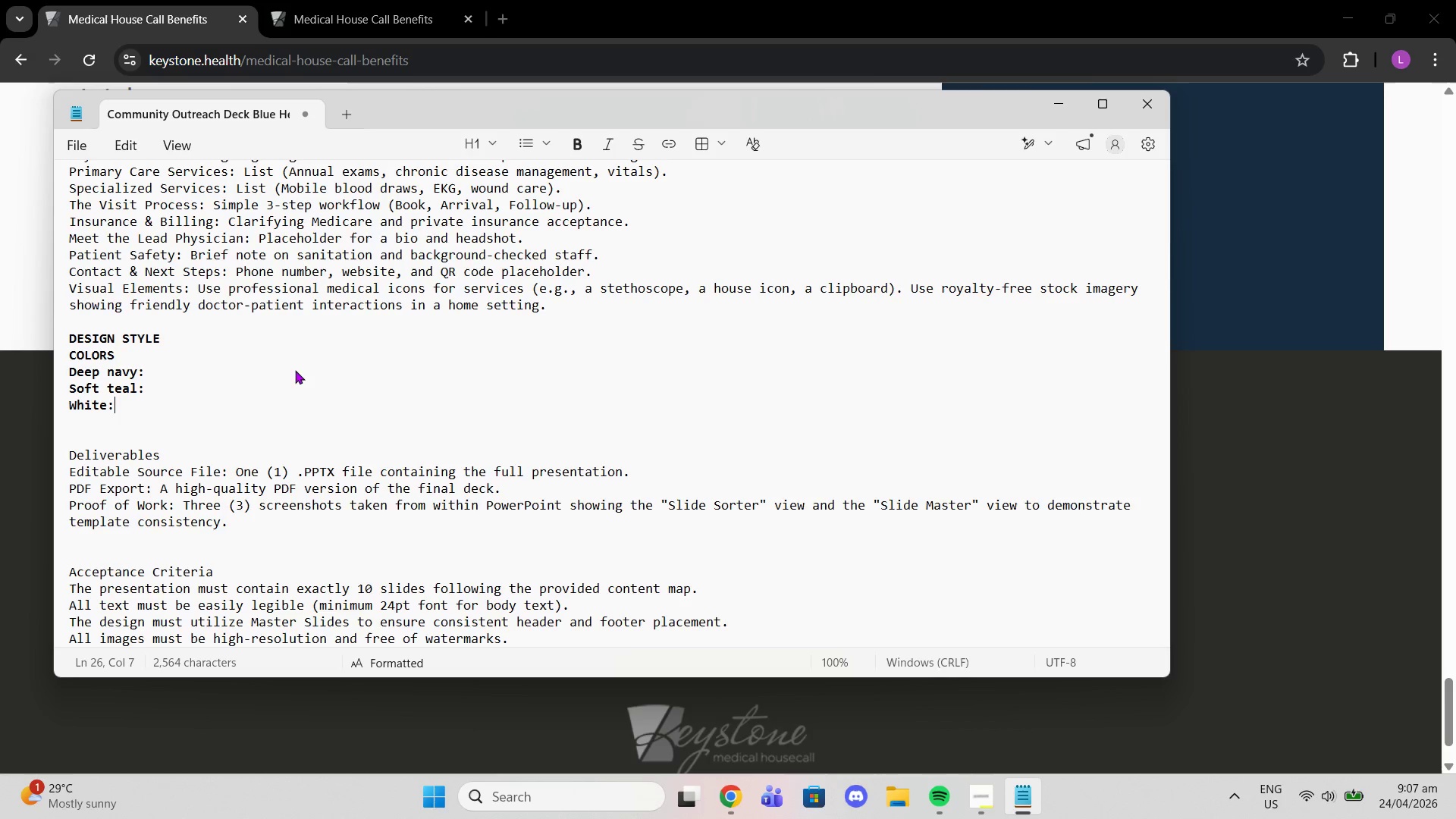 
key(Shift+Semicolon)
 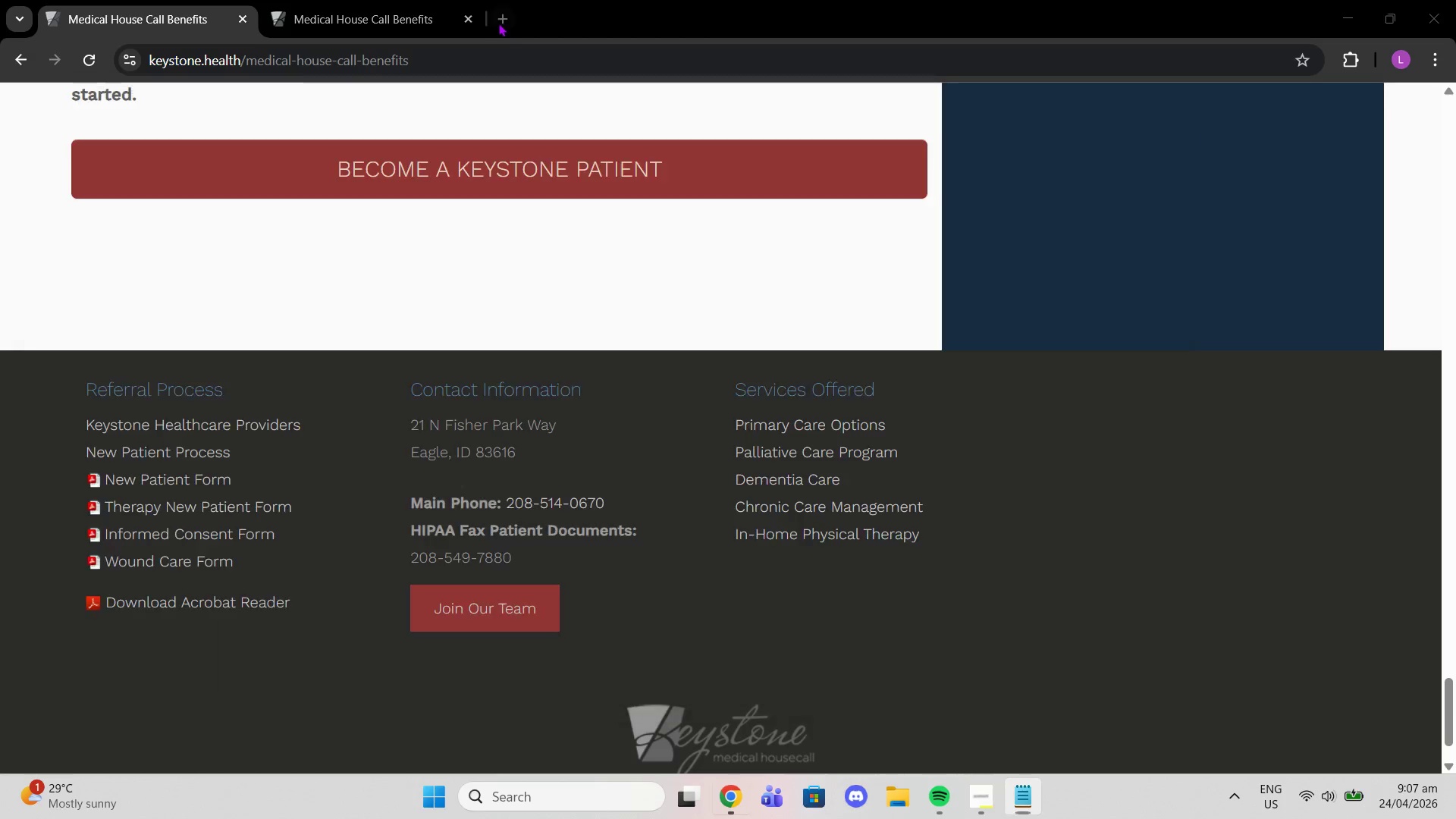 
type(deep nav)
 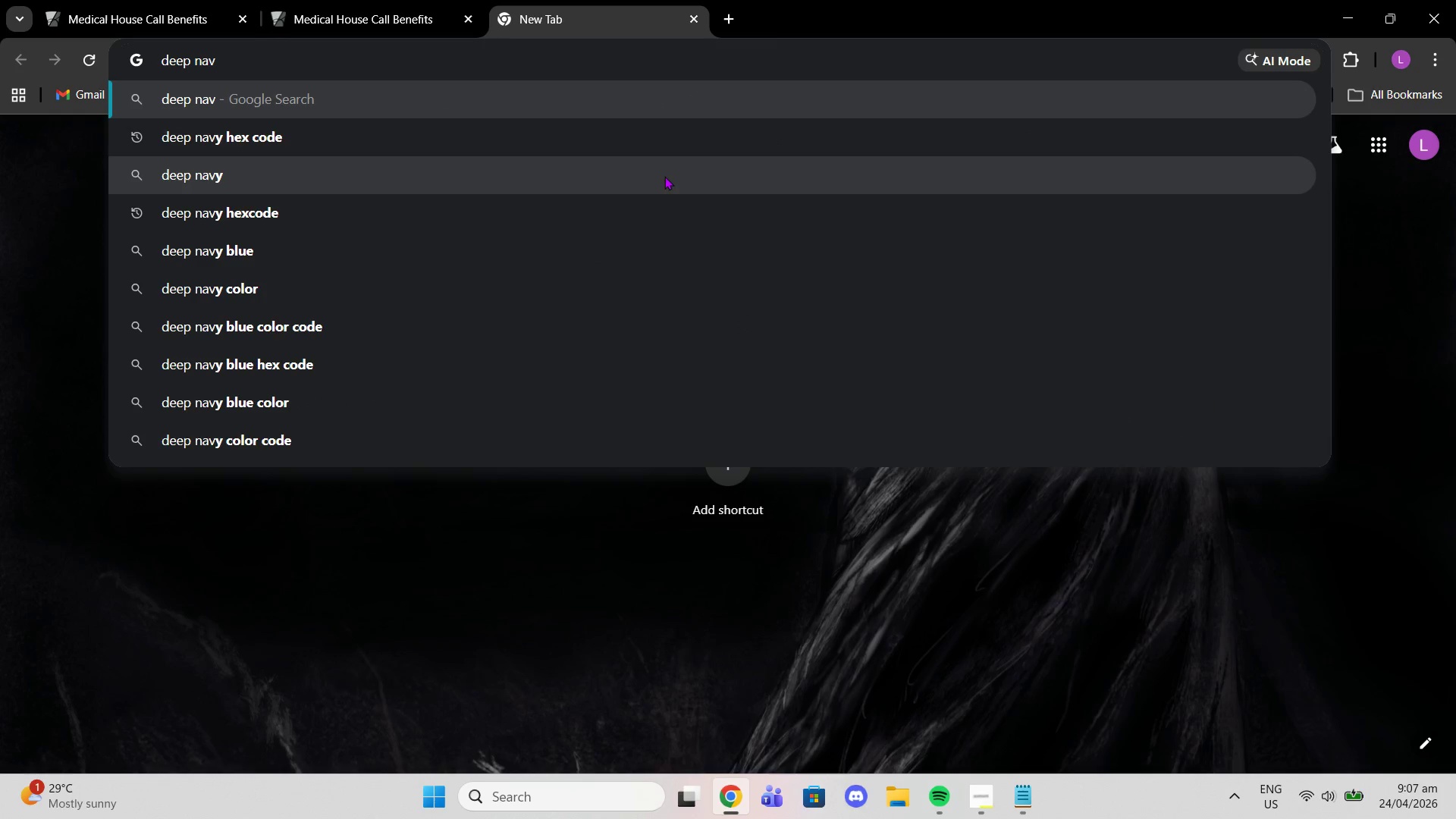 
left_click([671, 133])
 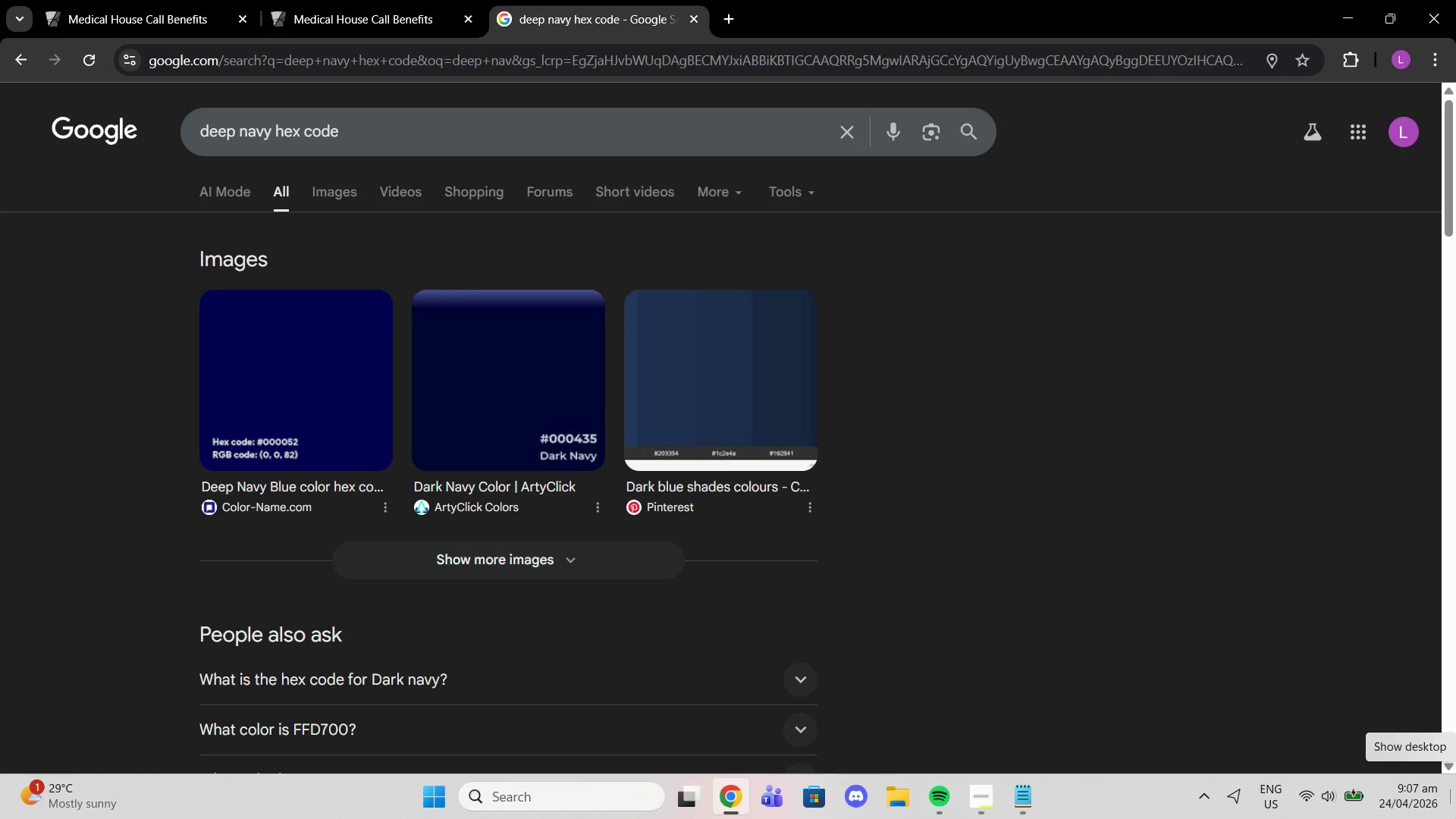 
wait(7.98)
 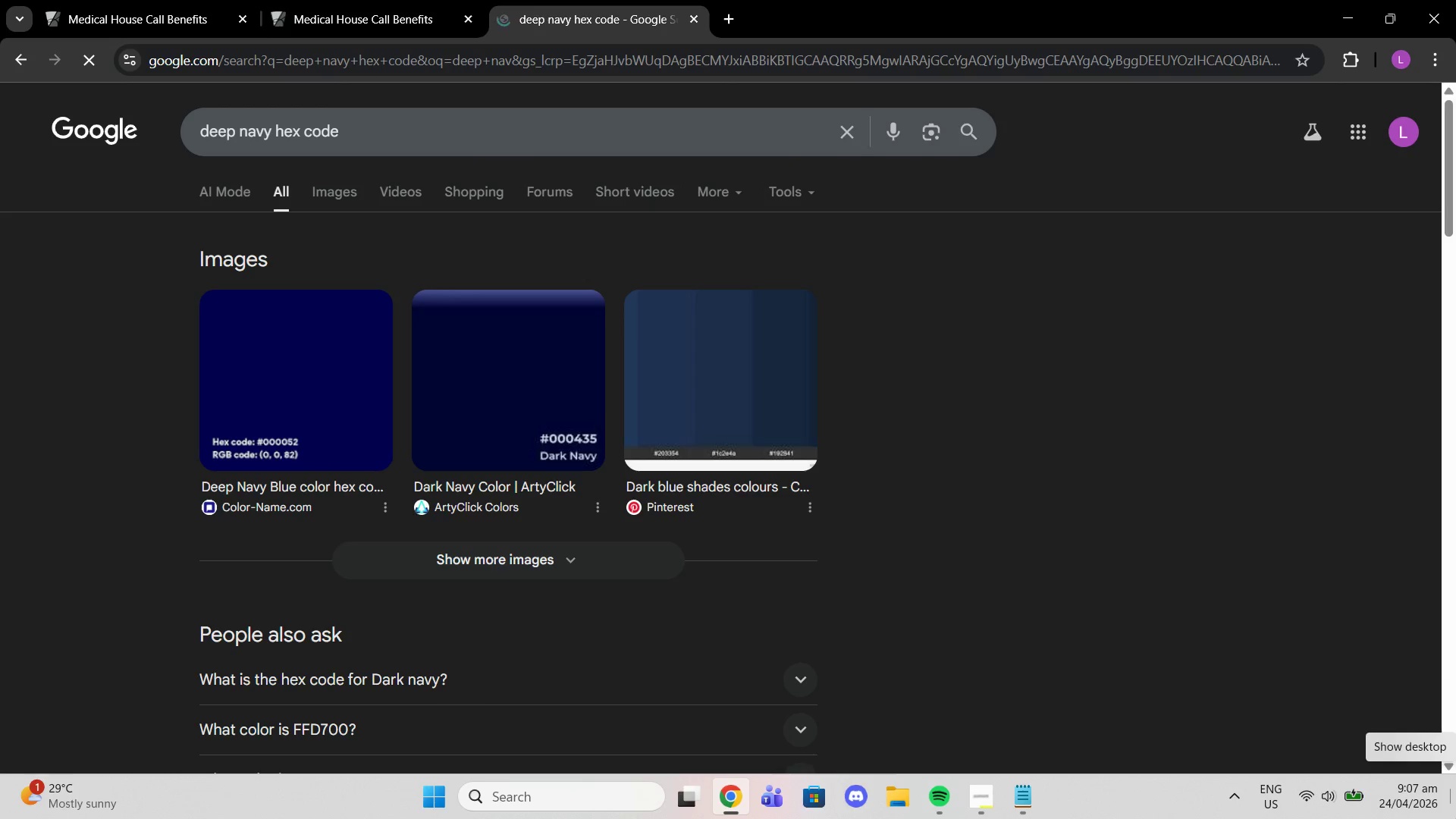 
left_click([317, 187])
 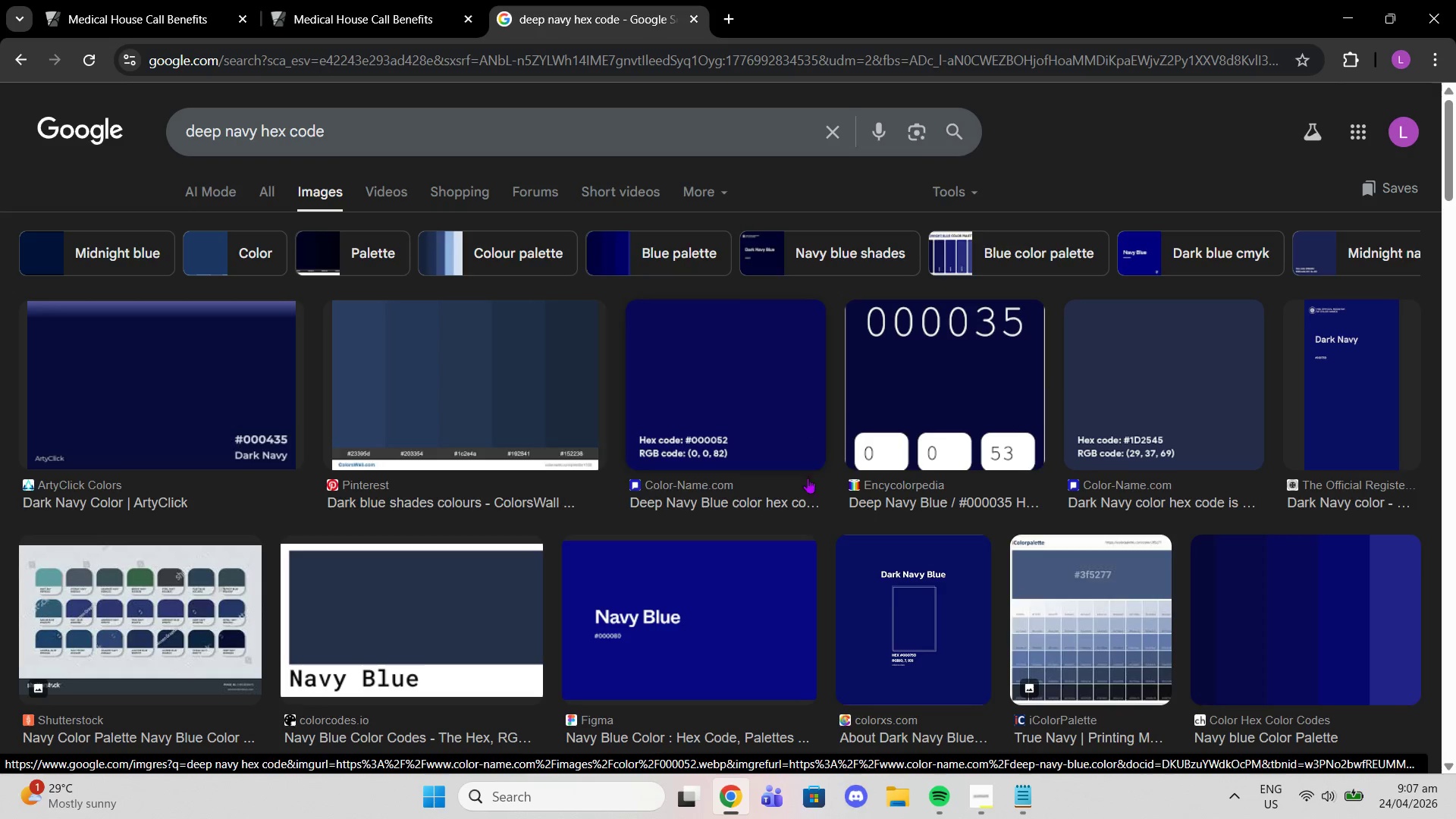 
wait(16.91)
 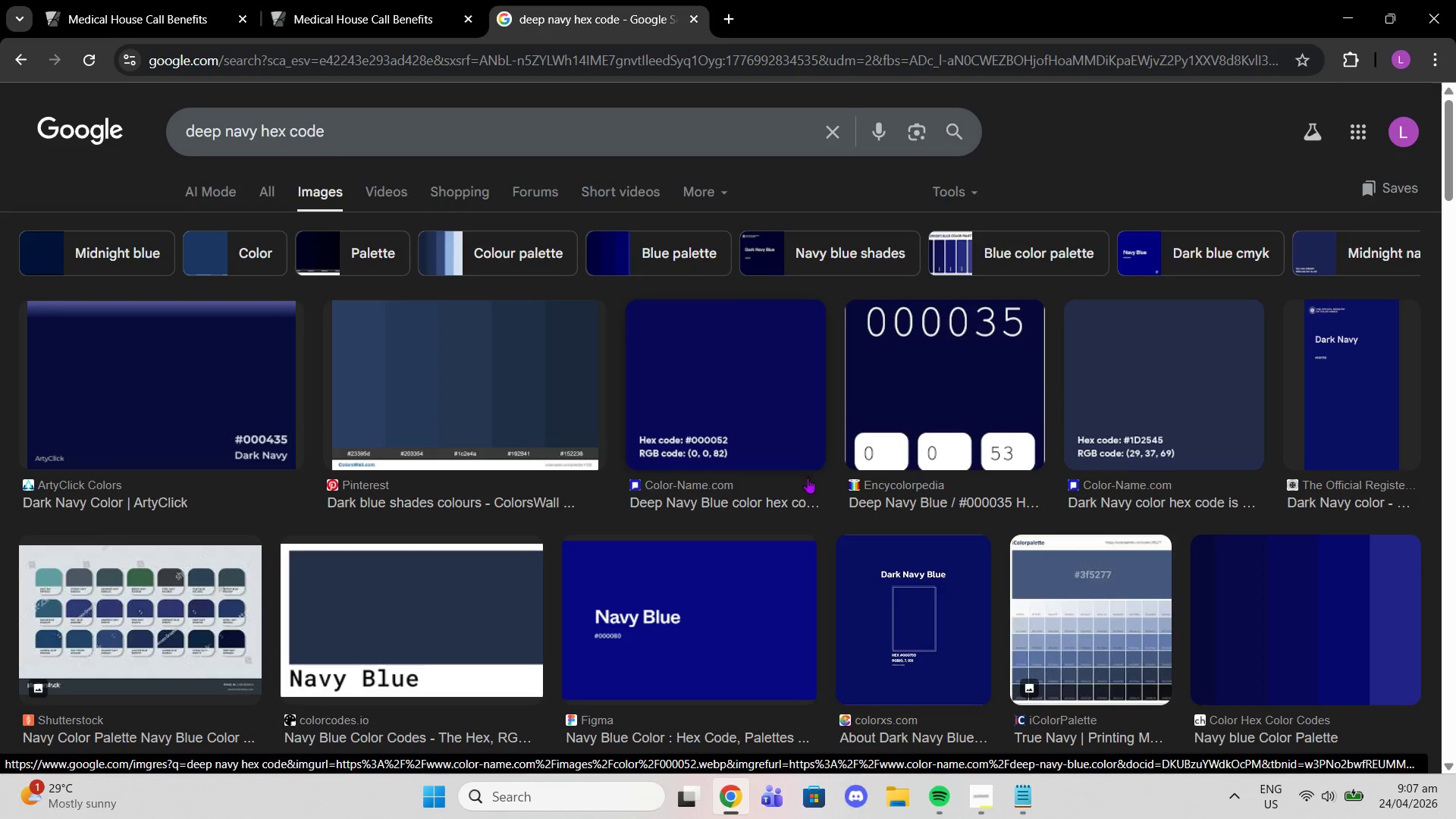 
scroll: coordinate [1010, 614], scroll_direction: down, amount: 6.0
 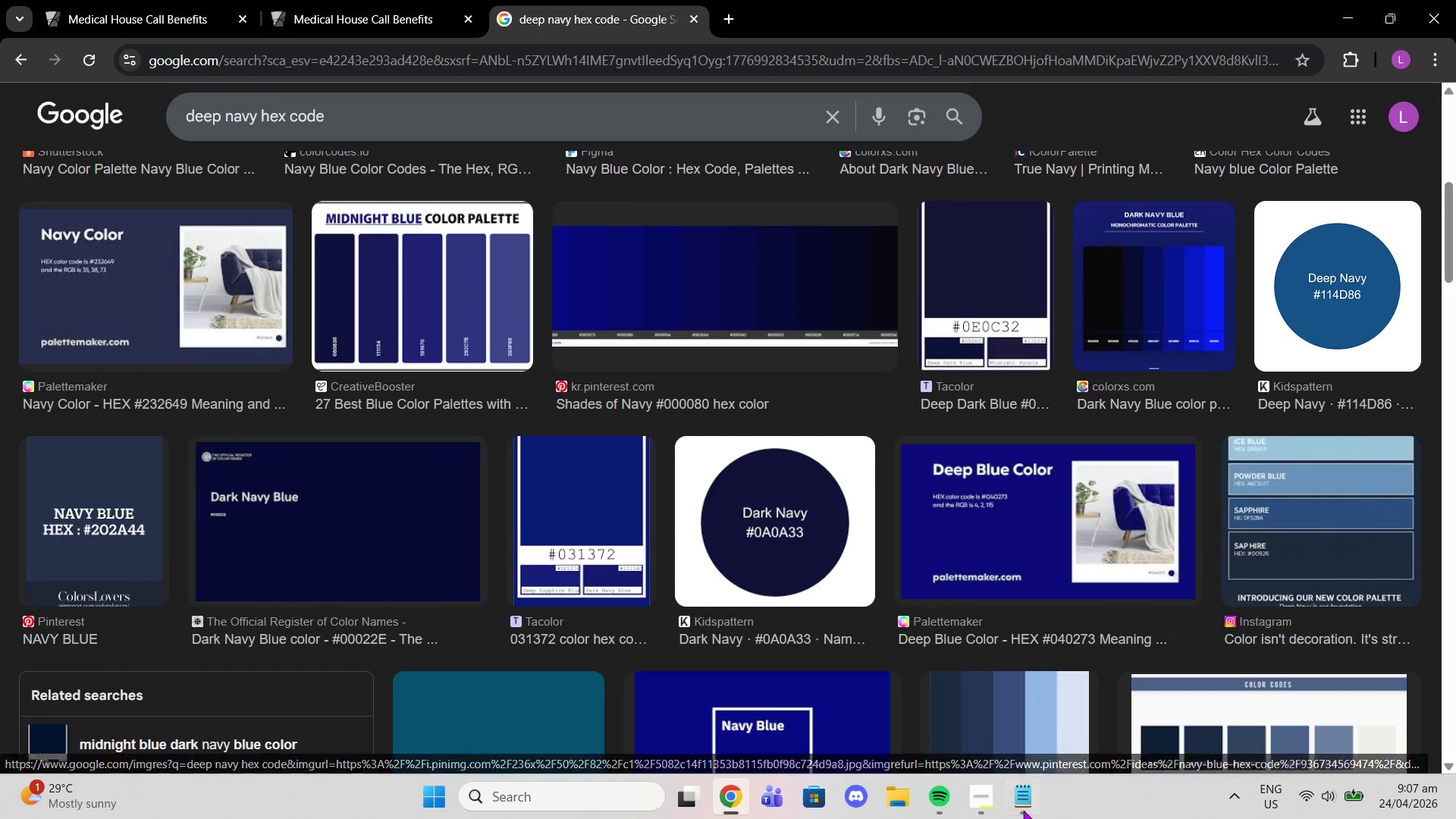 
left_click([1018, 814])
 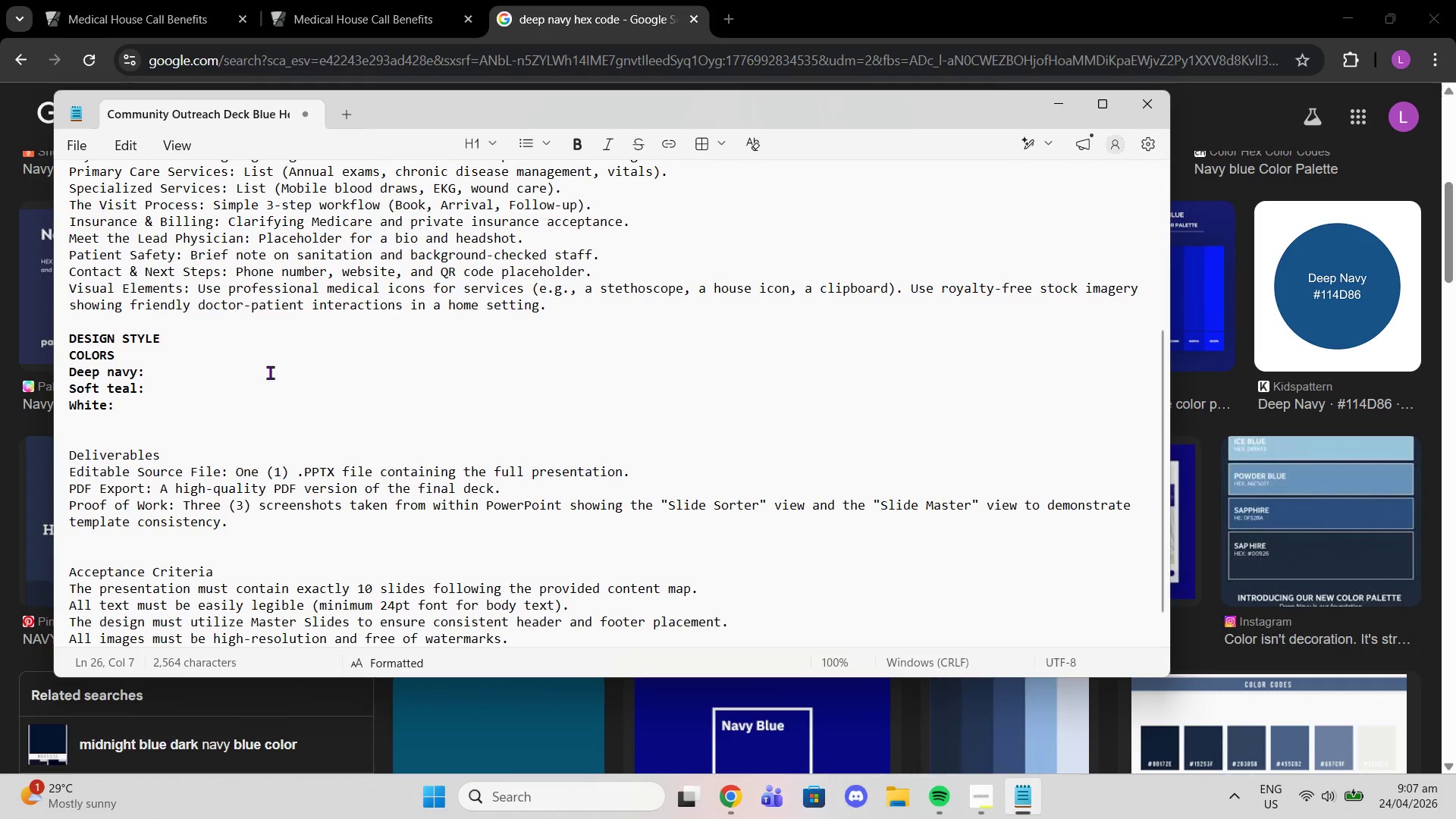 
left_click([260, 369])
 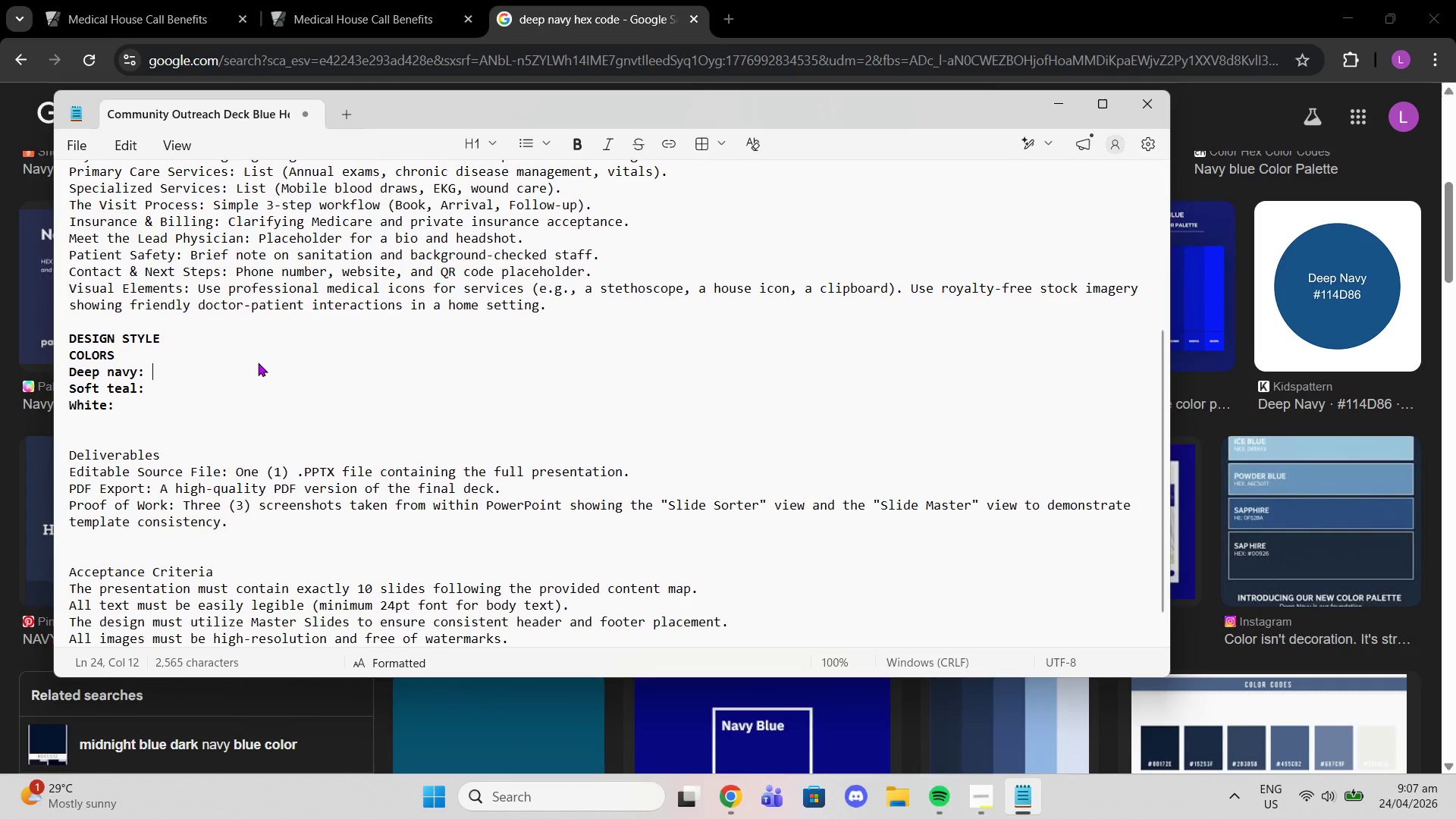 
type( #0b2)
 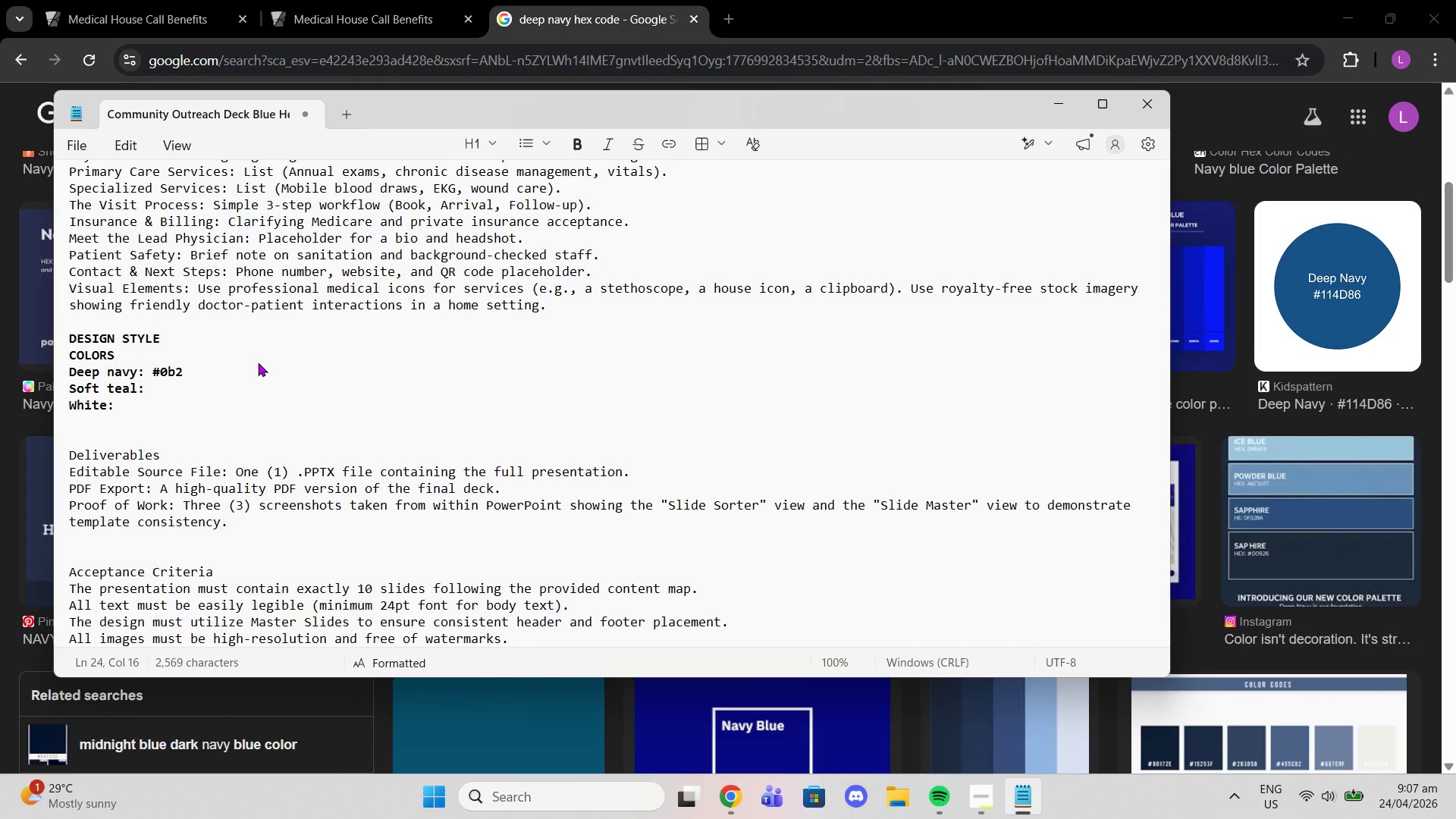 
type(c3d)
 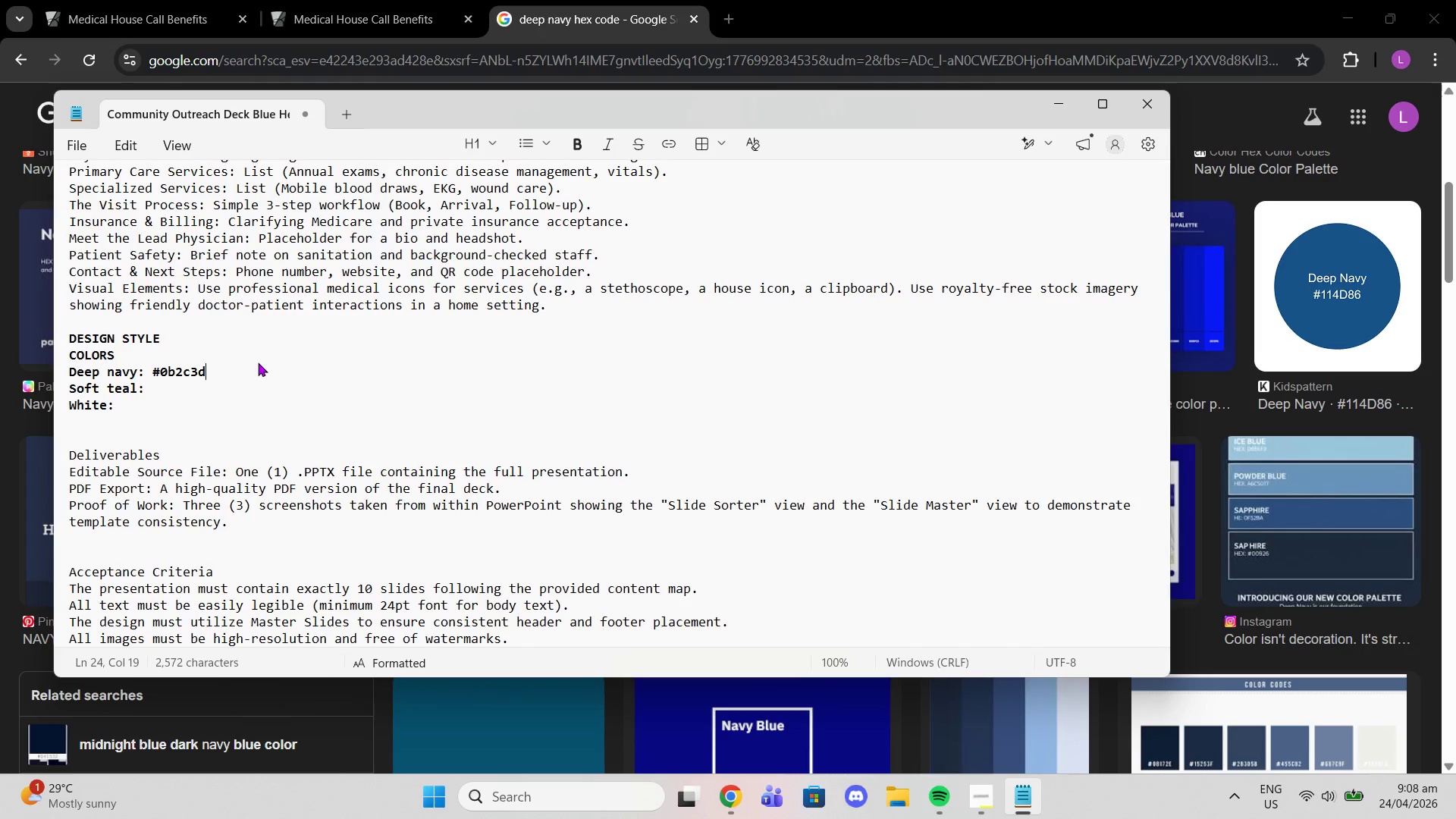 
wait(7.31)
 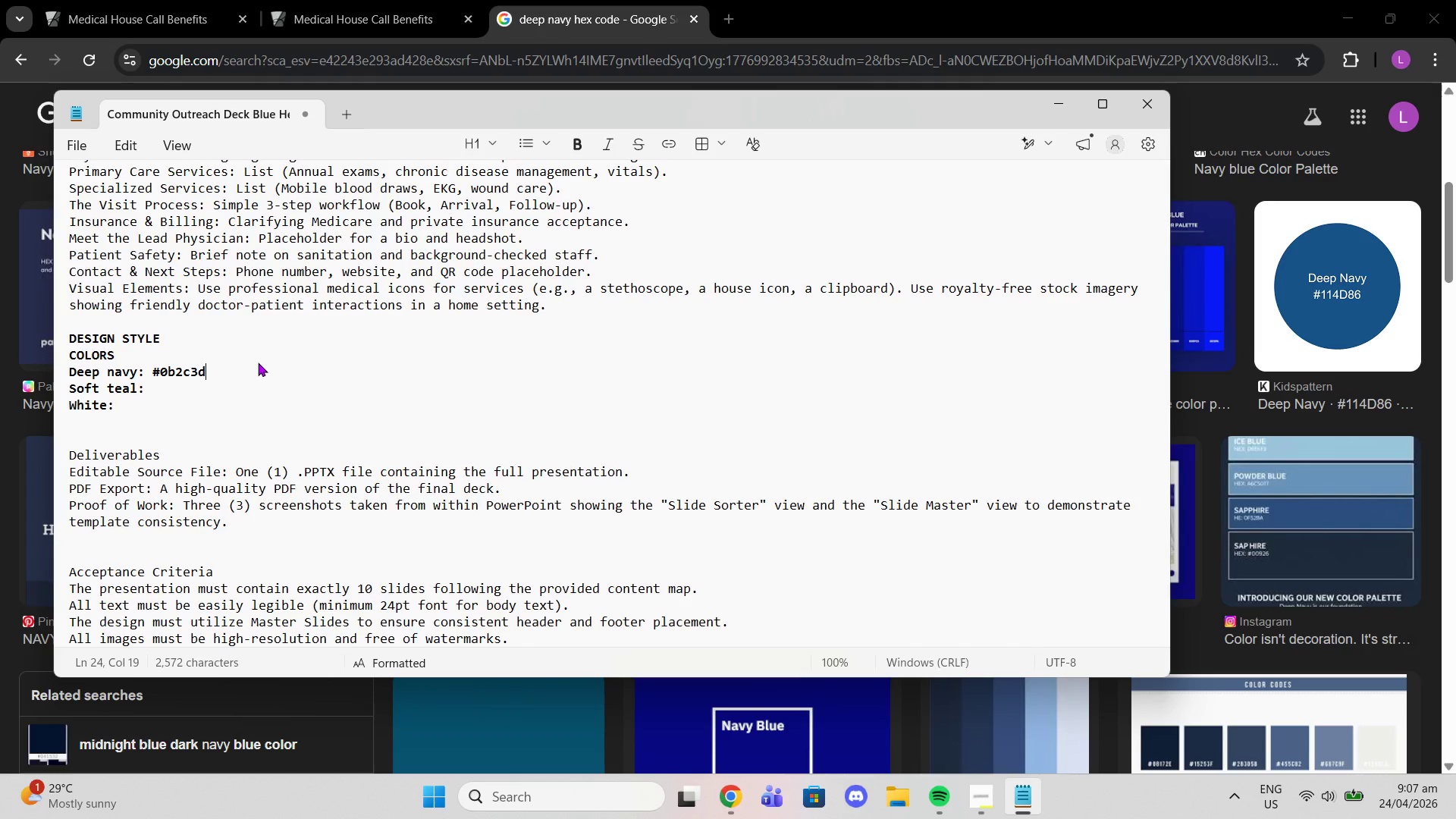 
key(ArrowDown)
 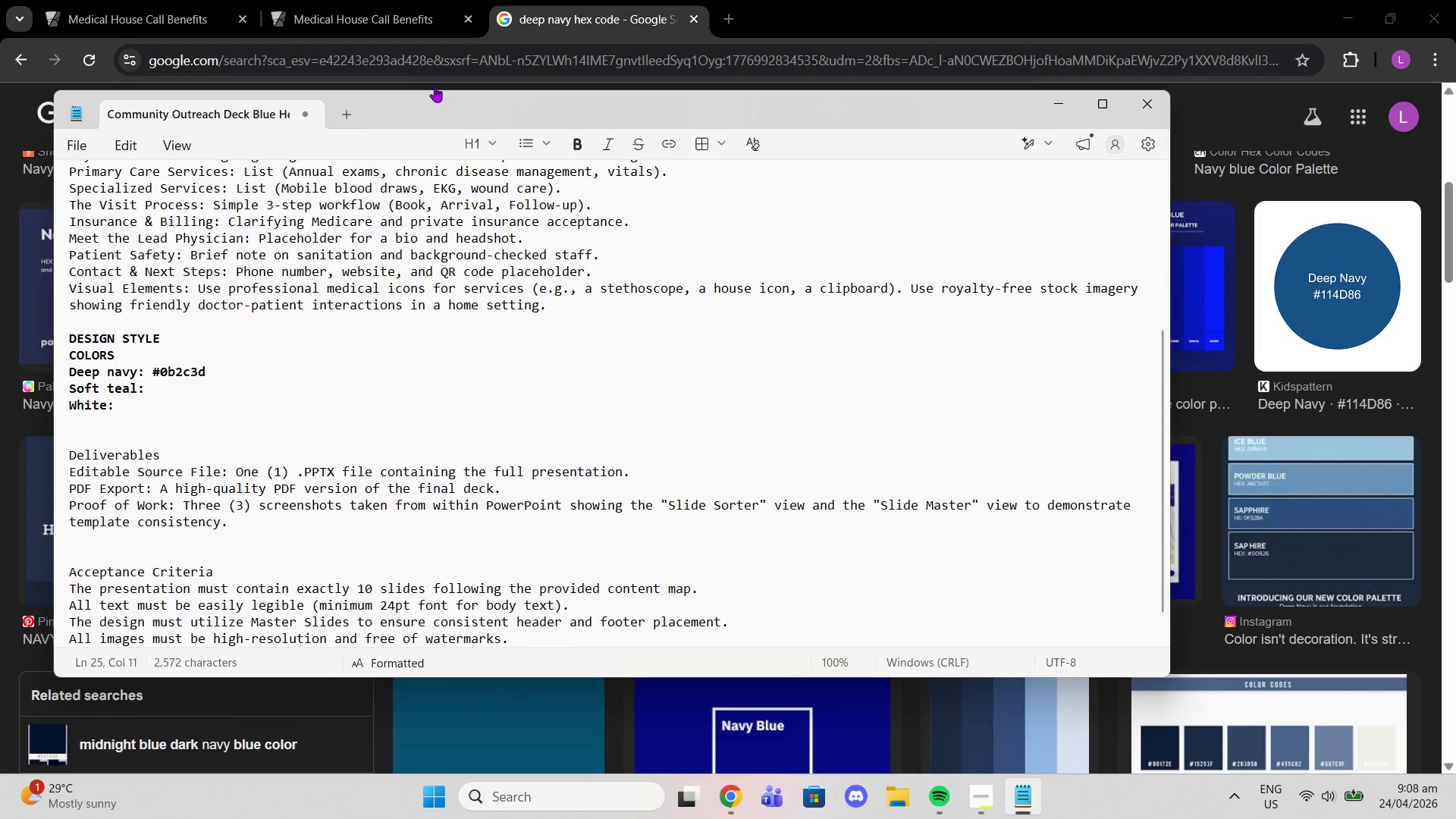 
key(Space)
 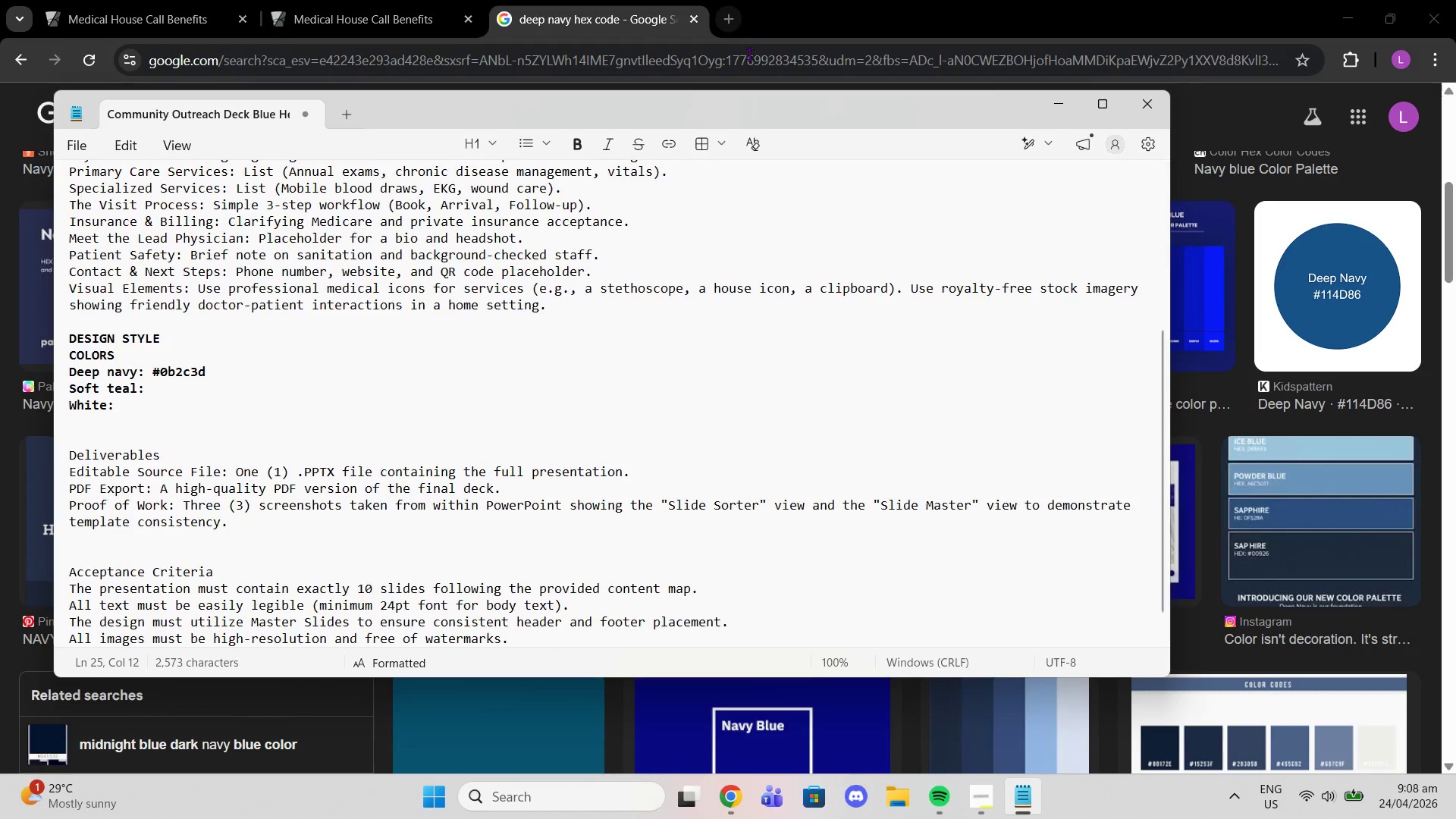 
left_click([749, 55])
 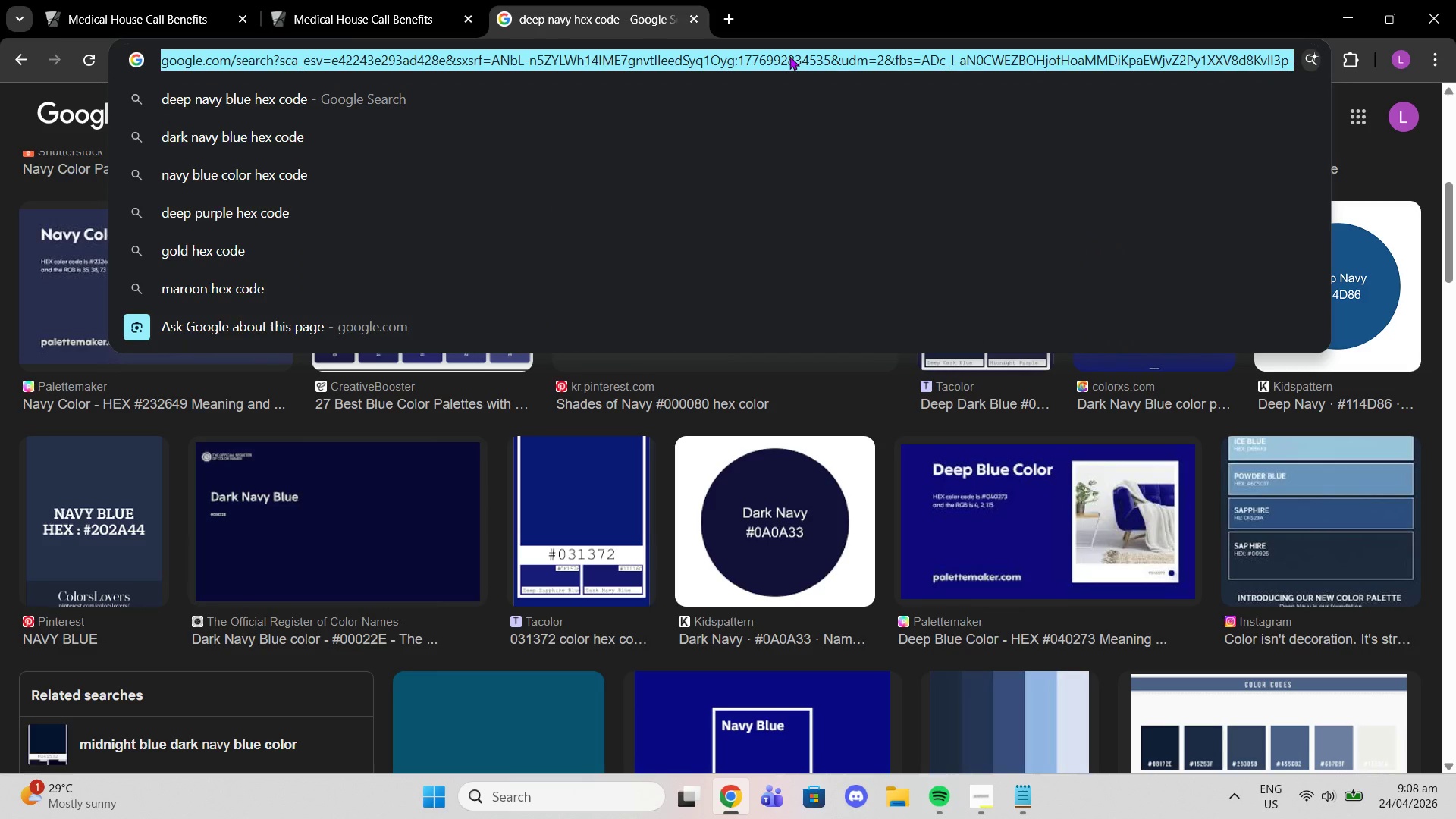 
type(soft teal hexcode)
 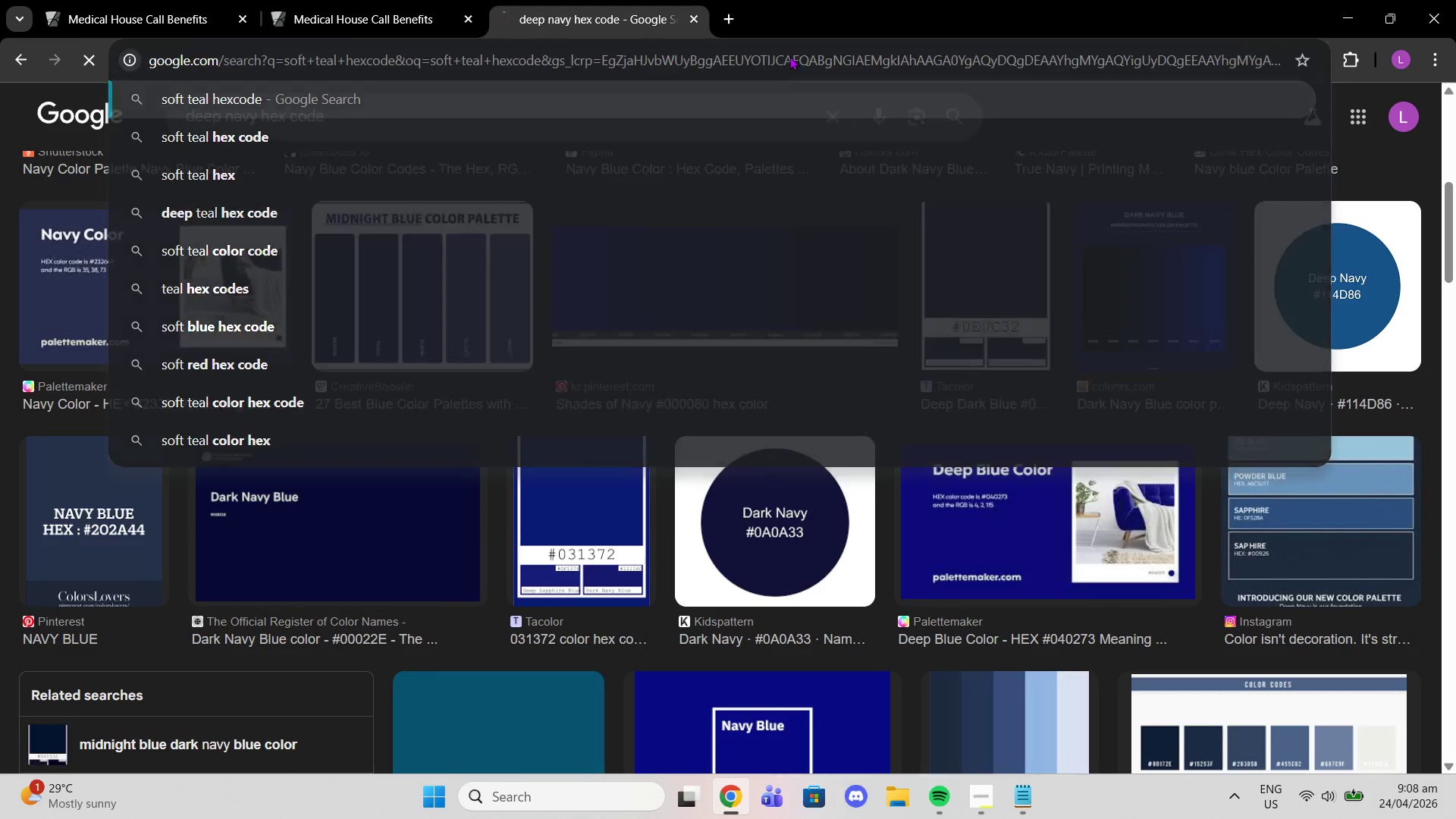 
key(Enter)
 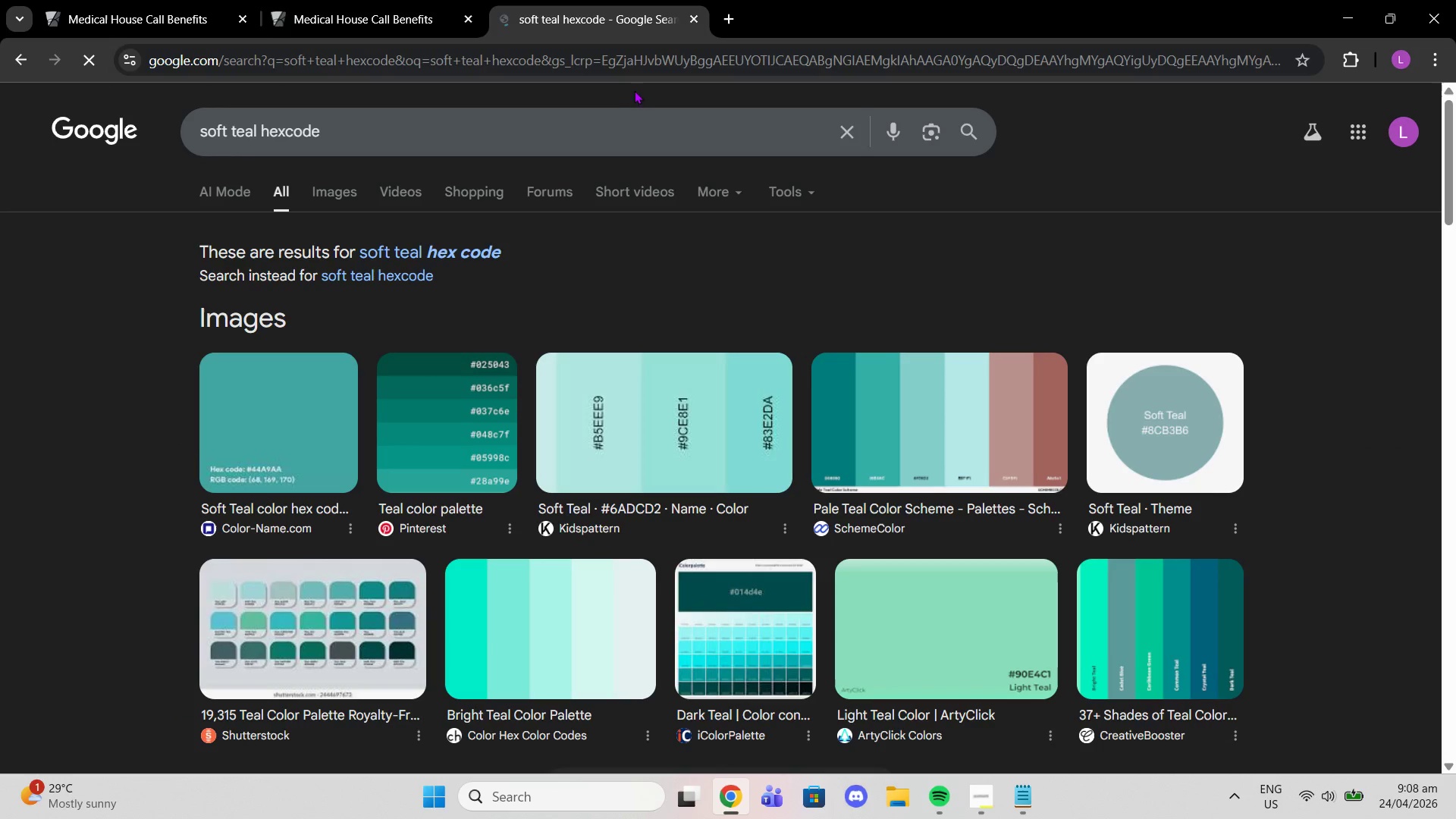 
scroll: coordinate [618, 106], scroll_direction: down, amount: 4.0
 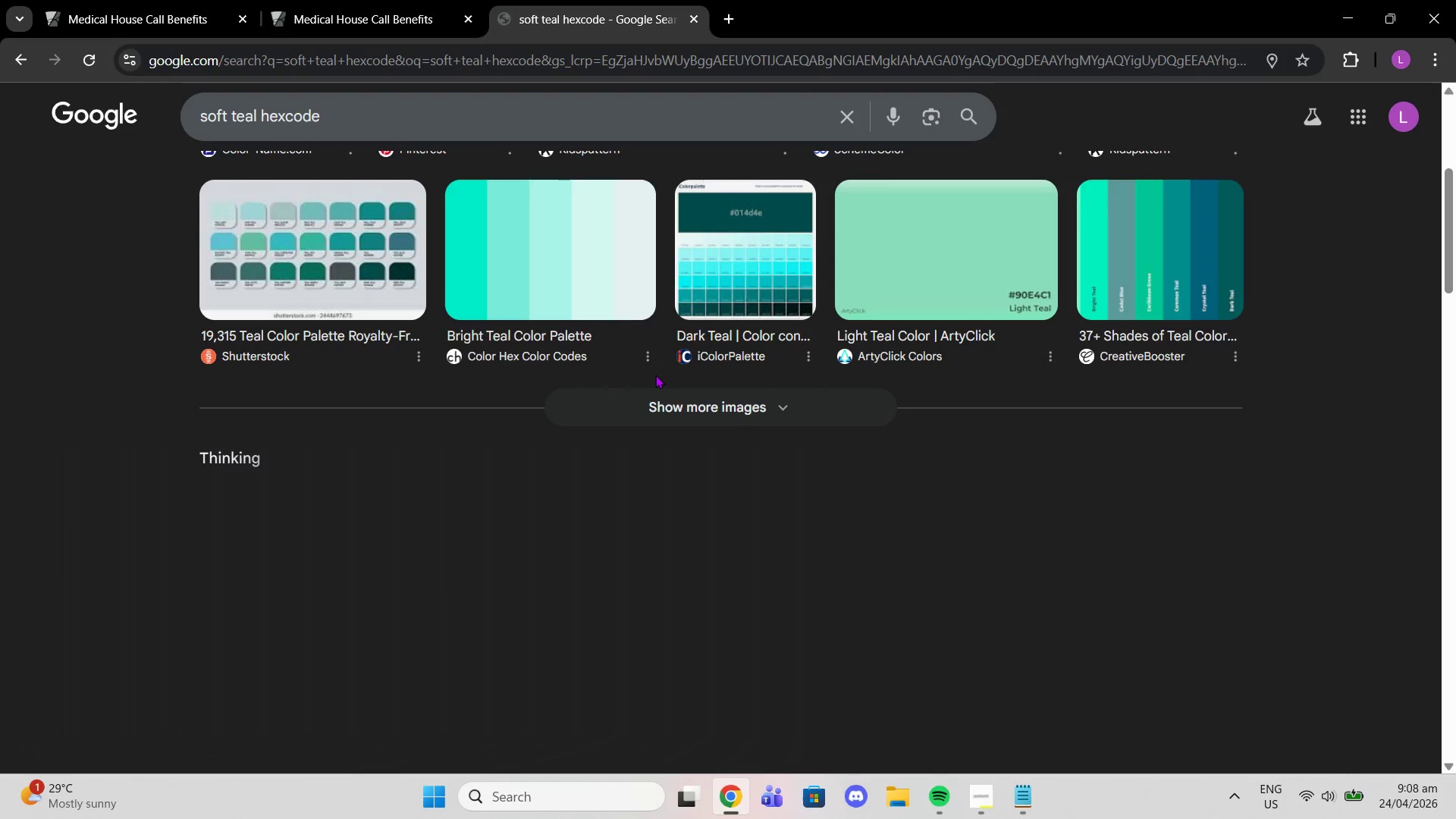 
mouse_move([689, 387])
 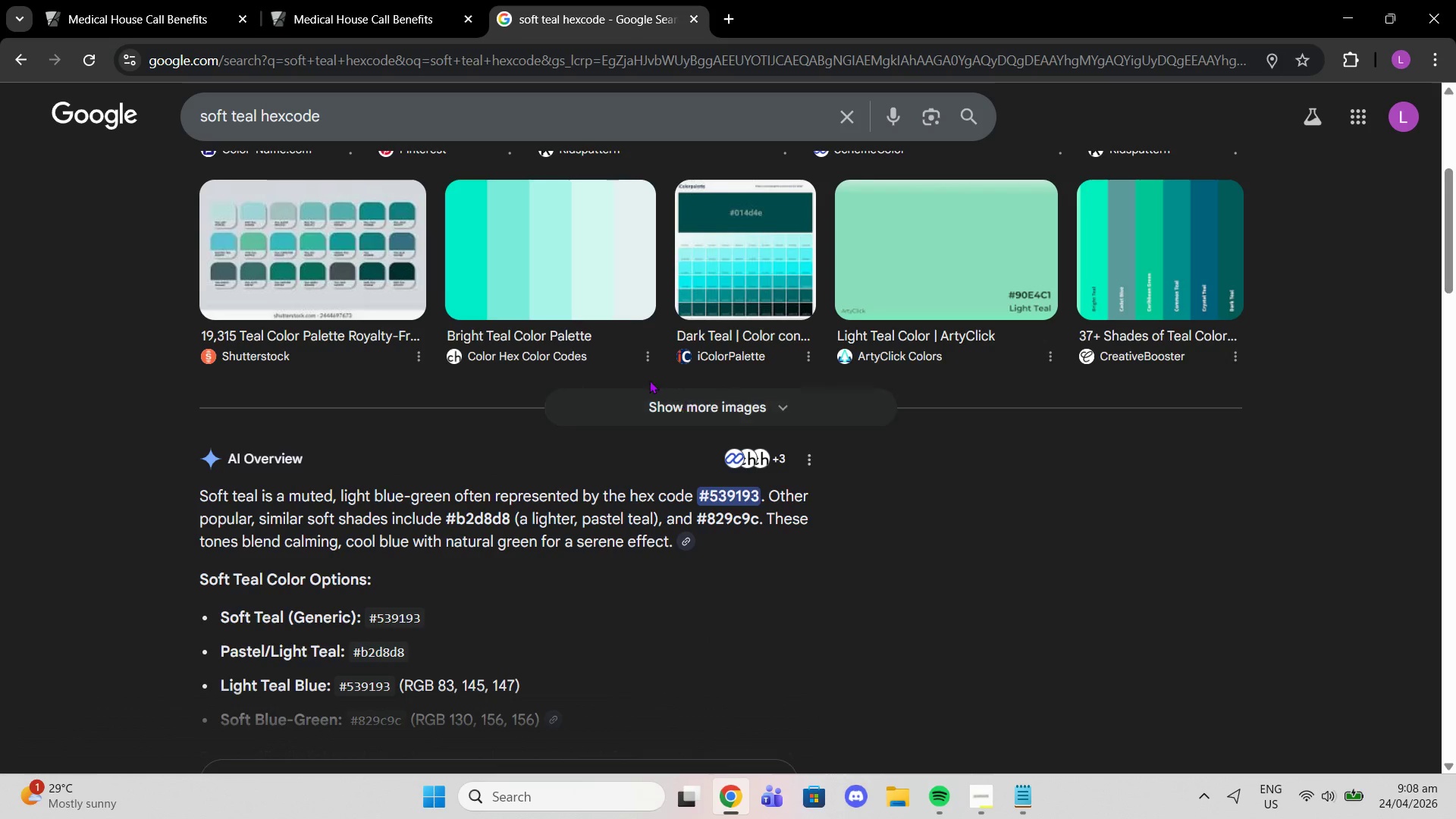 
scroll: coordinate [574, 349], scroll_direction: up, amount: 6.0
 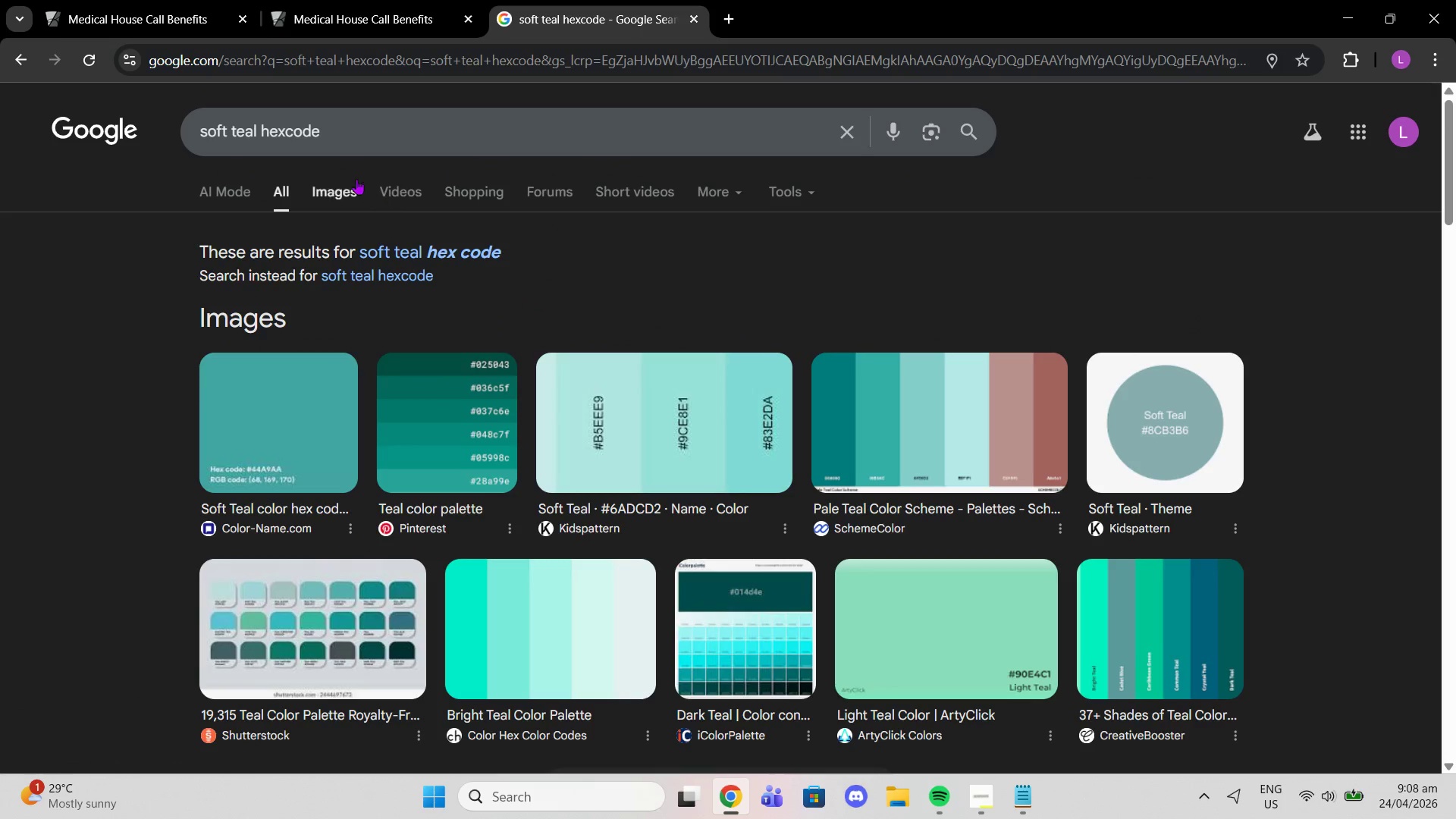 
left_click([353, 176])
 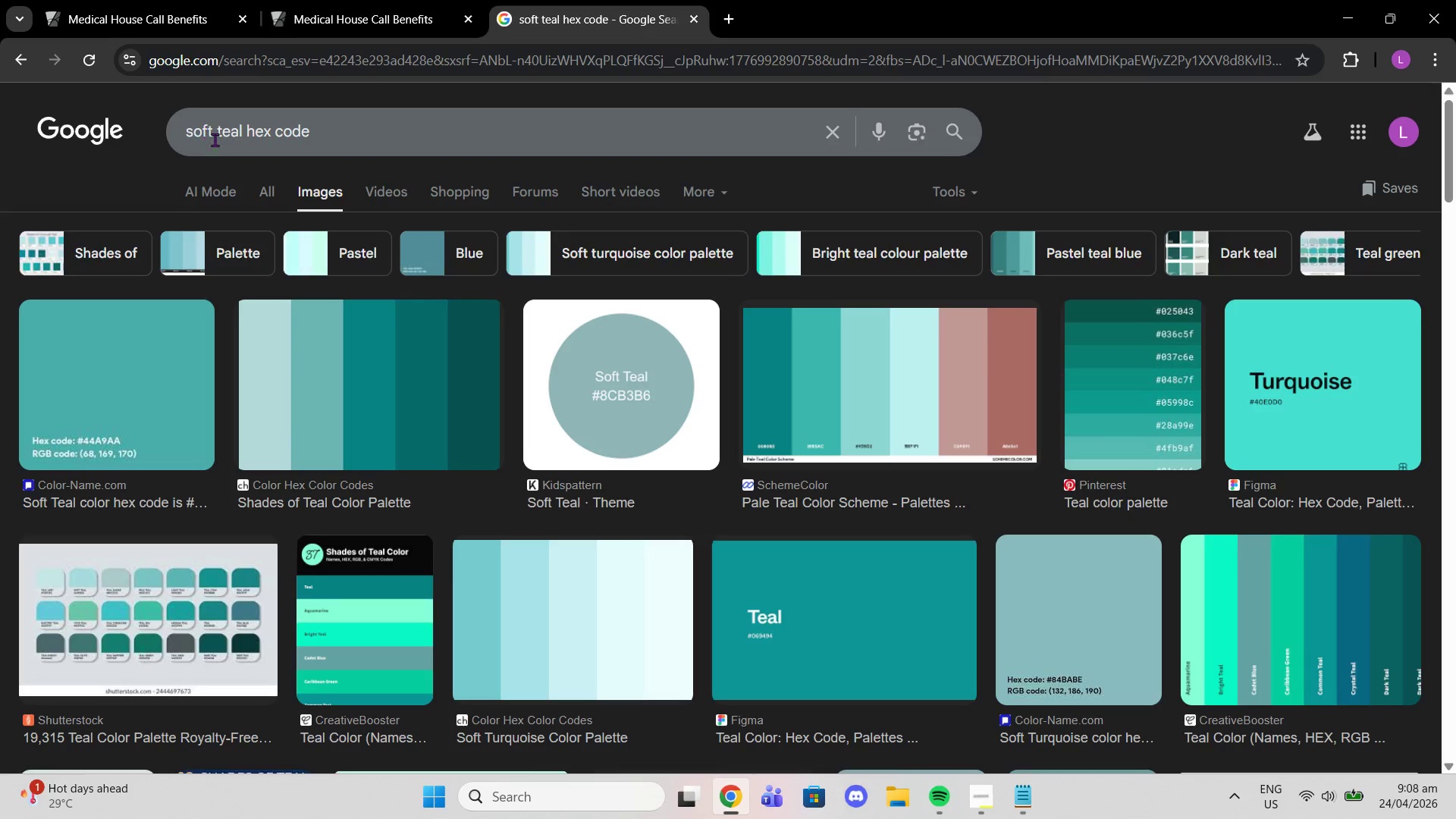 
scroll: coordinate [356, 410], scroll_direction: down, amount: 4.0
 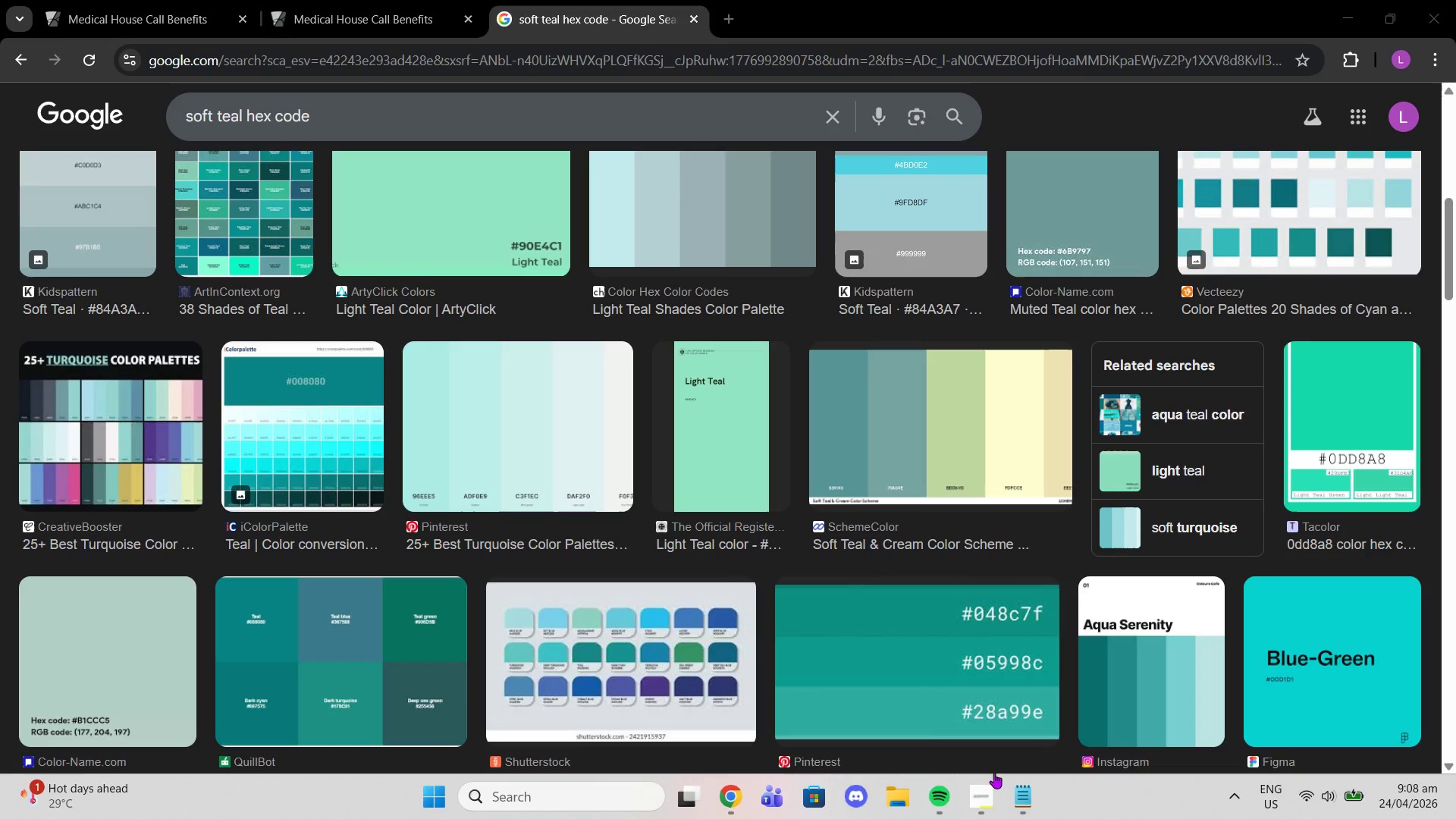 
left_click([1014, 791])
 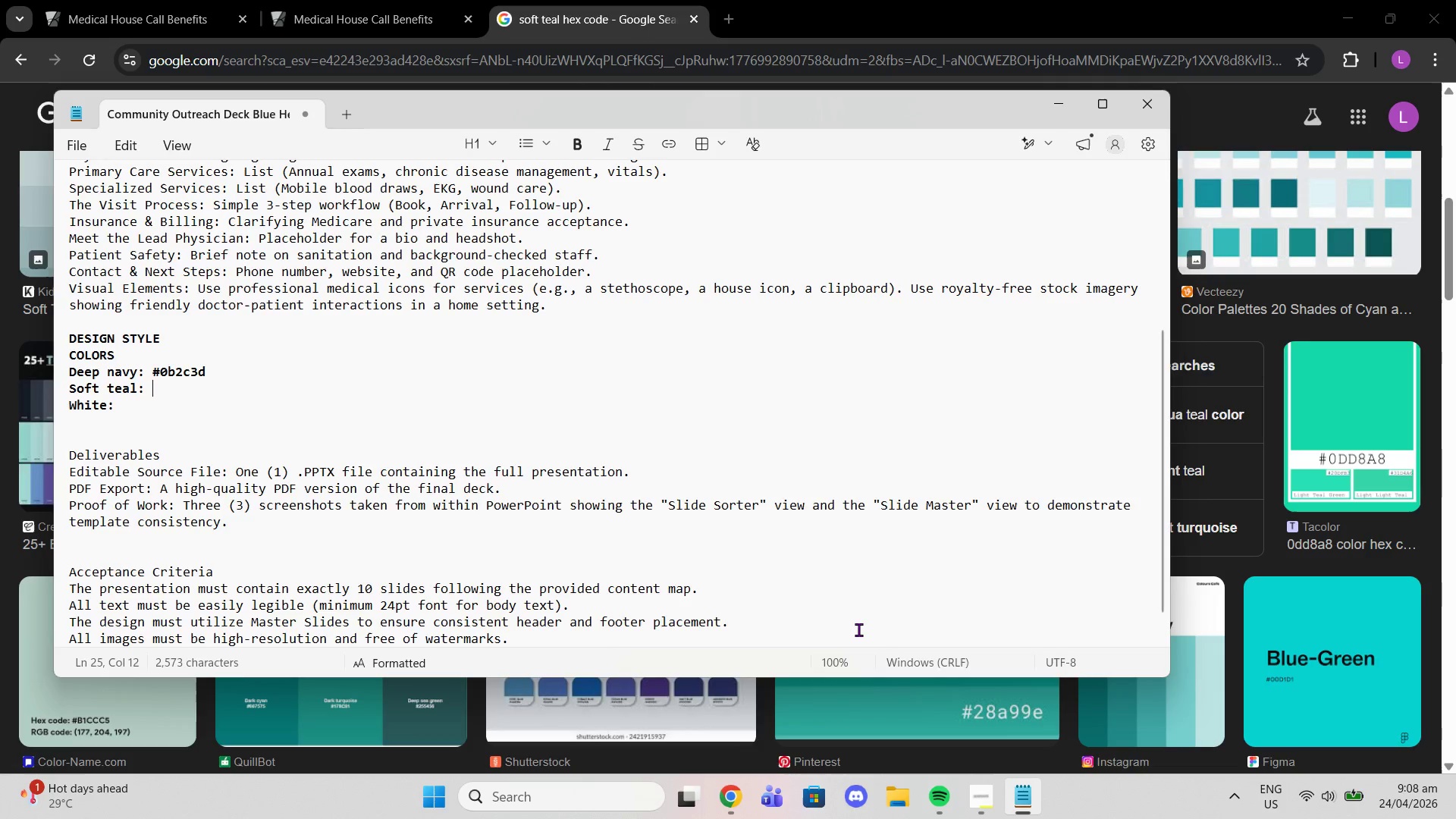 
key(Shift+CapsLock)
 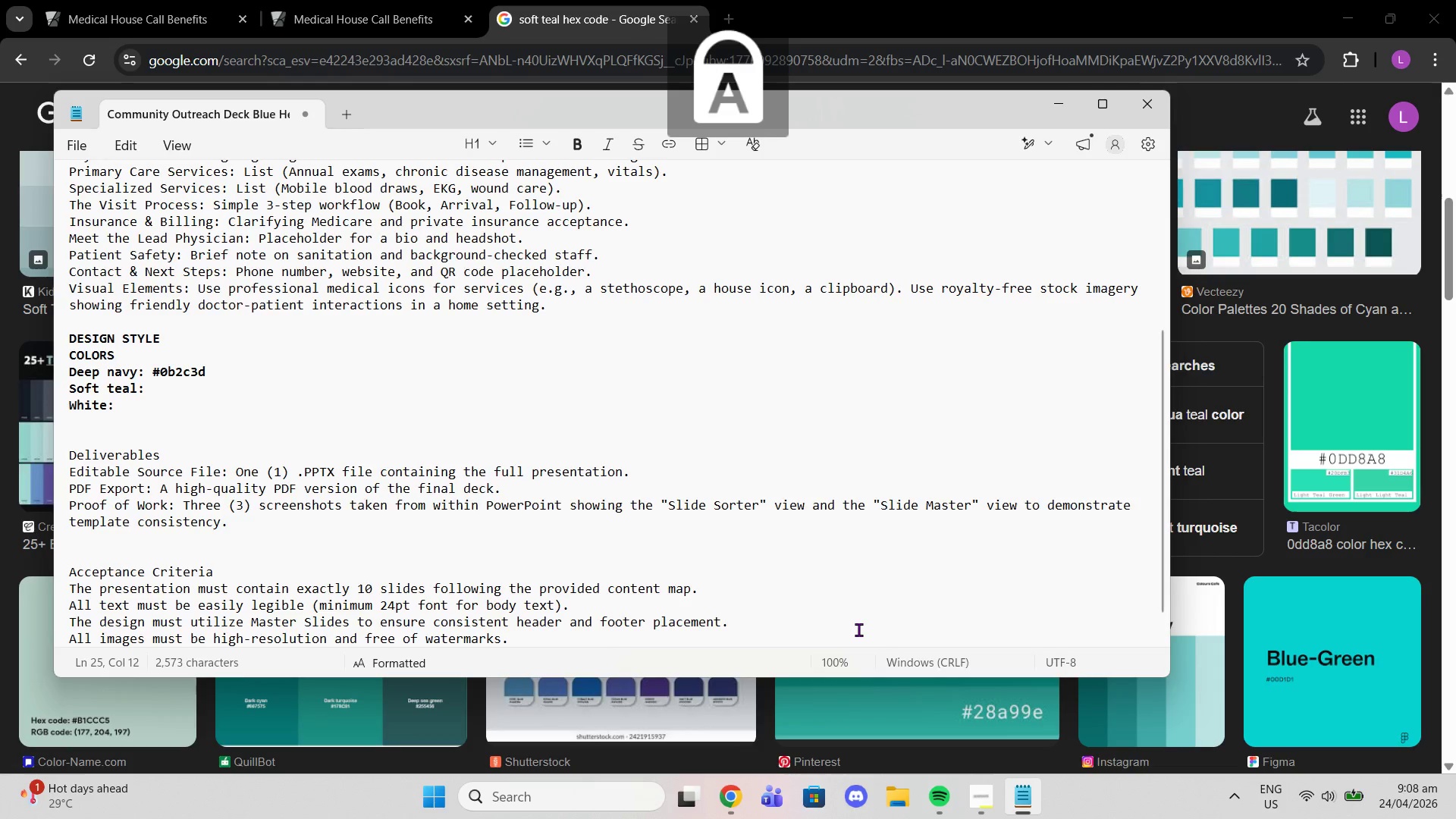 
key(Shift+3)
 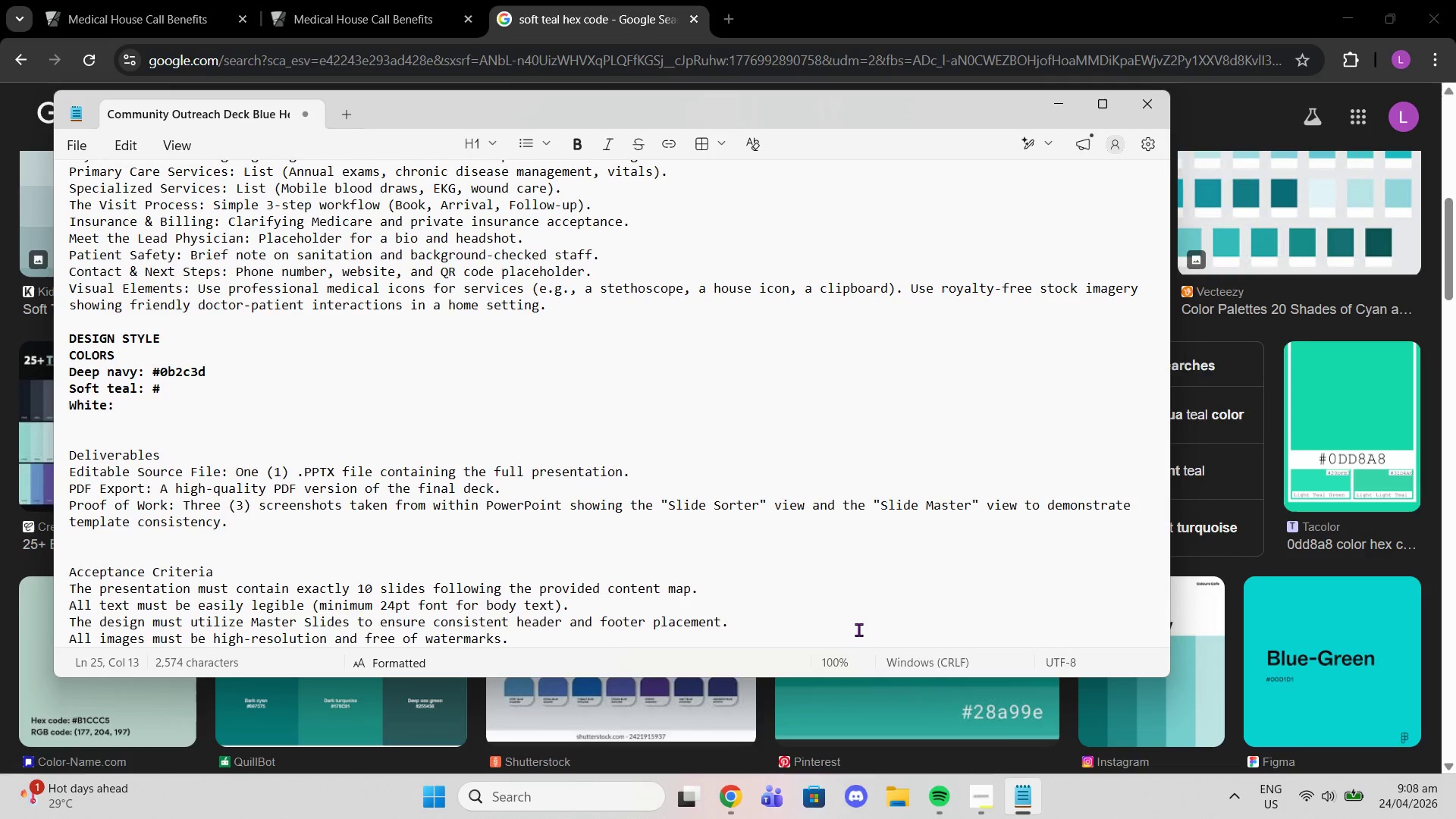 
type(5FA8a5)
 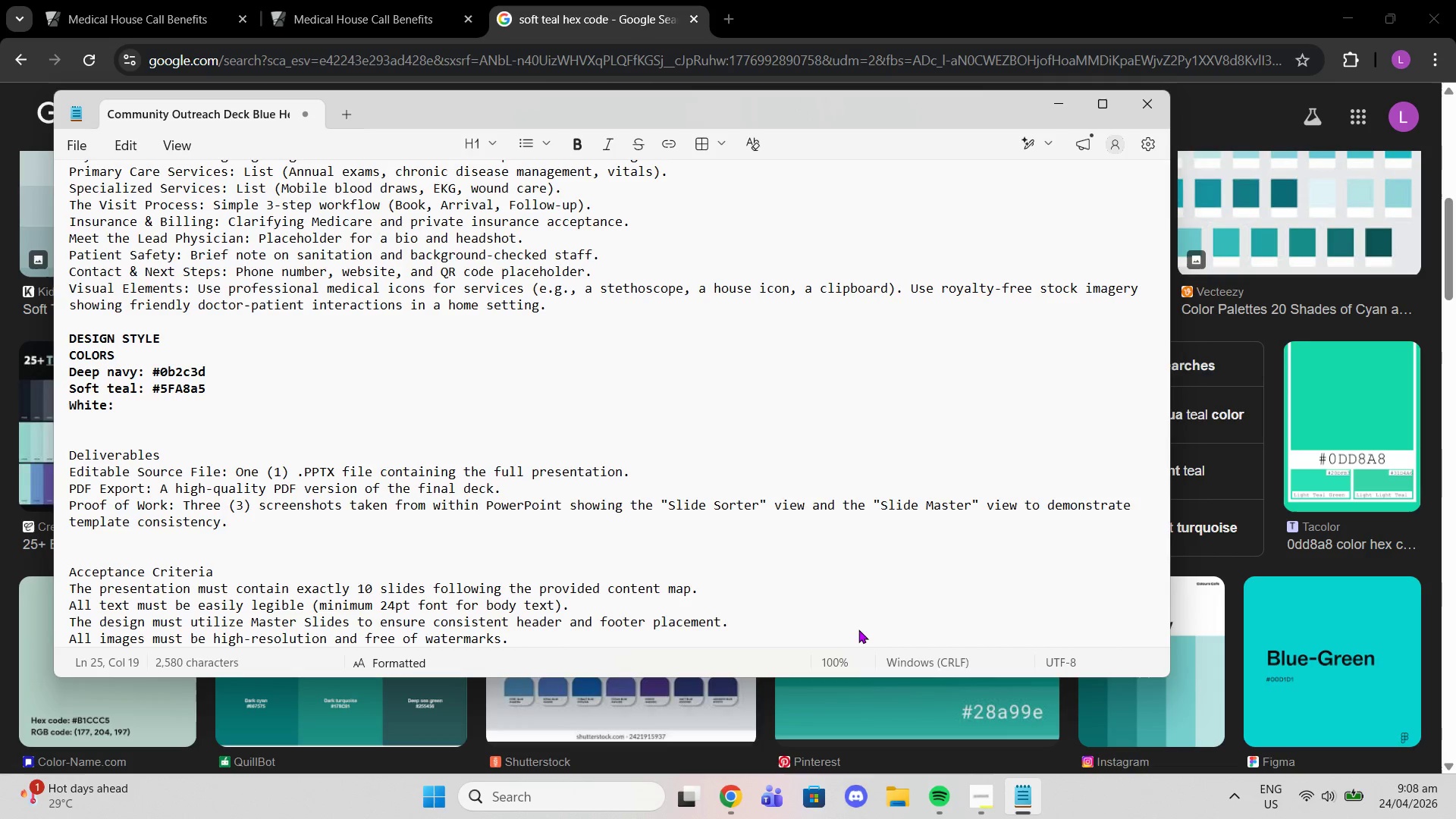 
wait(6.28)
 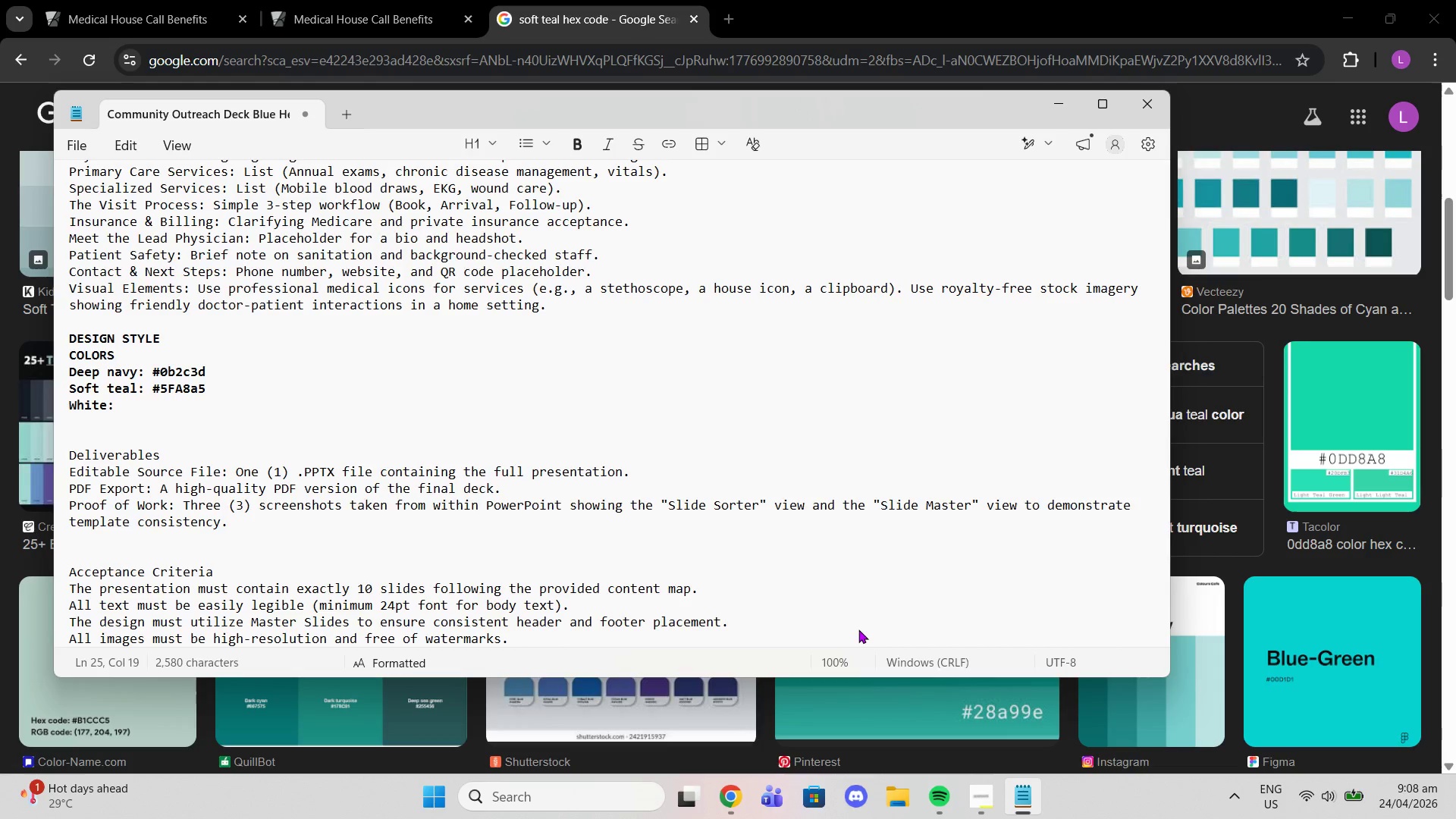 
key(ArrowDown)
 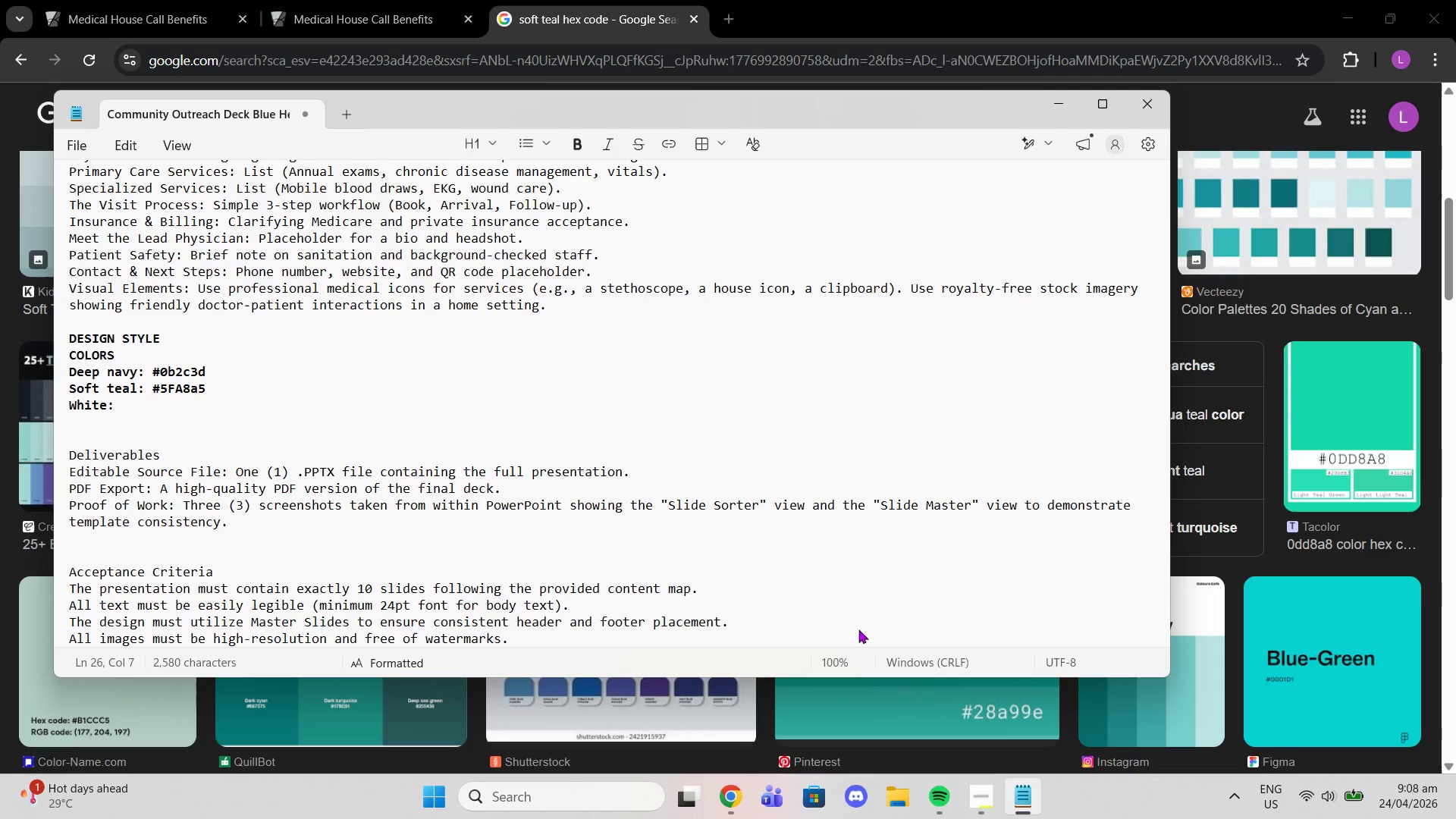 
type(#ffffff #ffffff)
 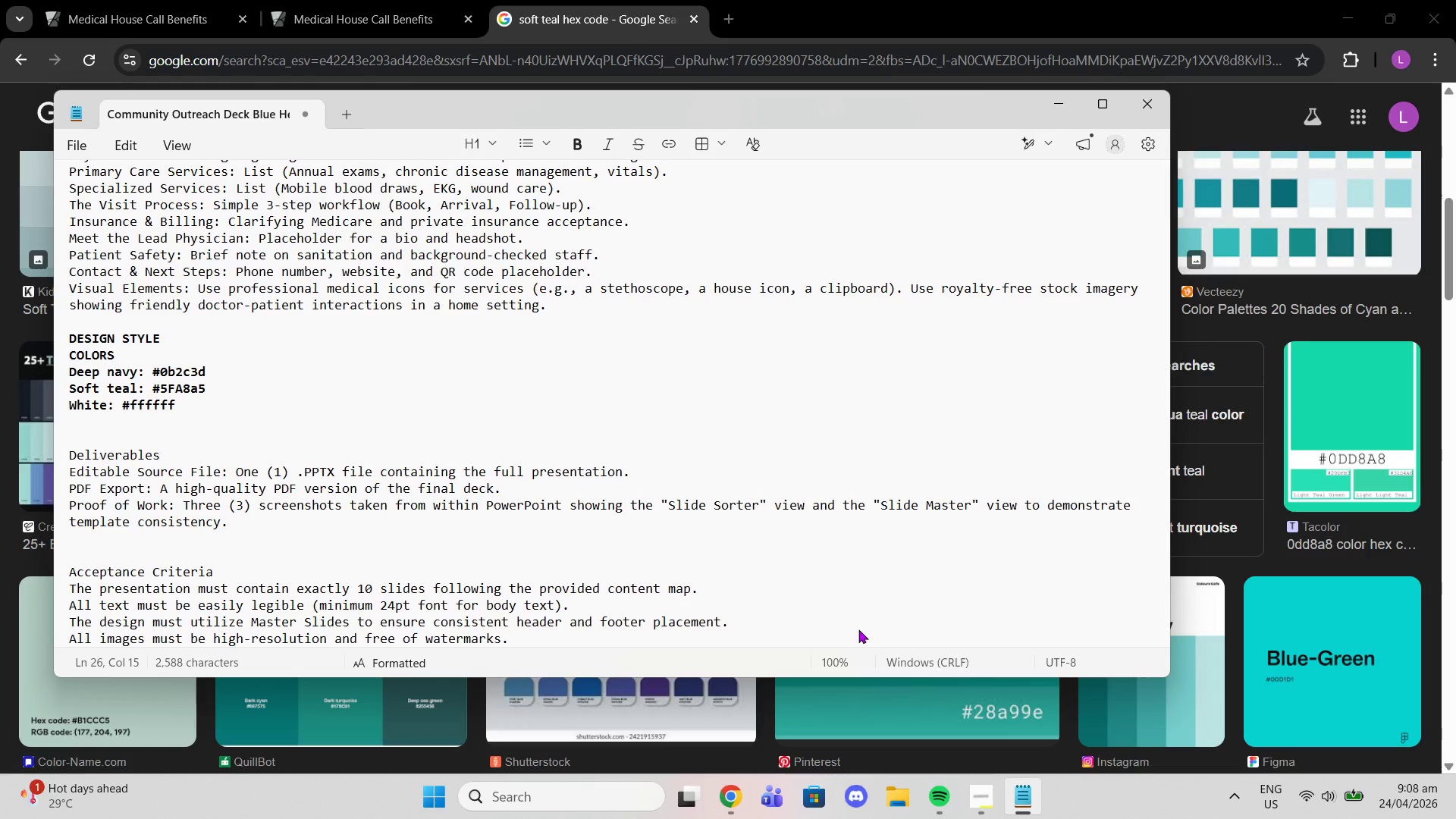 
hold_key(key=Backspace, duration=0.67)
 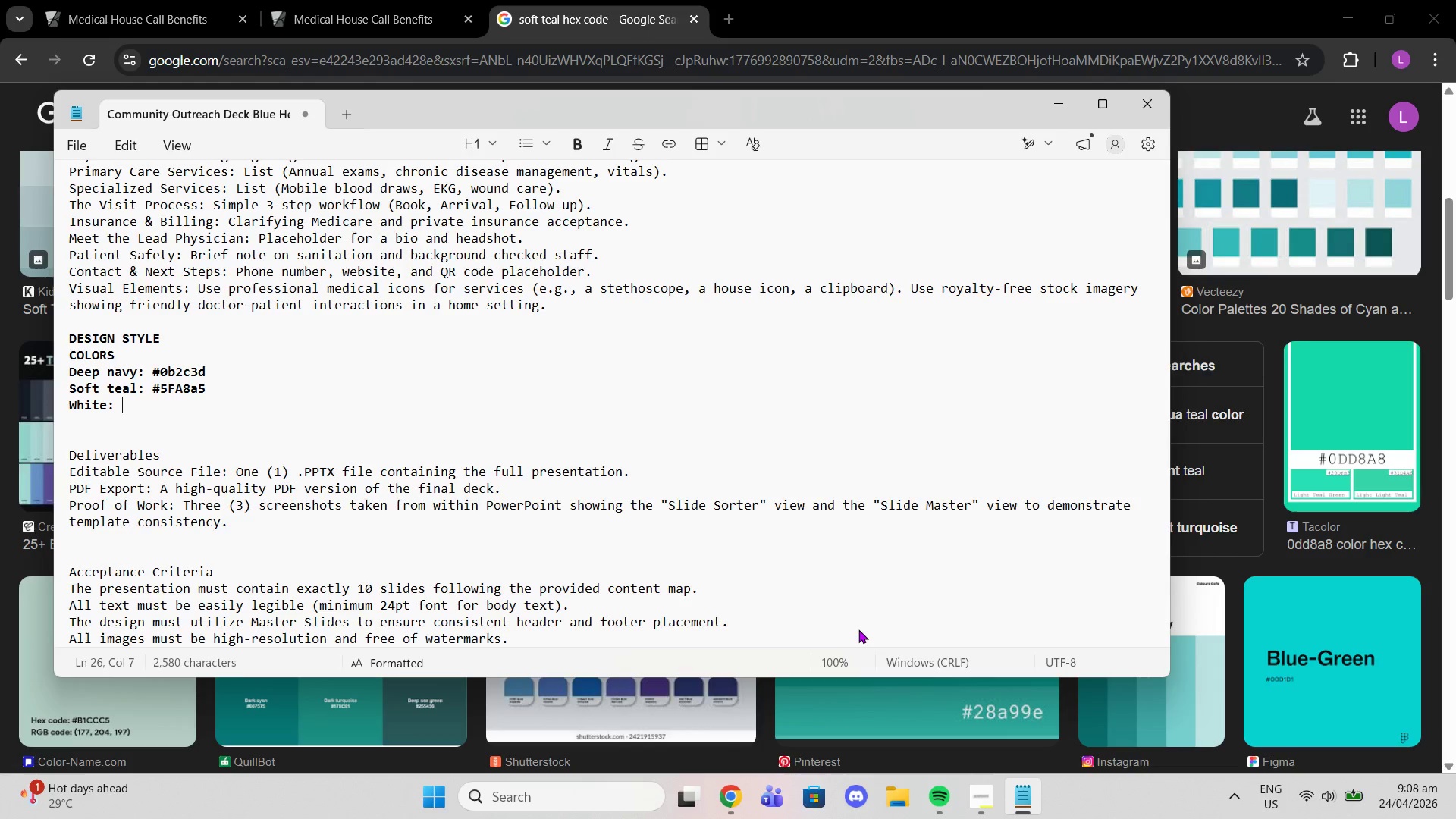 
hold_key(key=Backspace, duration=29.31)
 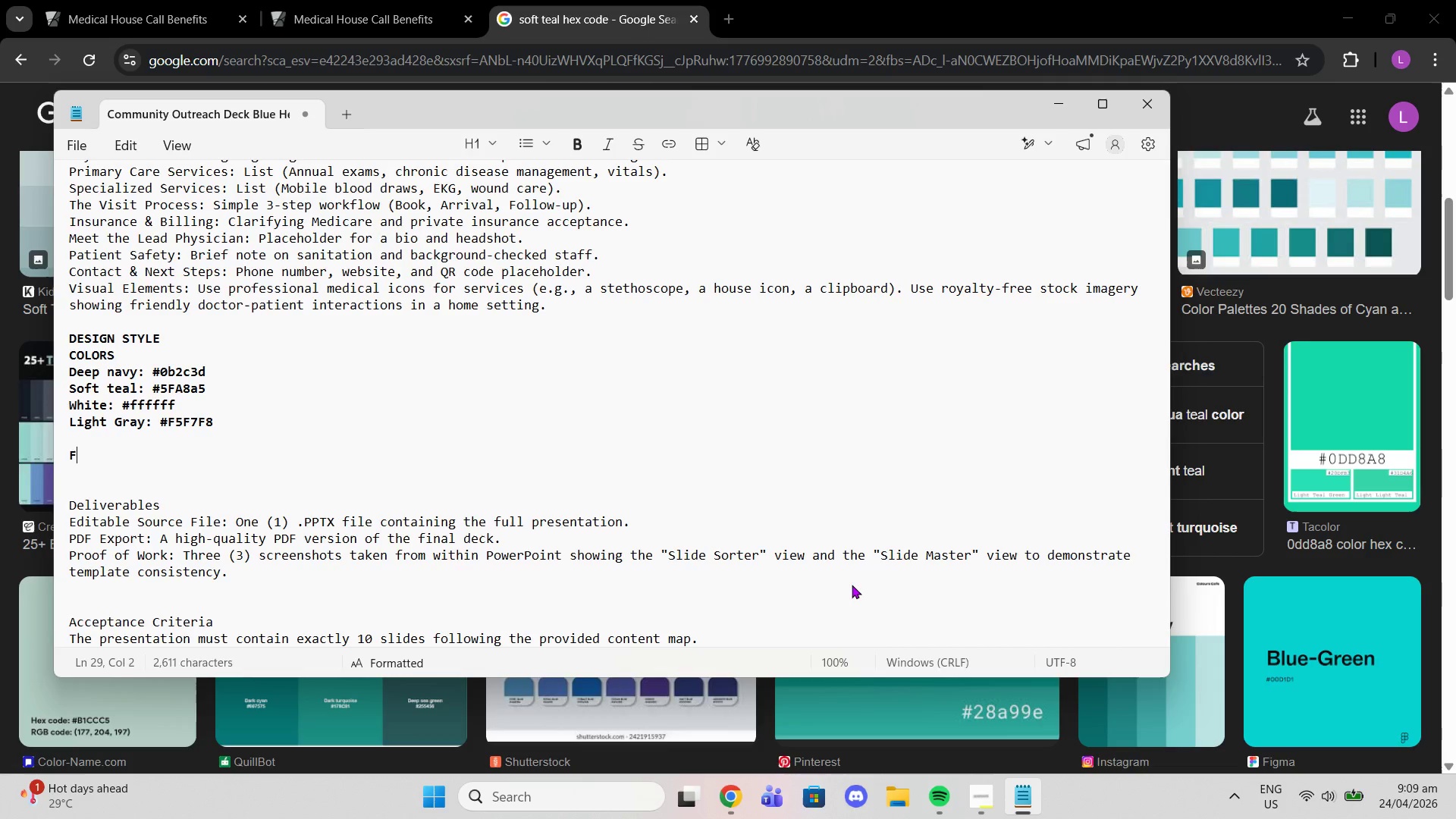 
key(Enter)
 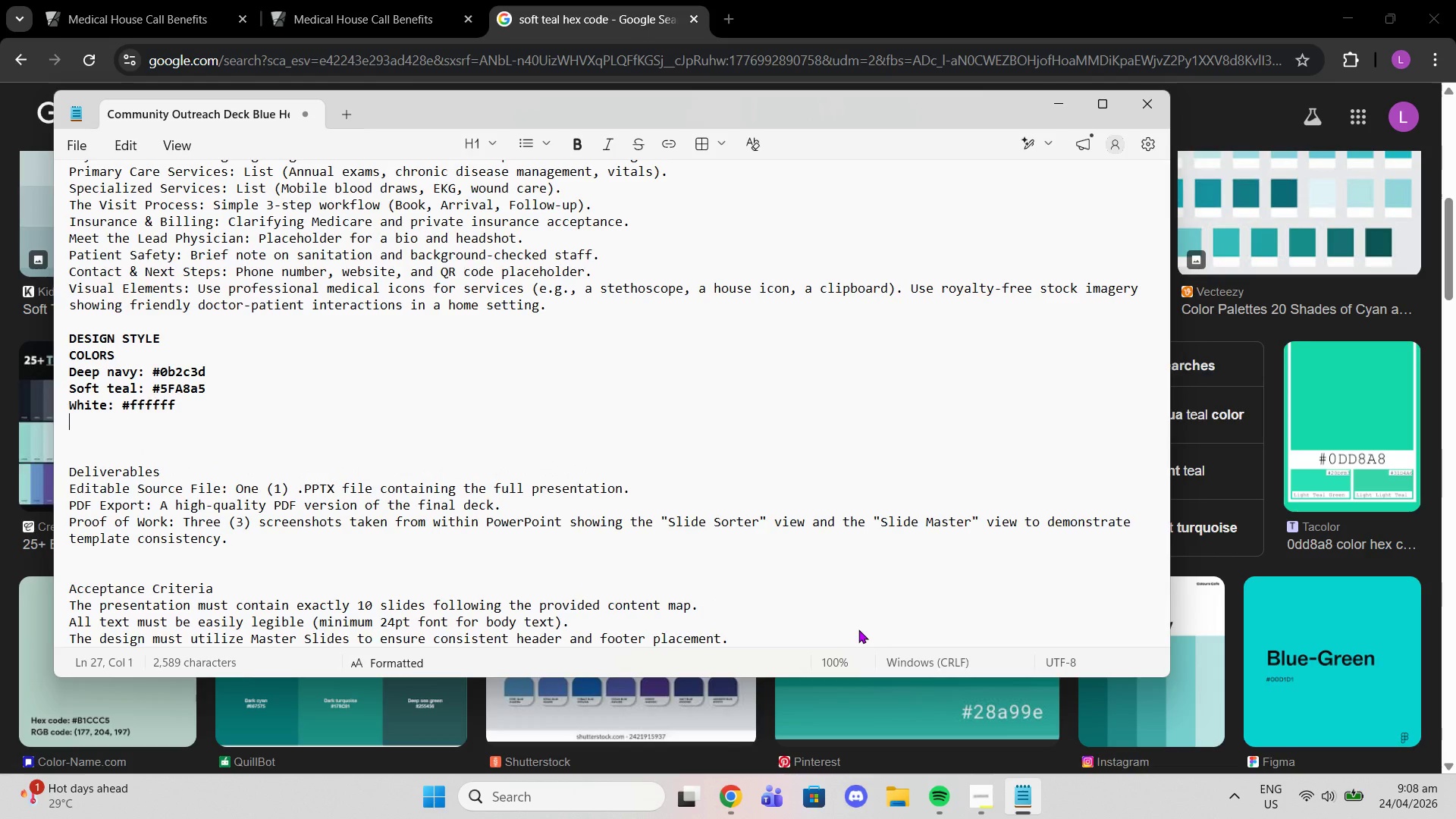 
type(Light Gray: #F5F7F8)
 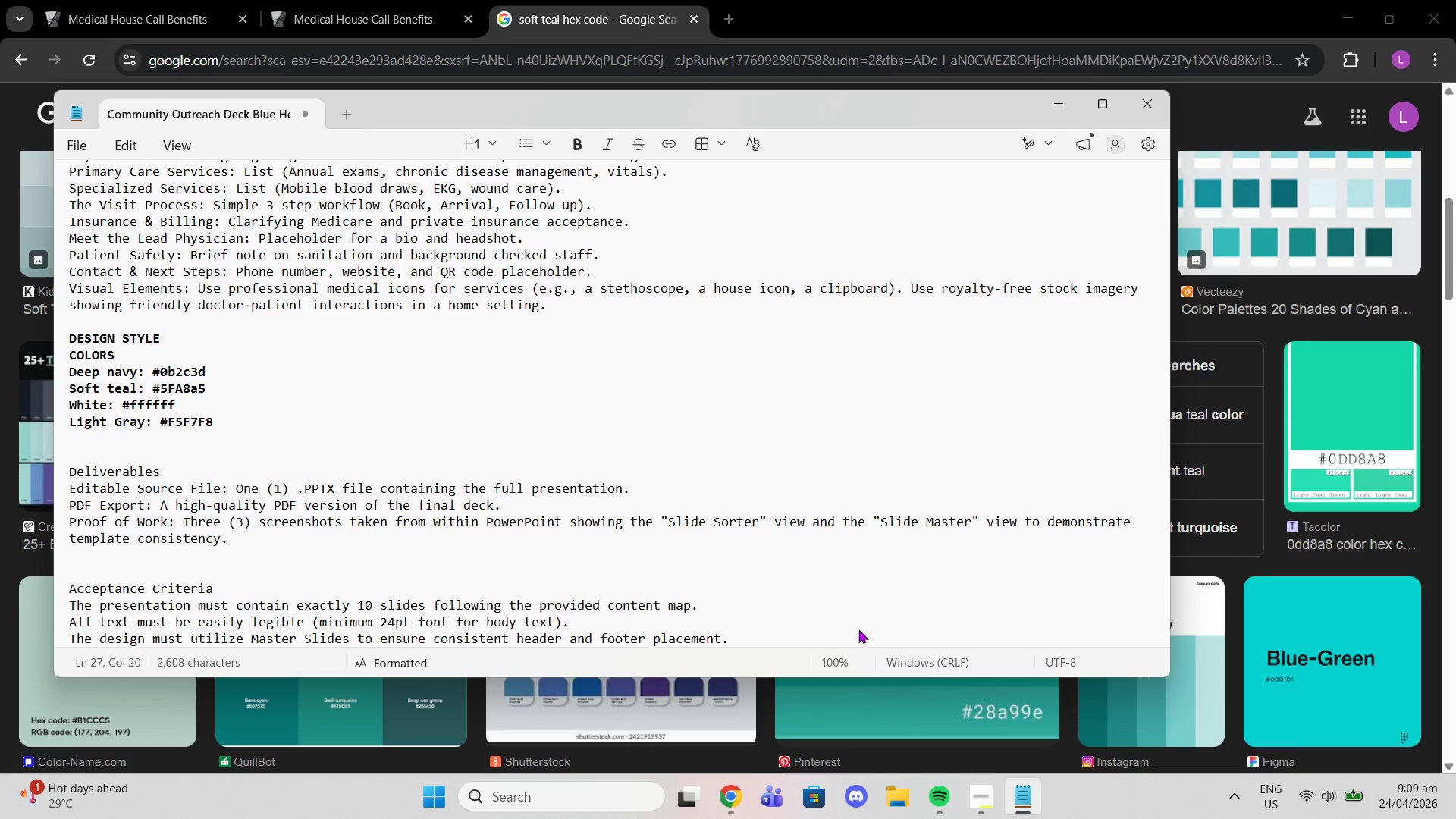 
key(Enter)
 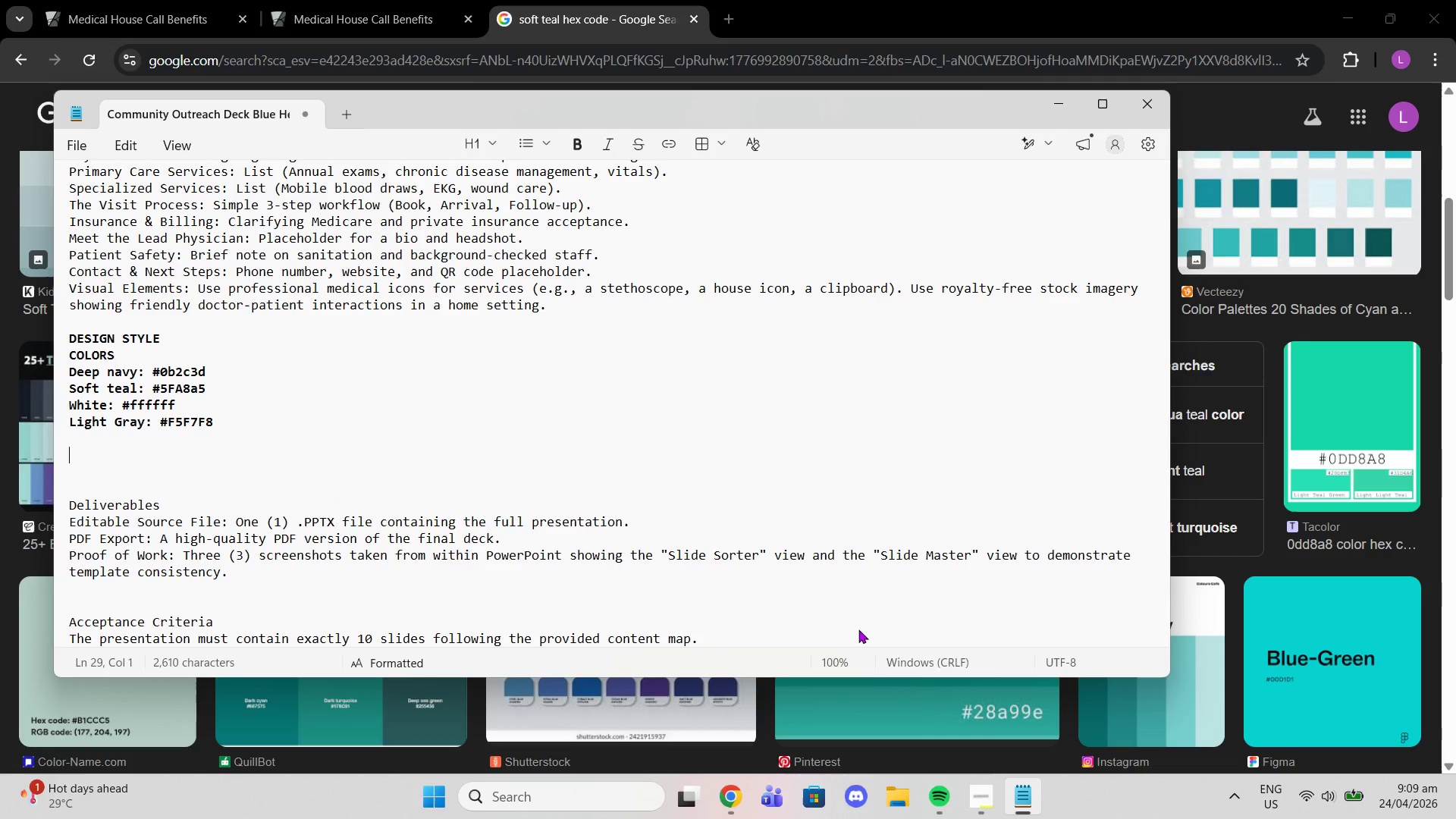 
key(Enter)
 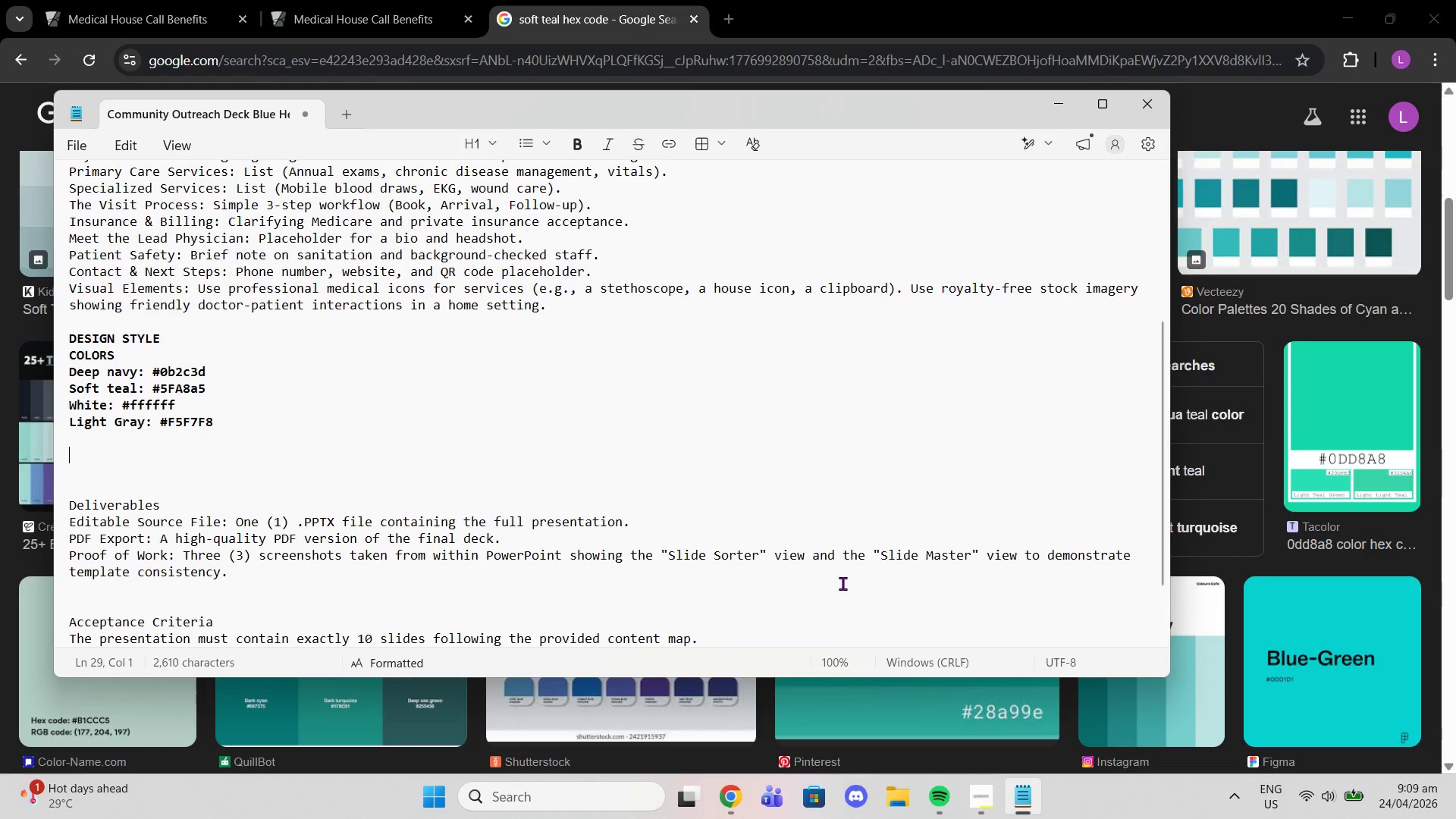 
type(FOnts)
key(Backspace)
key(Backspace)
key(Backspace)
key(Backspace)
type(FP)
key(Backspace)
type(ONST)
key(Backspace)
key(Backspace)
type(TS:)
 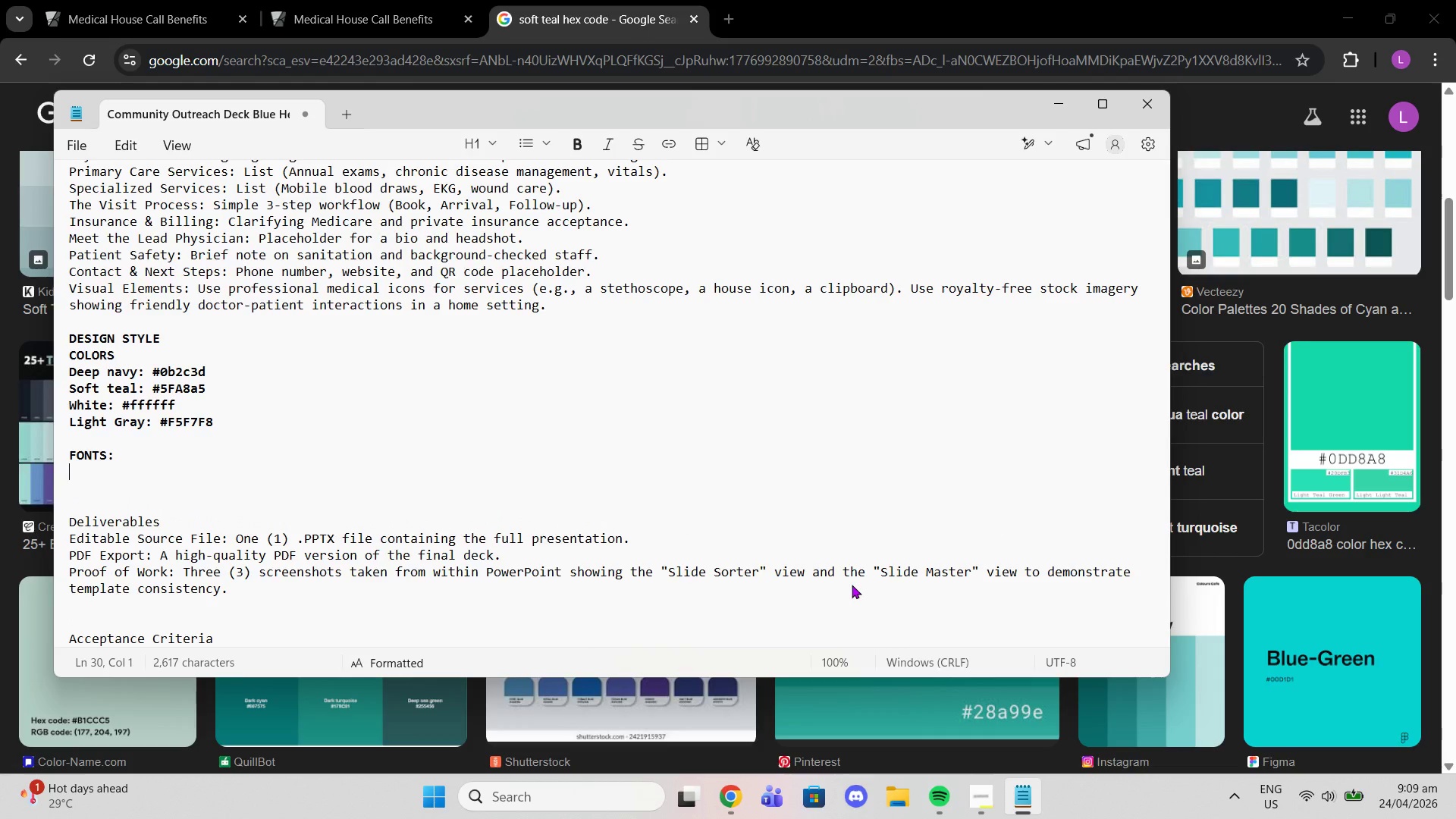 
key(Shift+Enter)
 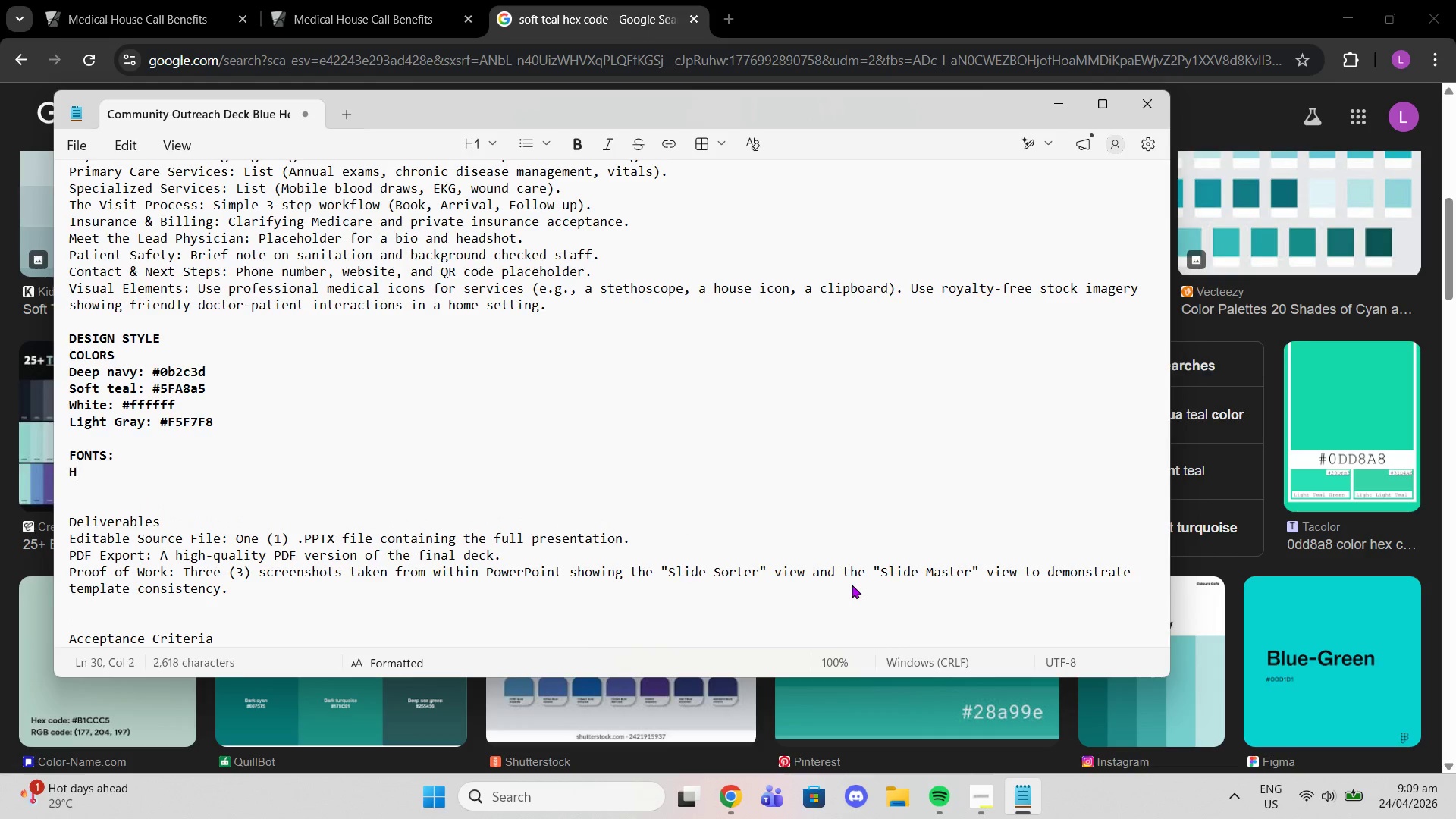 
type(HE)
key(Backspace)
type(eaders)
key(Backspace)
type(: Montsee)
key(Backspace)
type(rrat BOILD)
key(Backspace)
key(Backspace)
key(Backspace)
type(LD)
 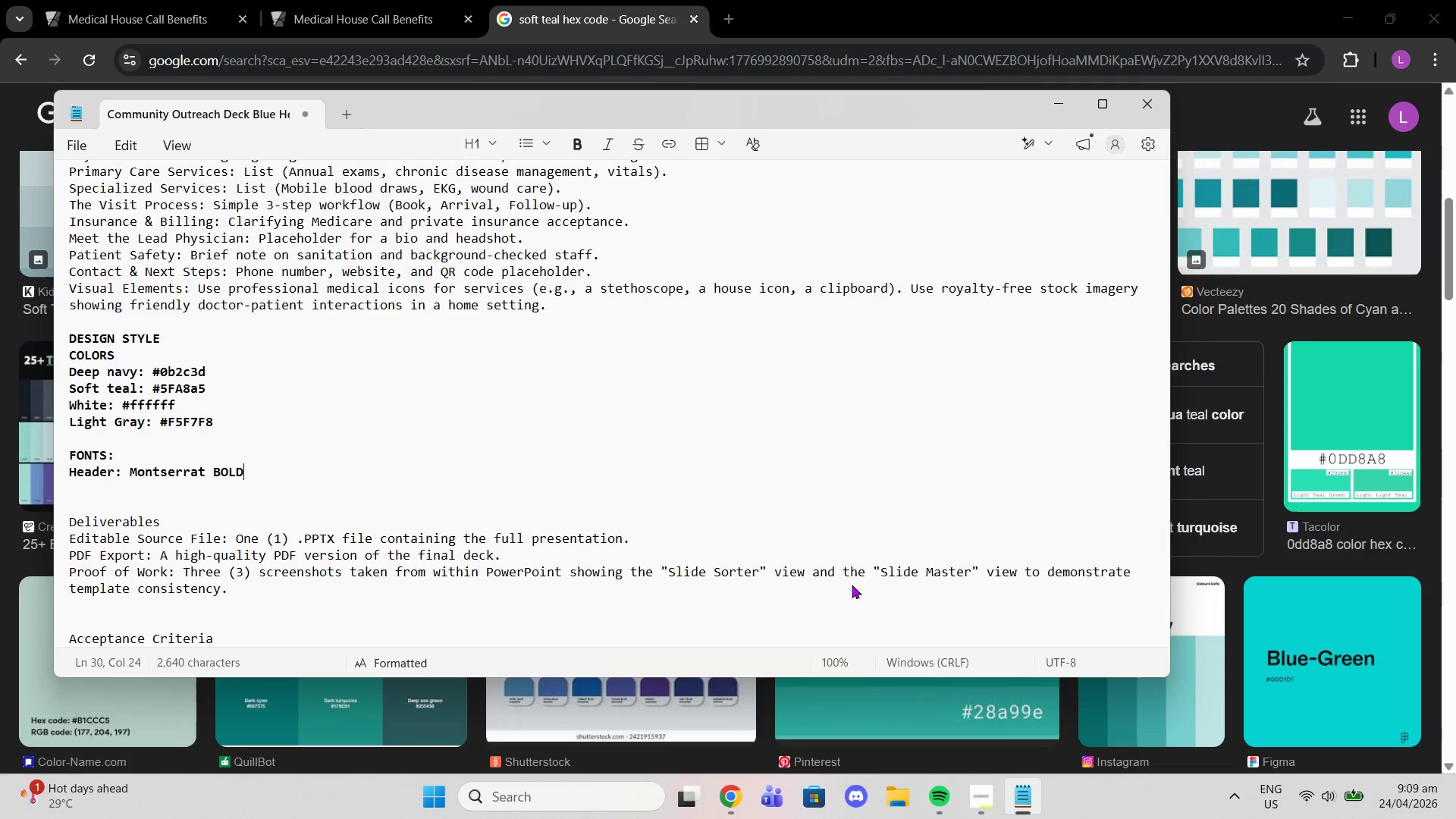 
key(Shift+Enter)
 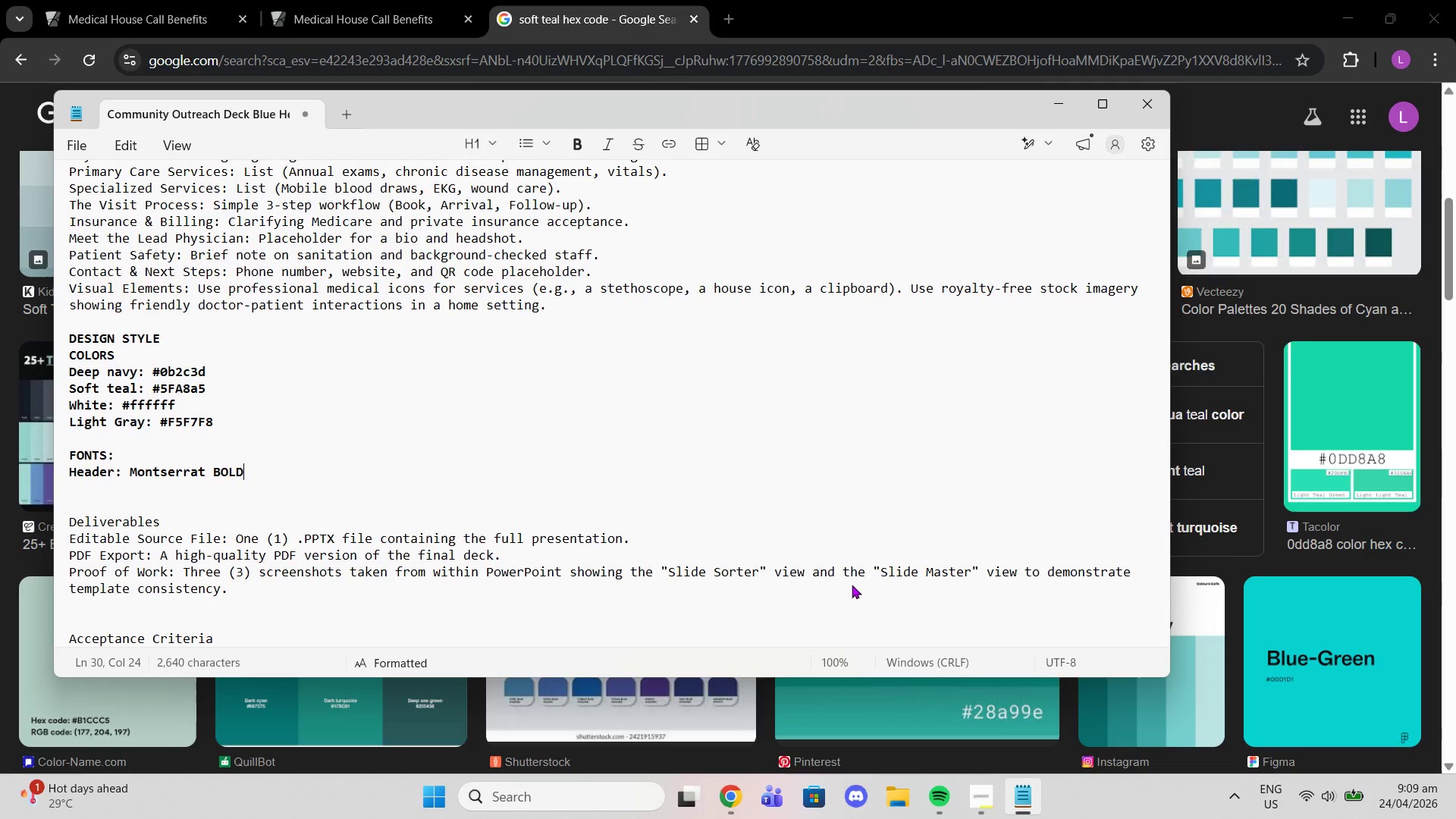 
key(Backspace)
type( 0 44-56)
key(Backspace)
key(Backspace)
key(Backspace)
key(Backspace)
key(Backspace)
key(Backspace)
key(Backspace)
type((44-56))
 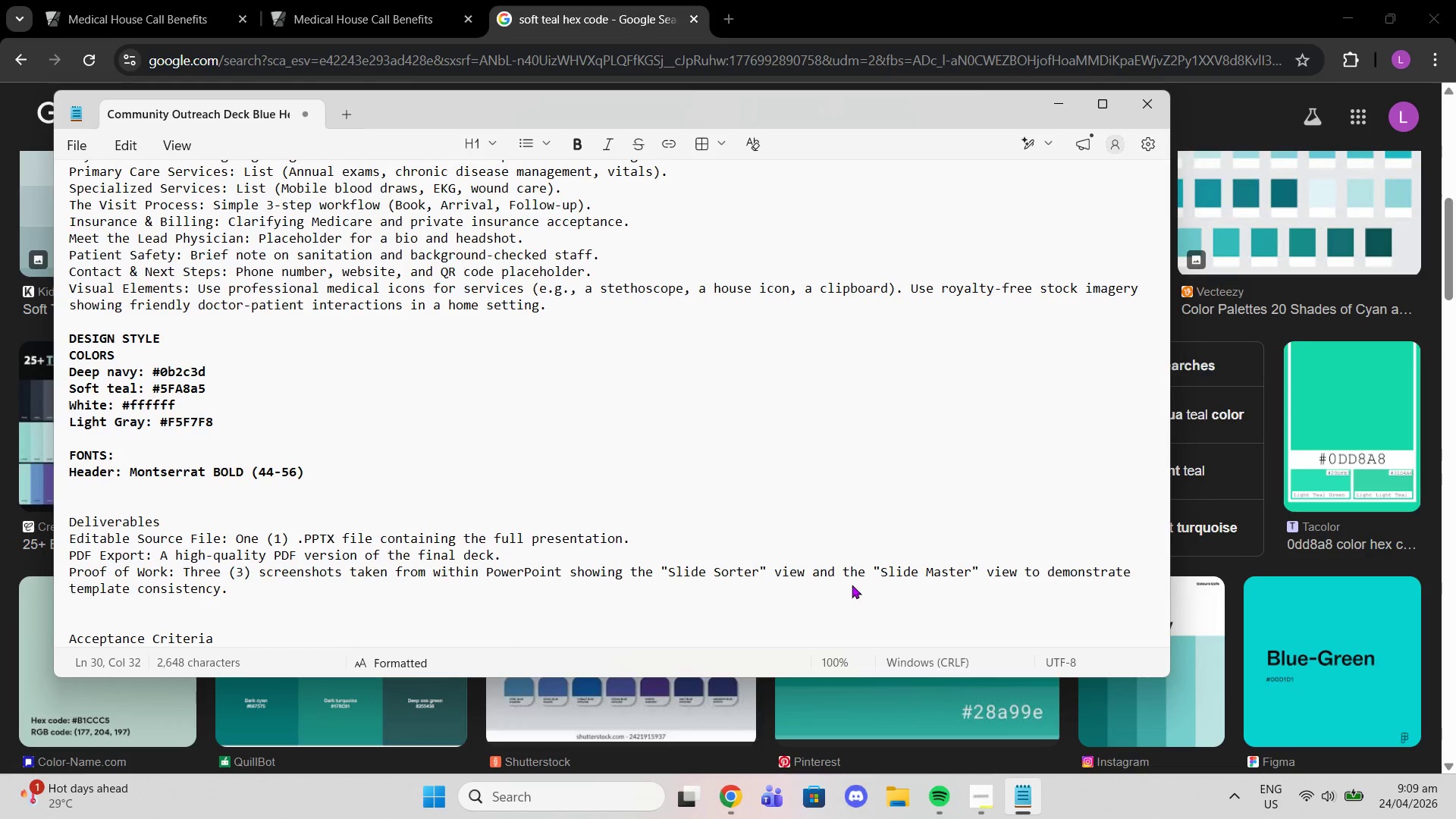 
key(Enter)
 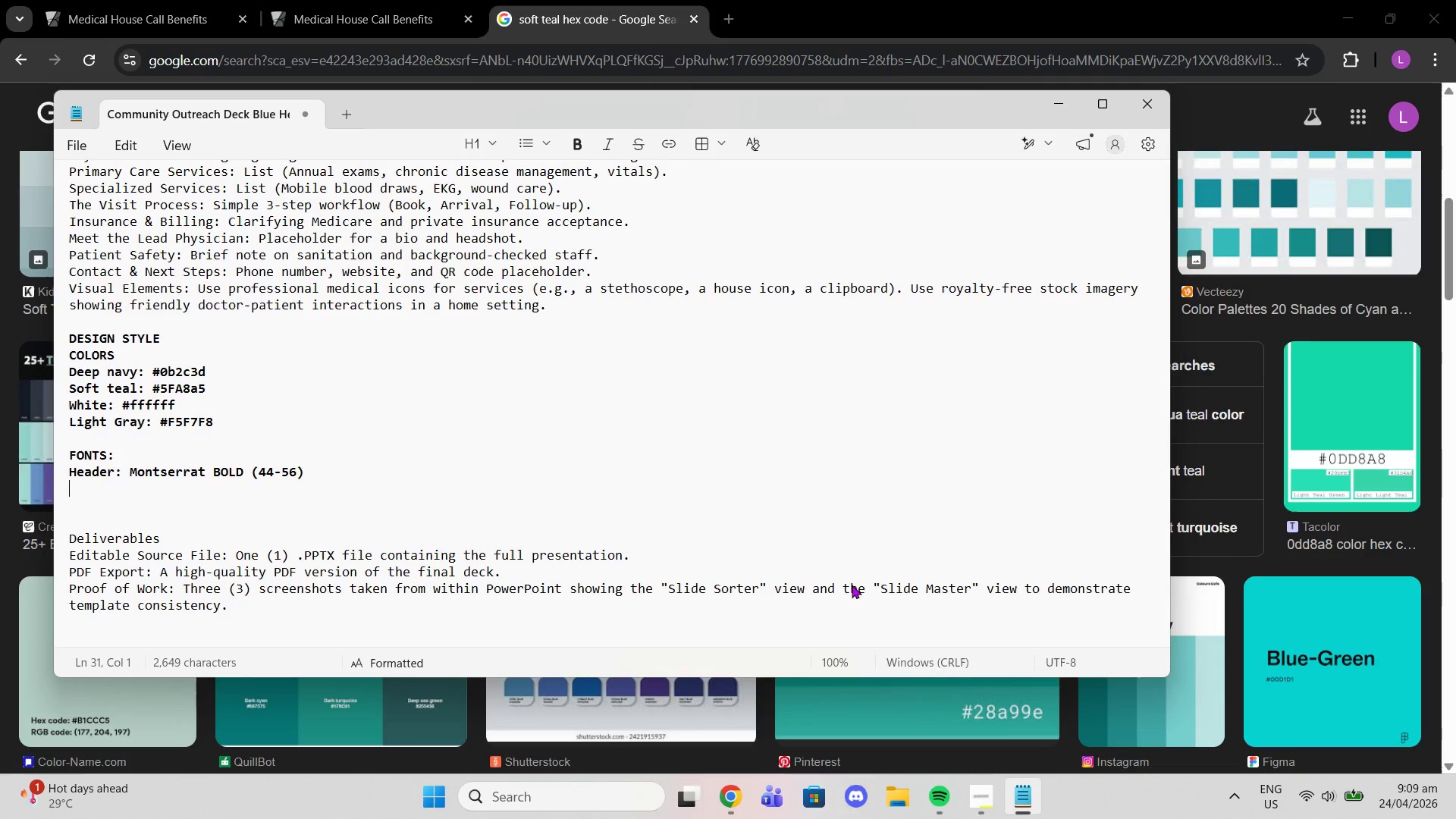 
type(Body: Open Sans 924 minimum (24min)
key(Backspace)
key(Backspace)
key(Backspace)
type(  minimum size))
 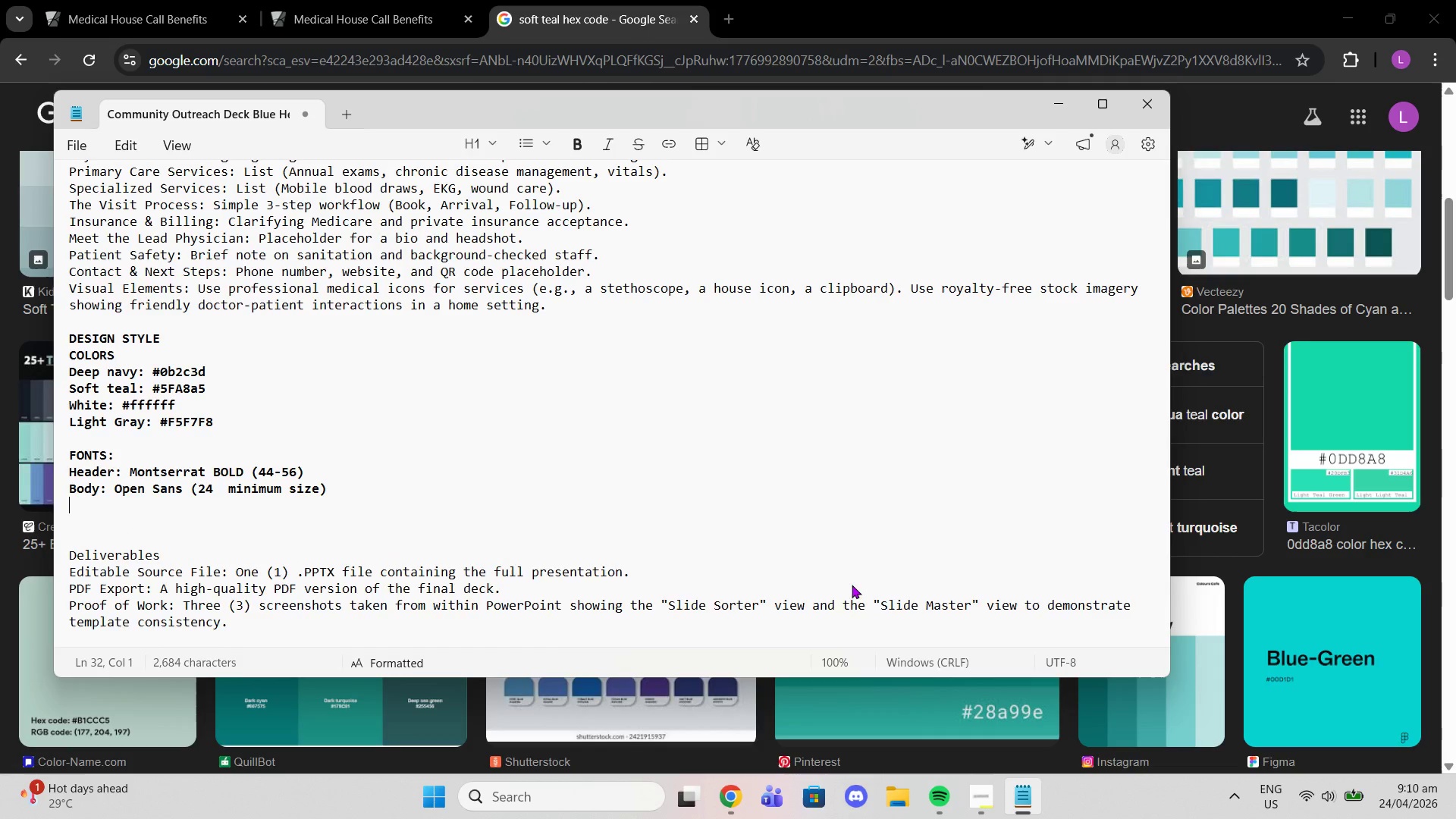 
 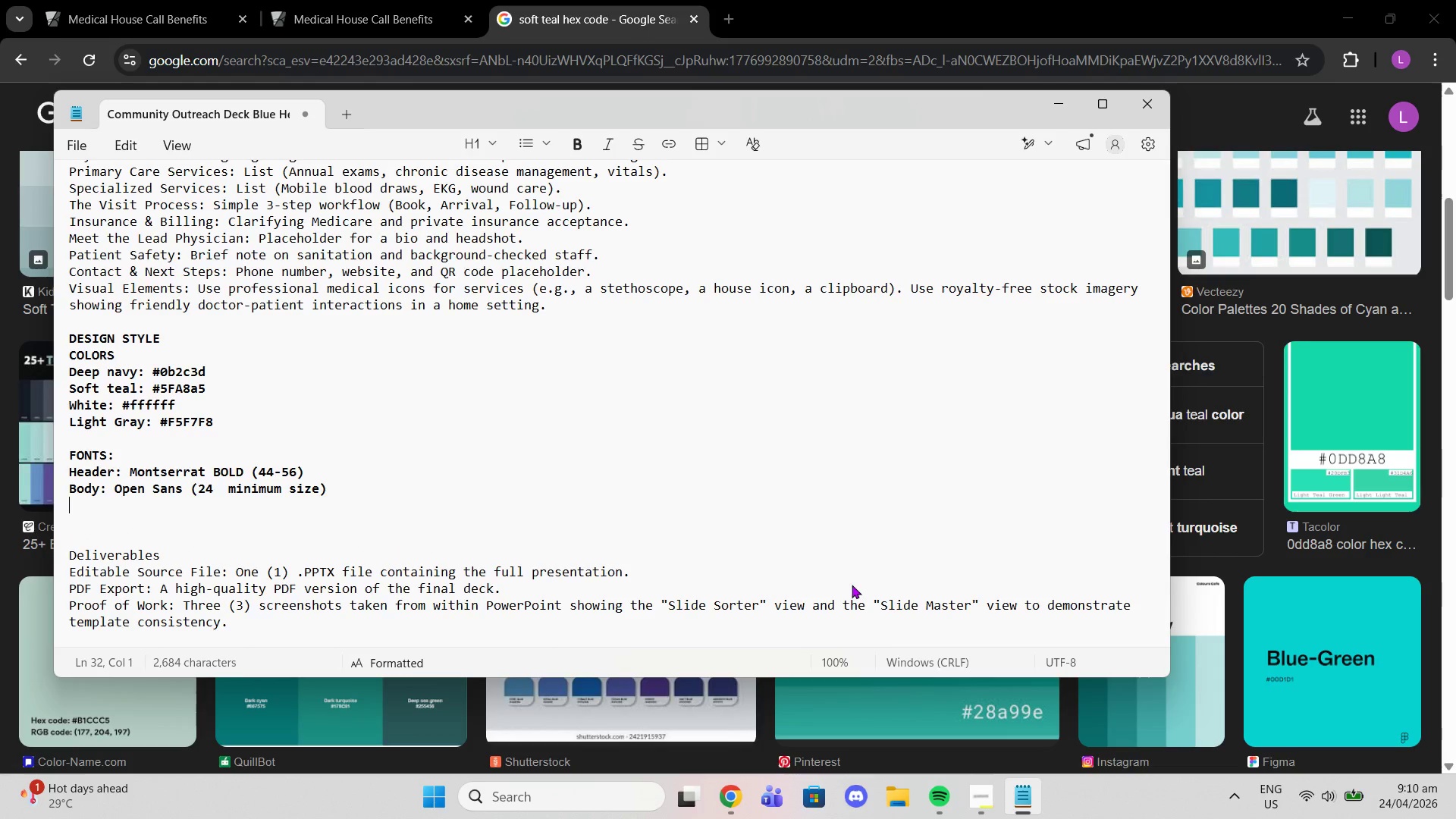 
key(Enter)
 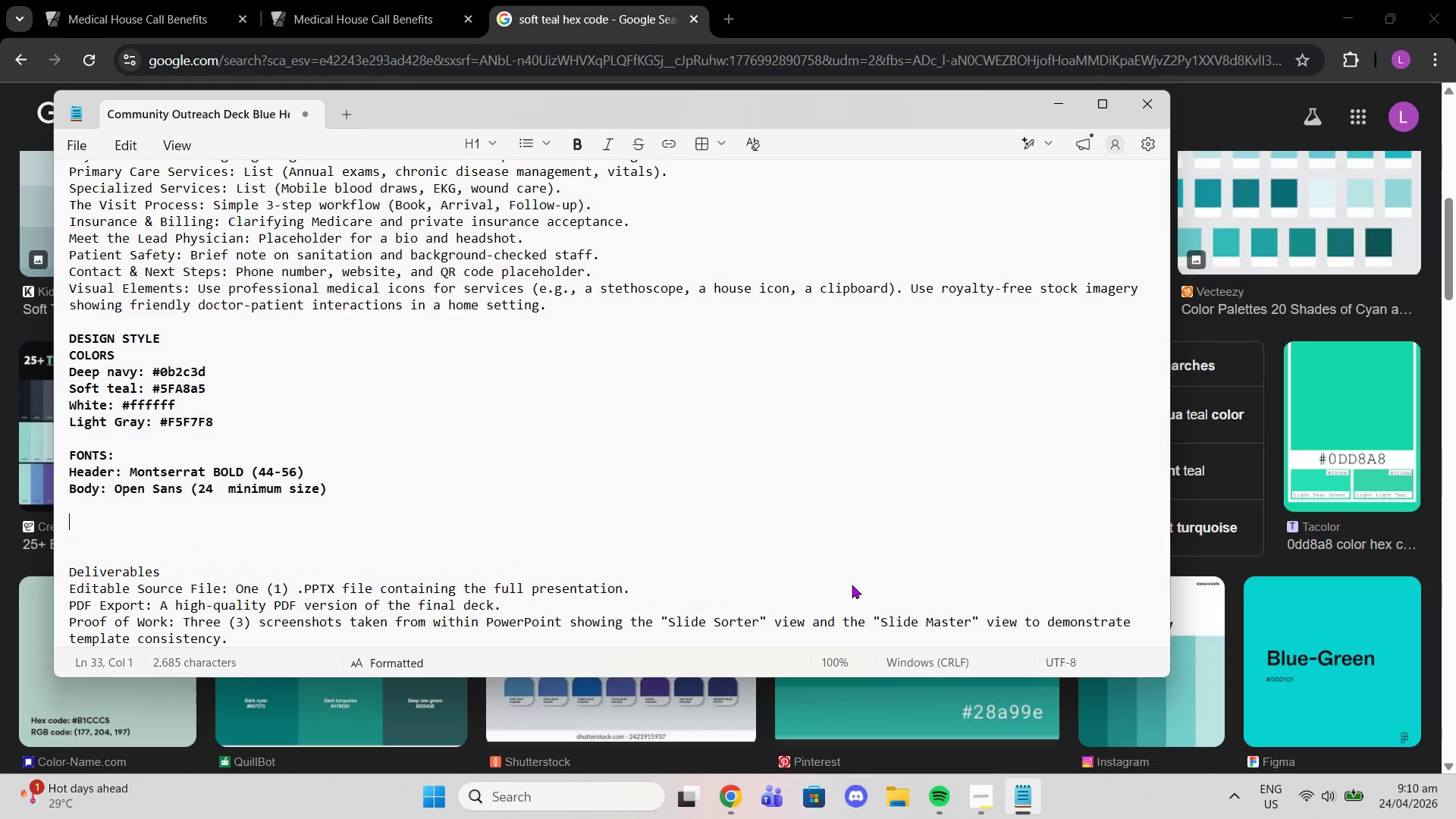 
key(Enter)
 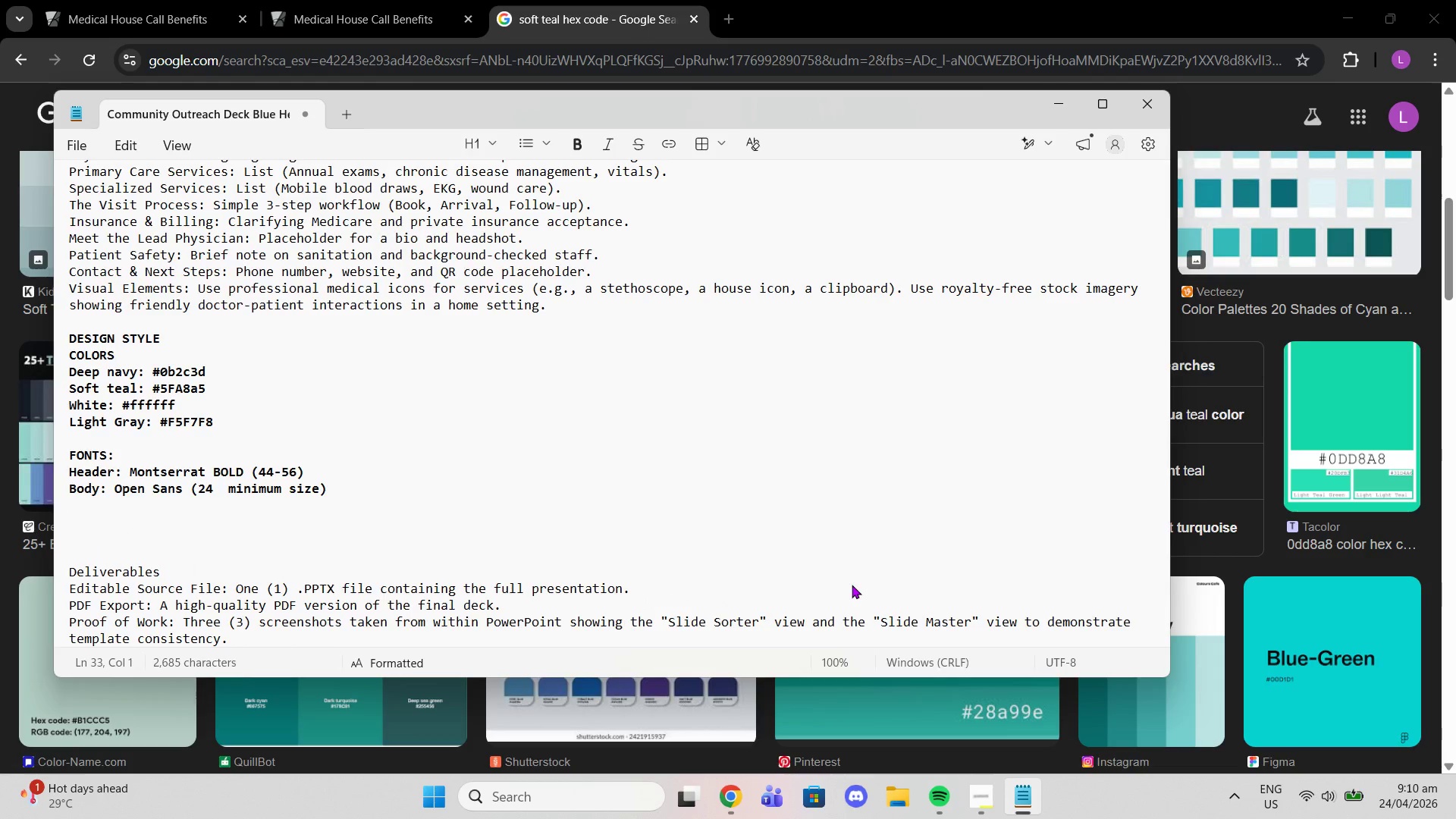 
type(SLIDES)
 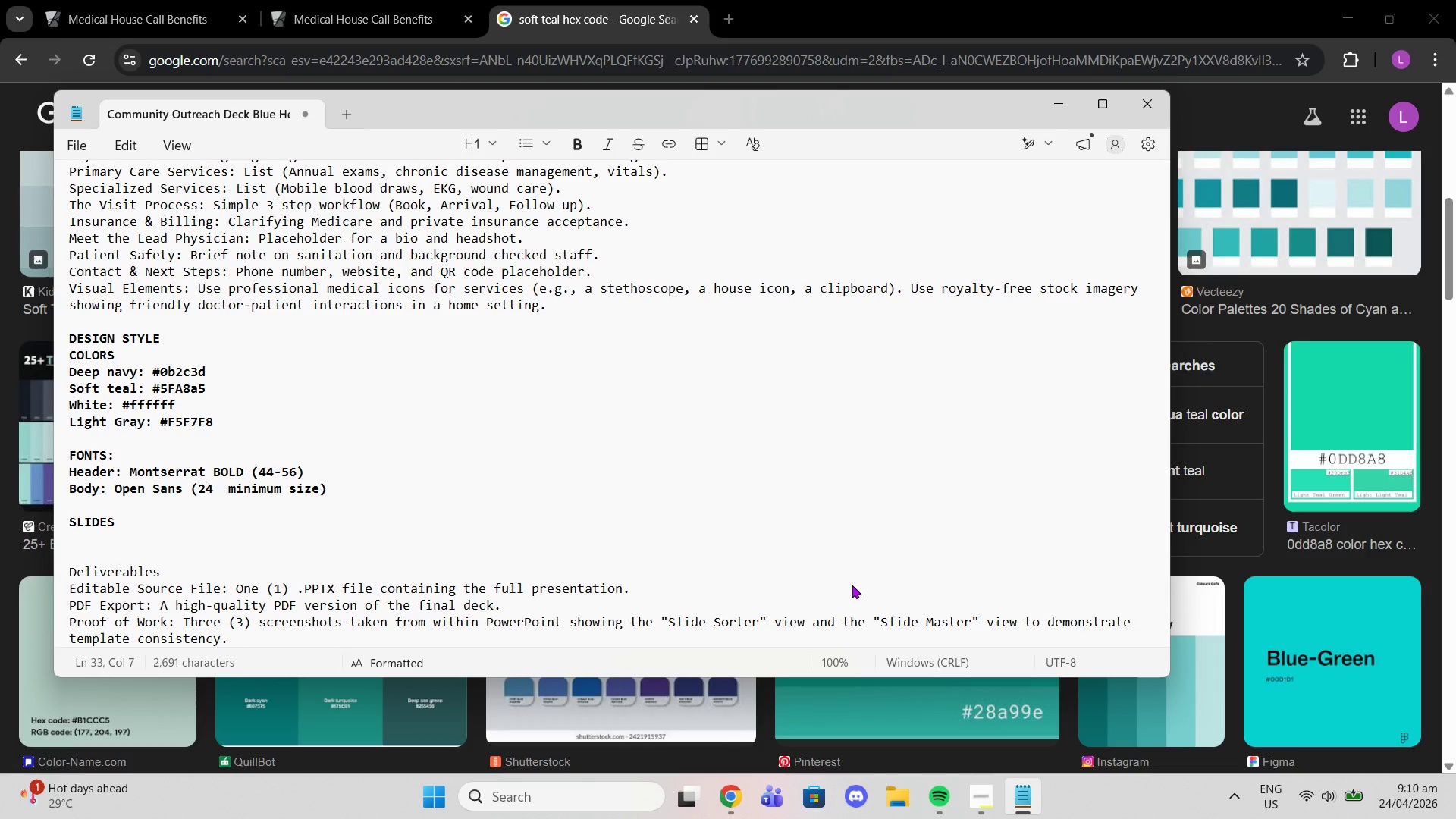 
wait(26.95)
 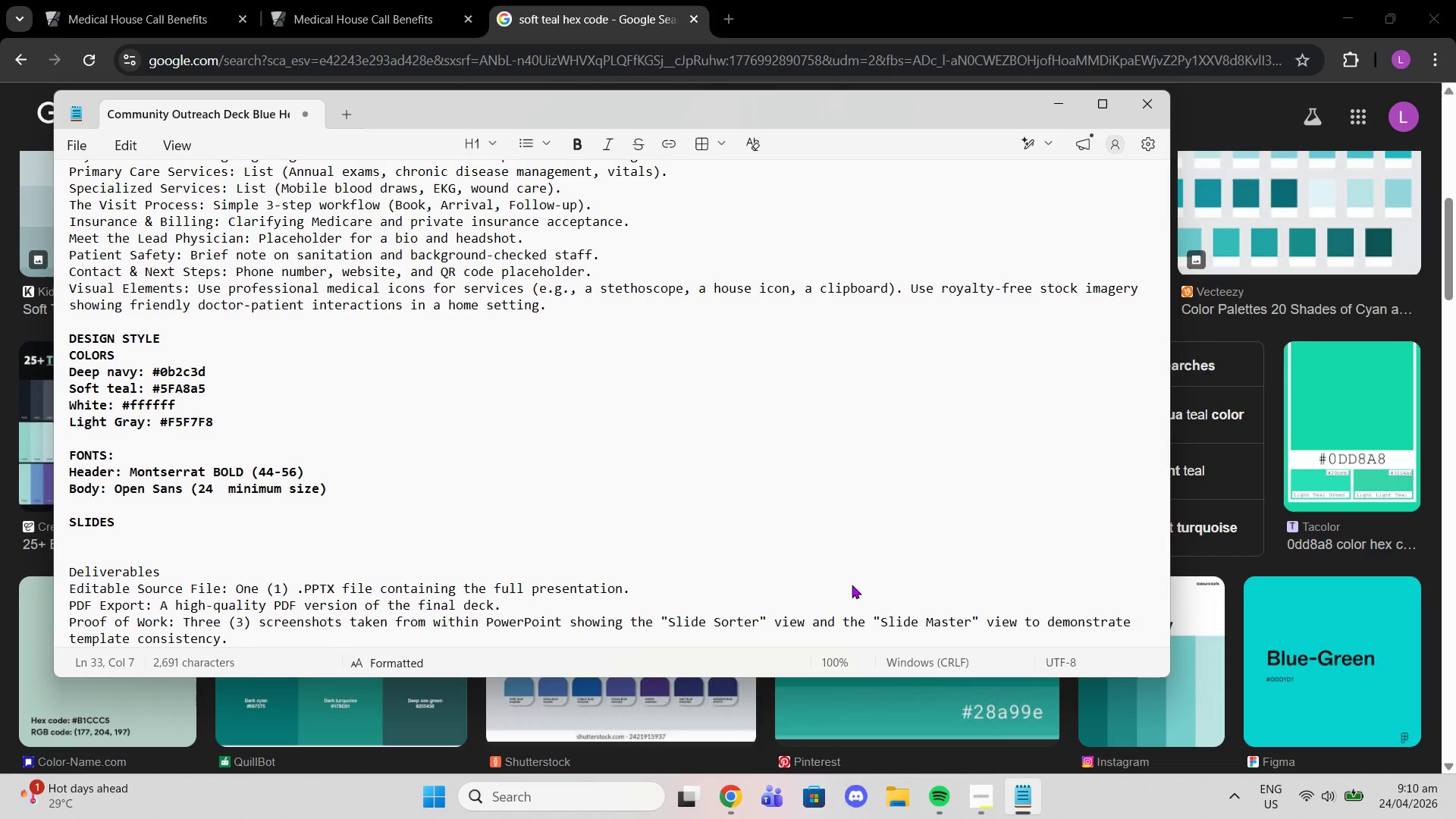 
left_click([78, 538])
 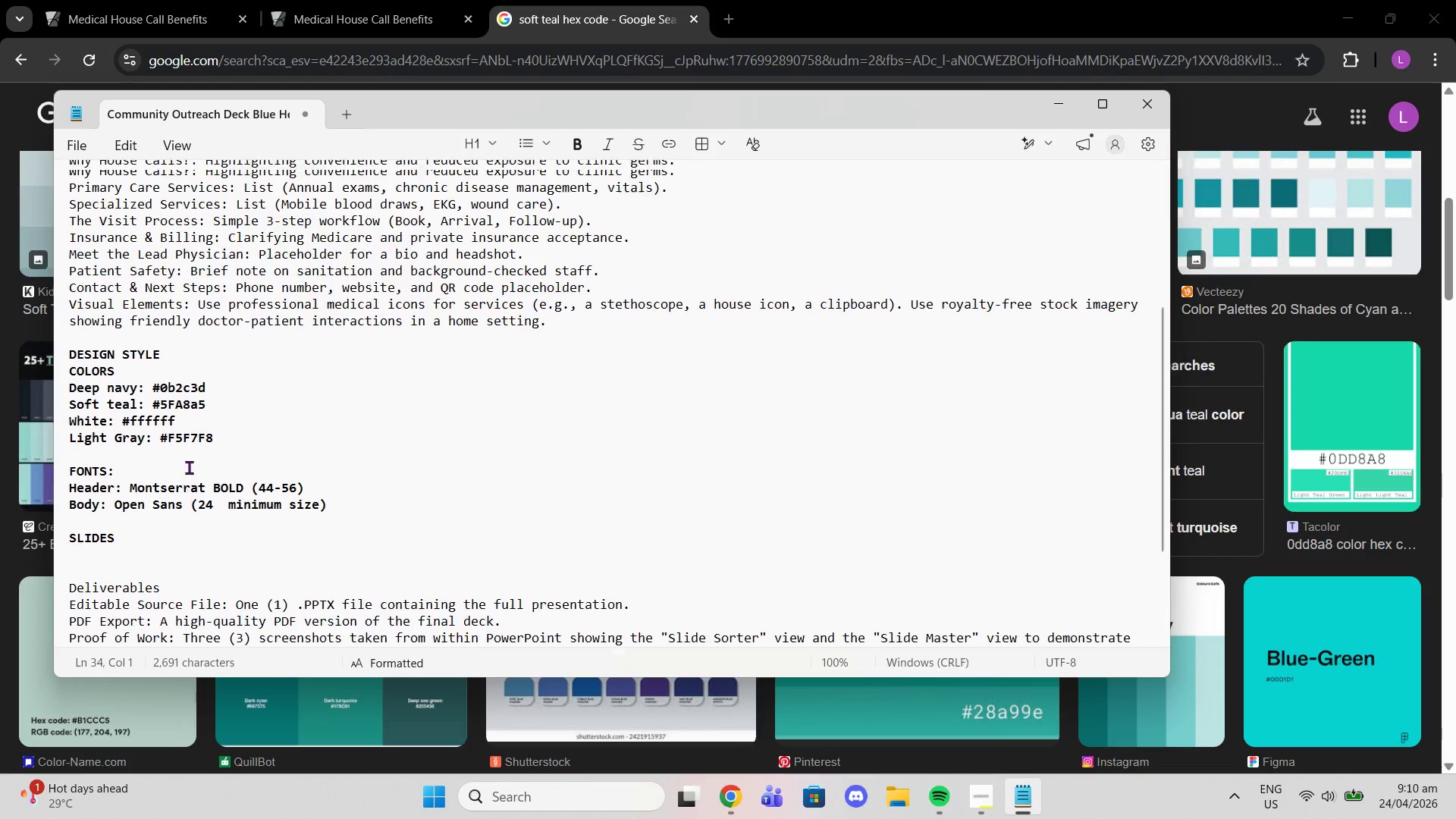 
scroll: coordinate [236, 344], scroll_direction: up, amount: 4.0
 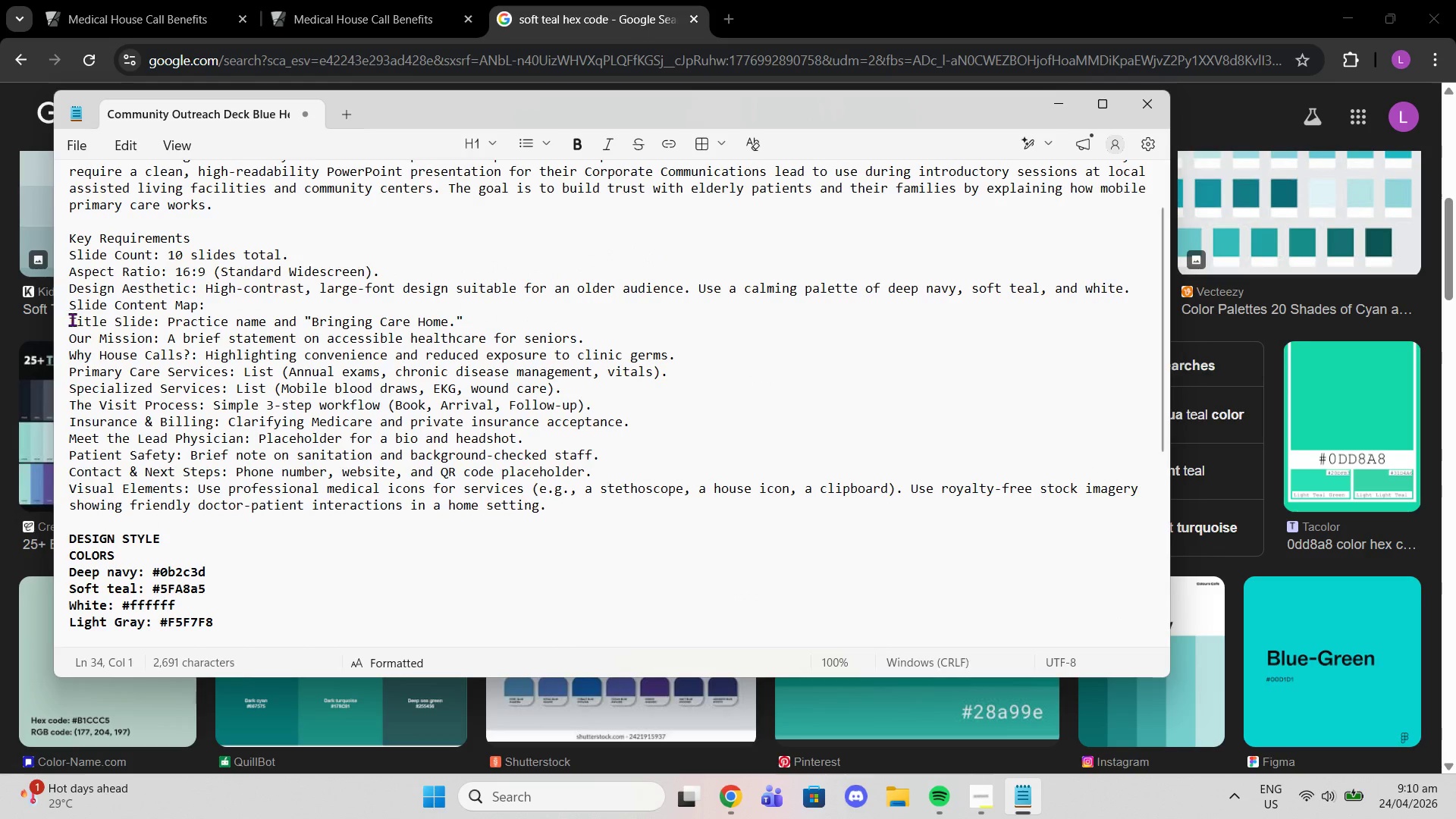 
left_click_drag(start_coordinate=[72, 319], to_coordinate=[615, 473])
 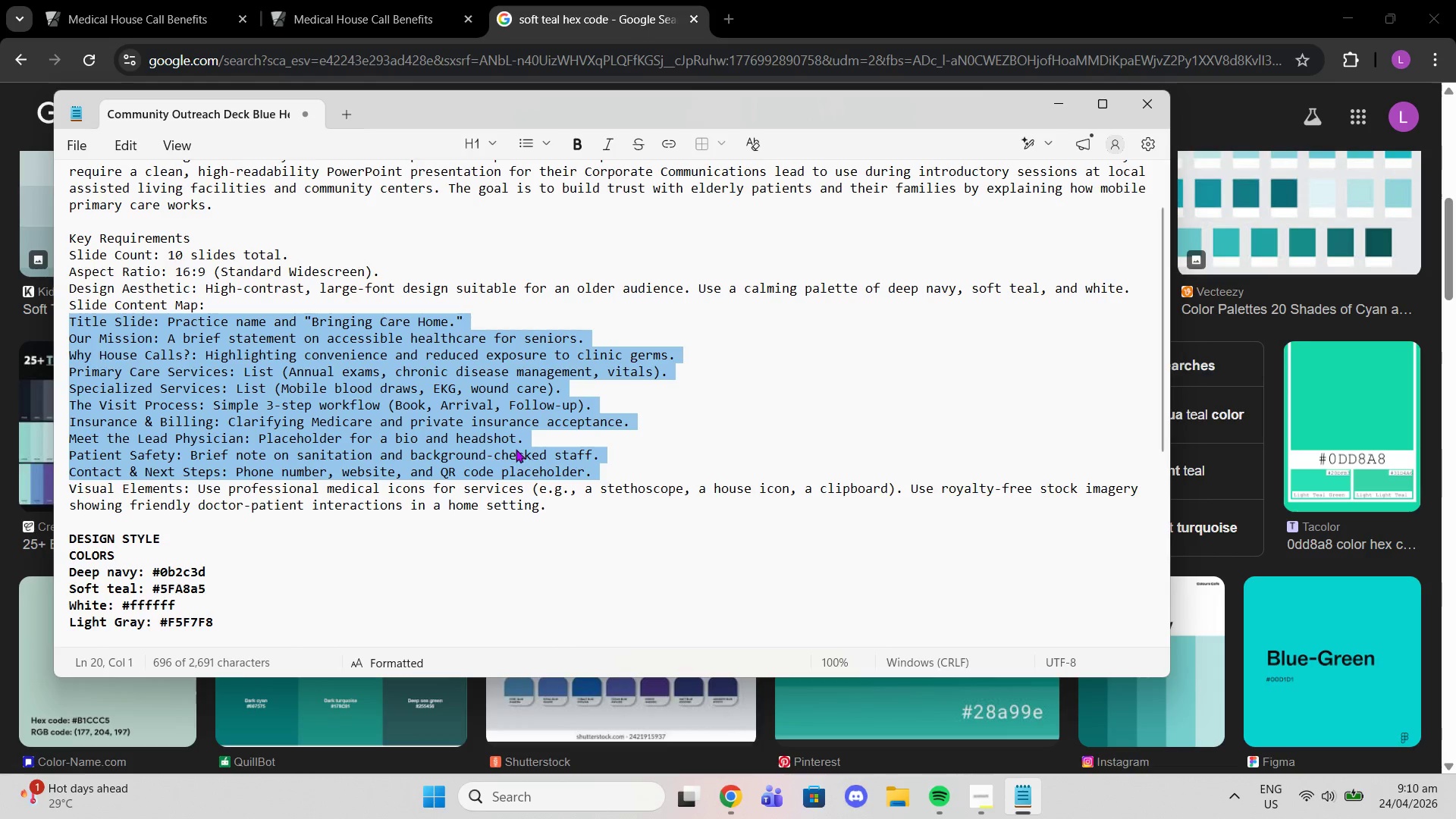 
key(Control+C)
 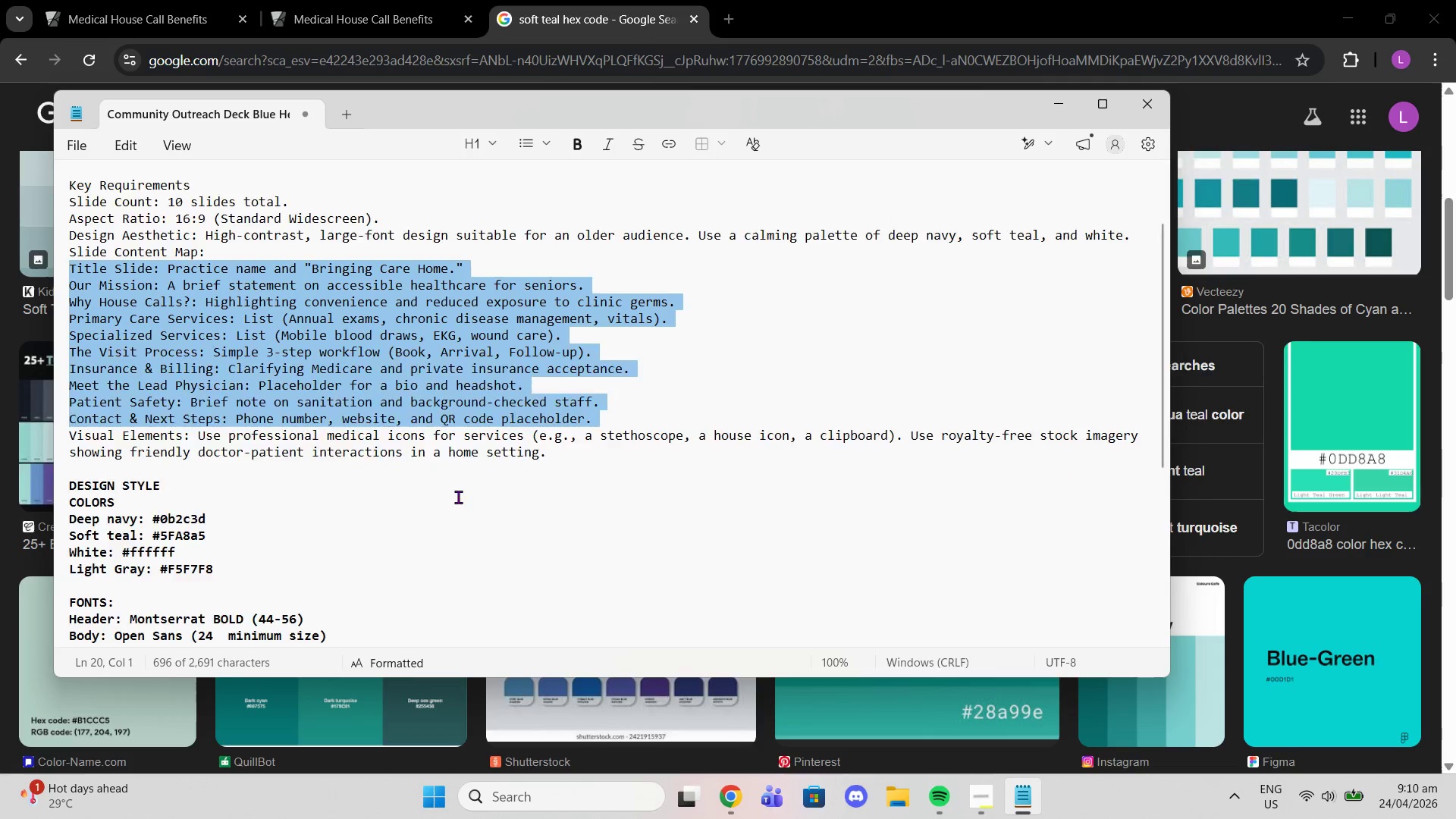 
scroll: coordinate [460, 483], scroll_direction: down, amount: 4.0
 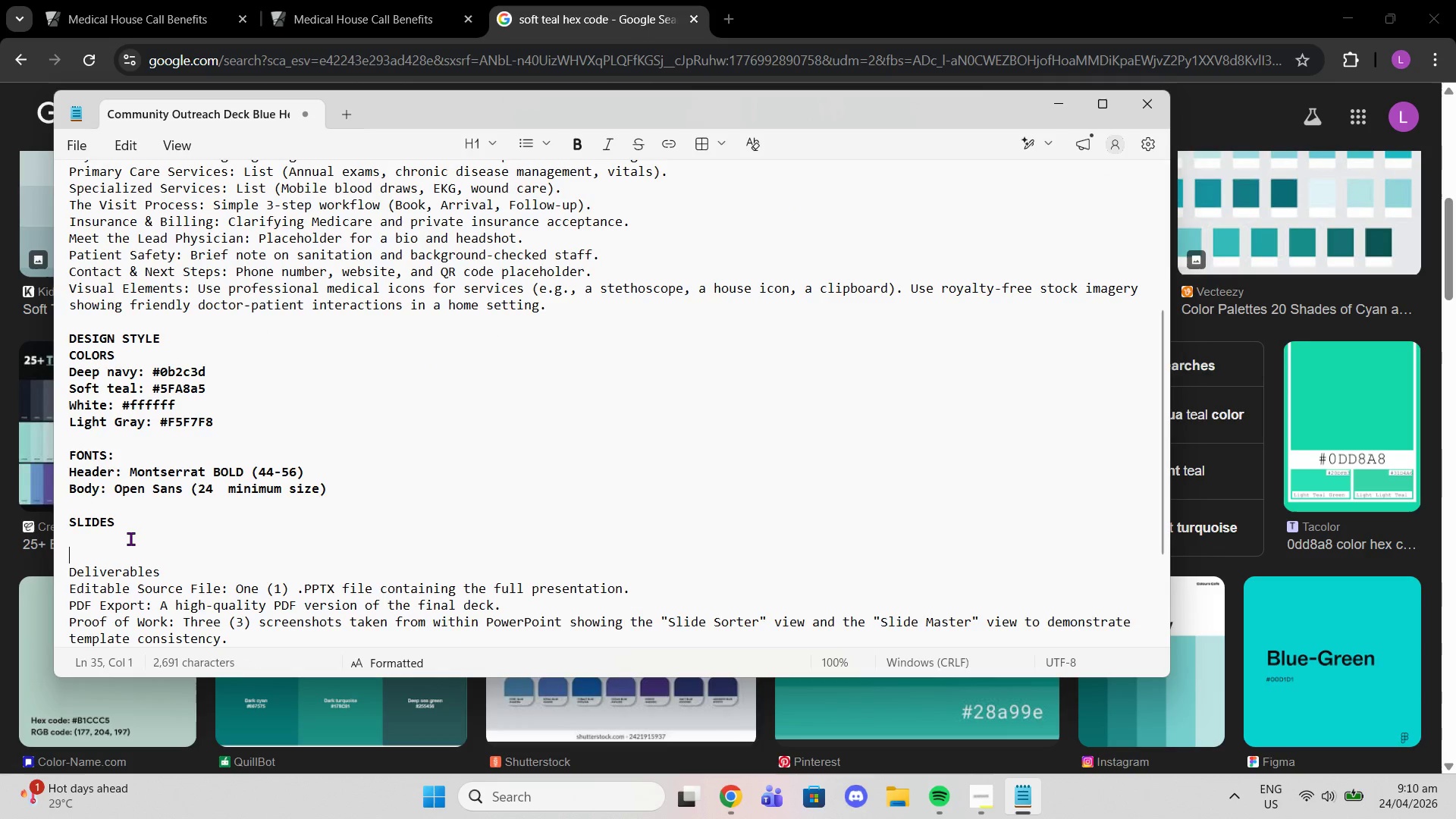 
double_click([130, 538])
 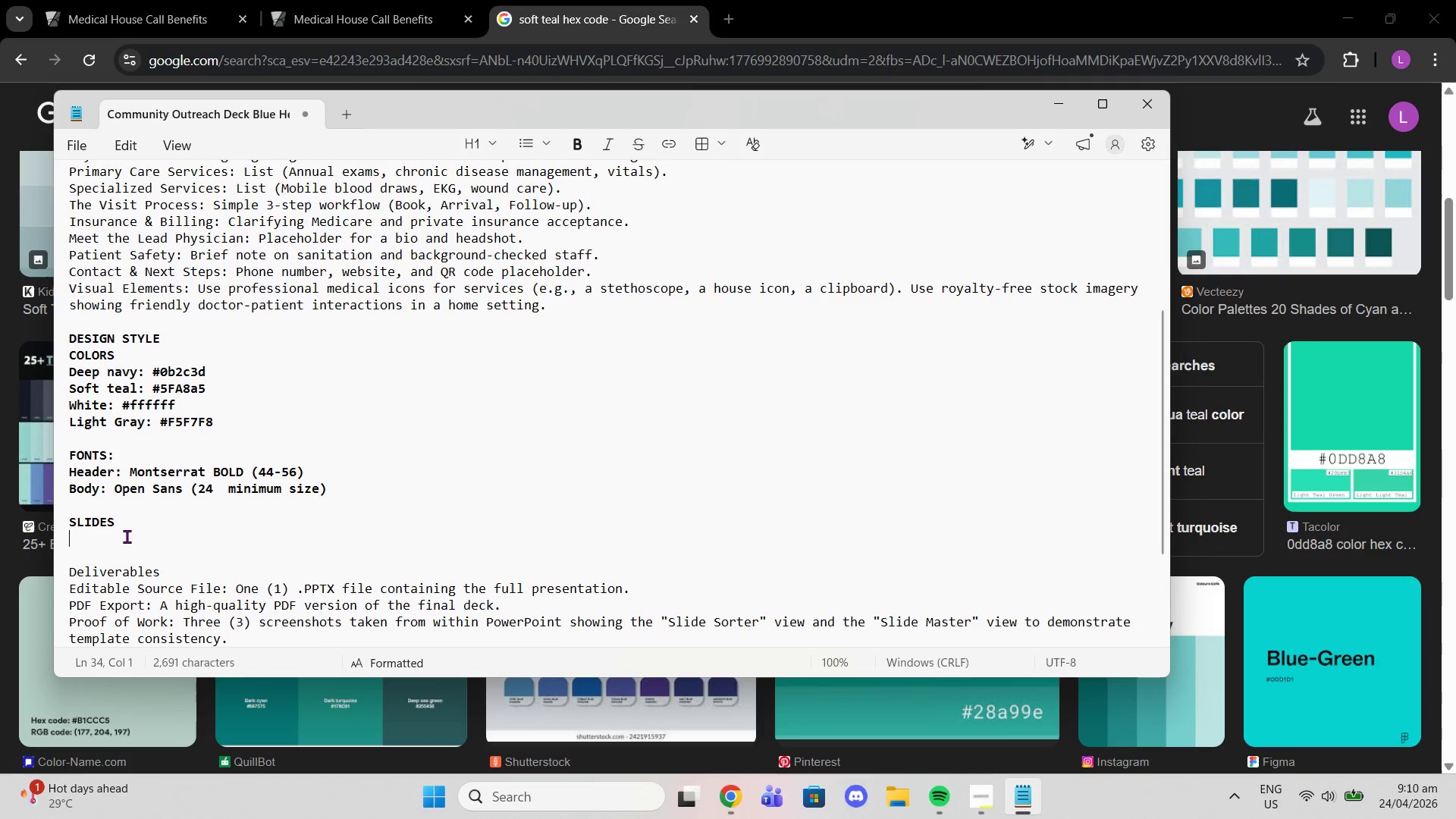 
key(Control+V)
 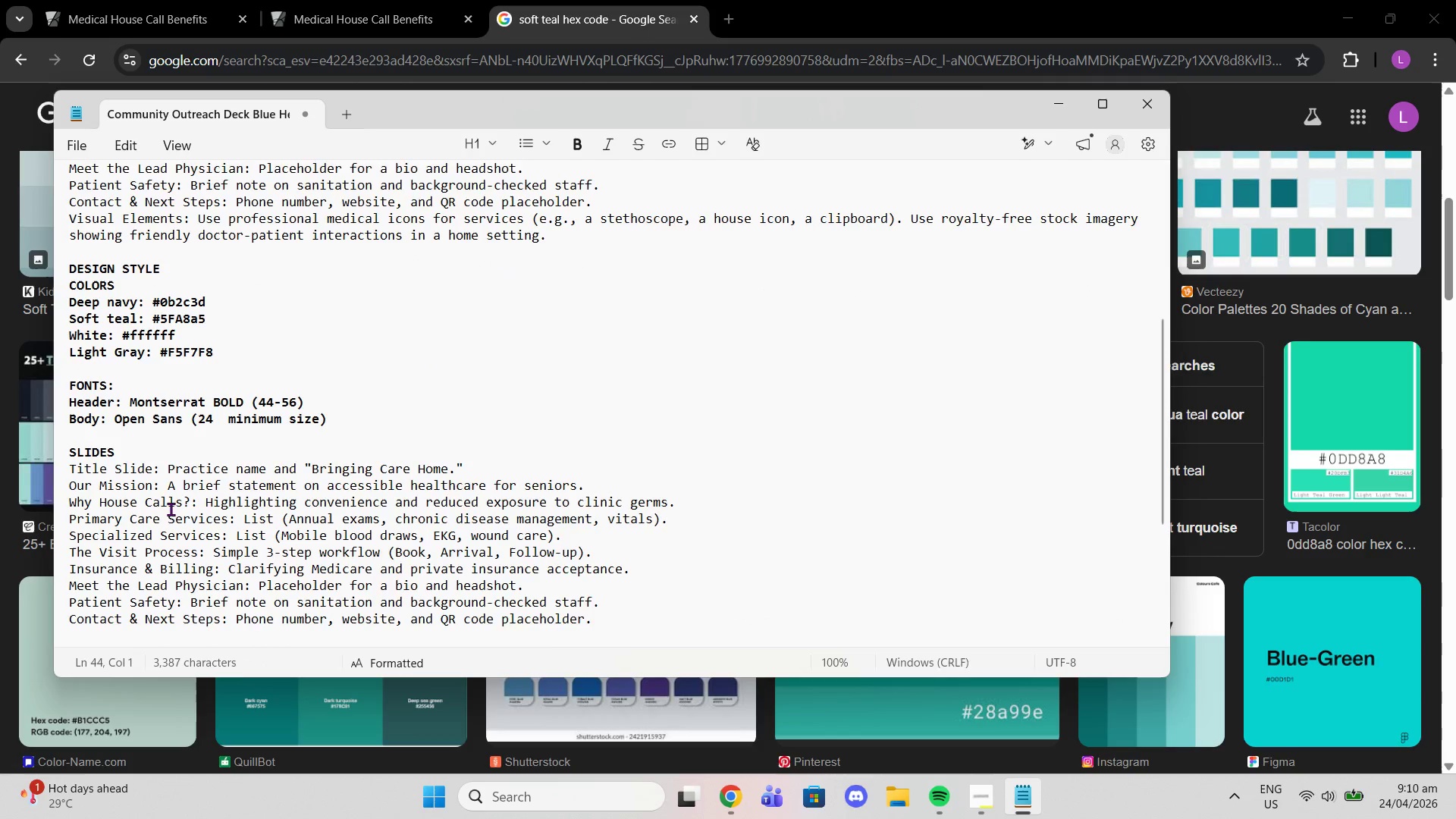 
scroll: coordinate [180, 504], scroll_direction: down, amount: 1.0
 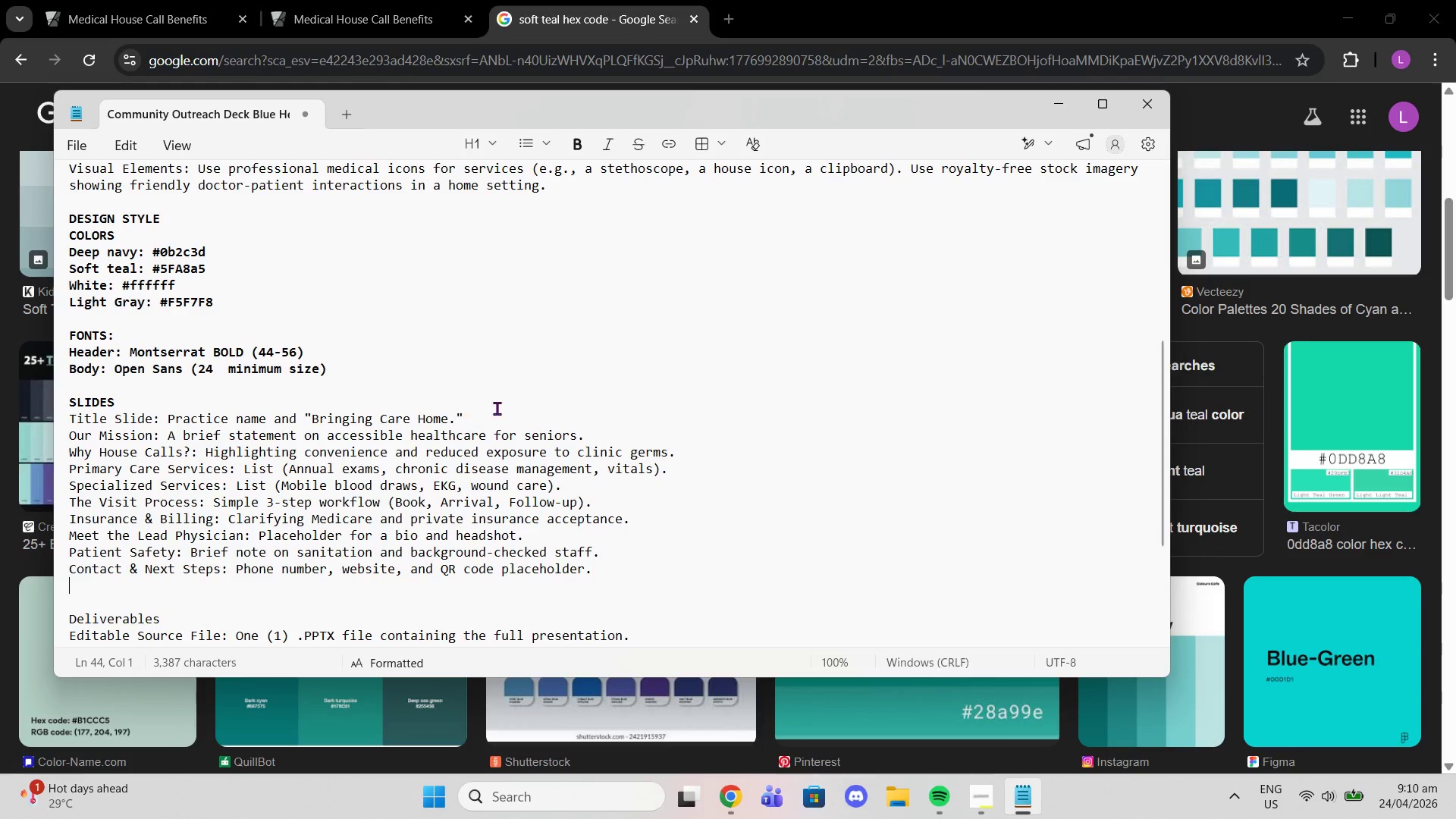 
left_click([500, 408])
 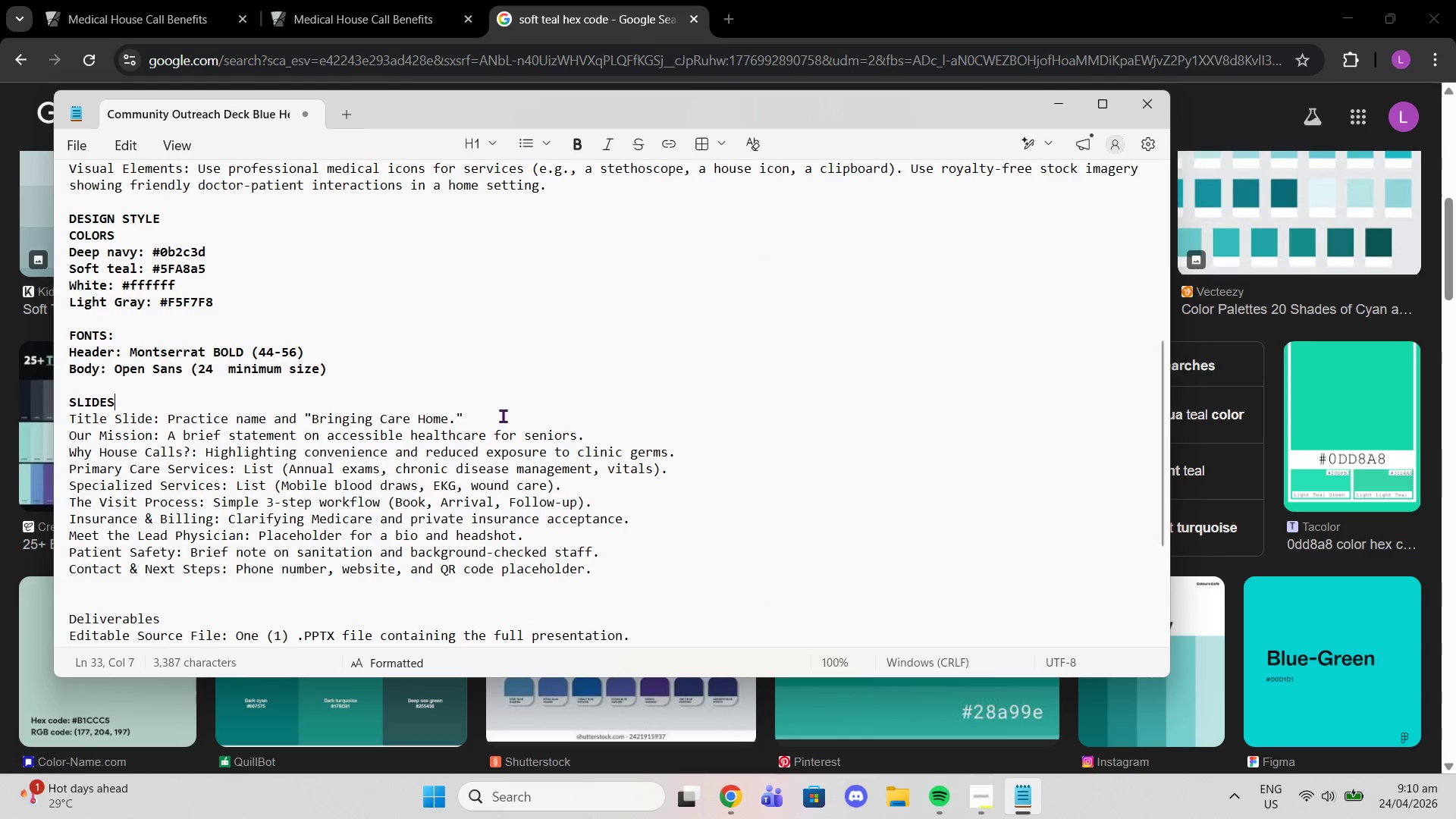 
left_click([503, 416])
 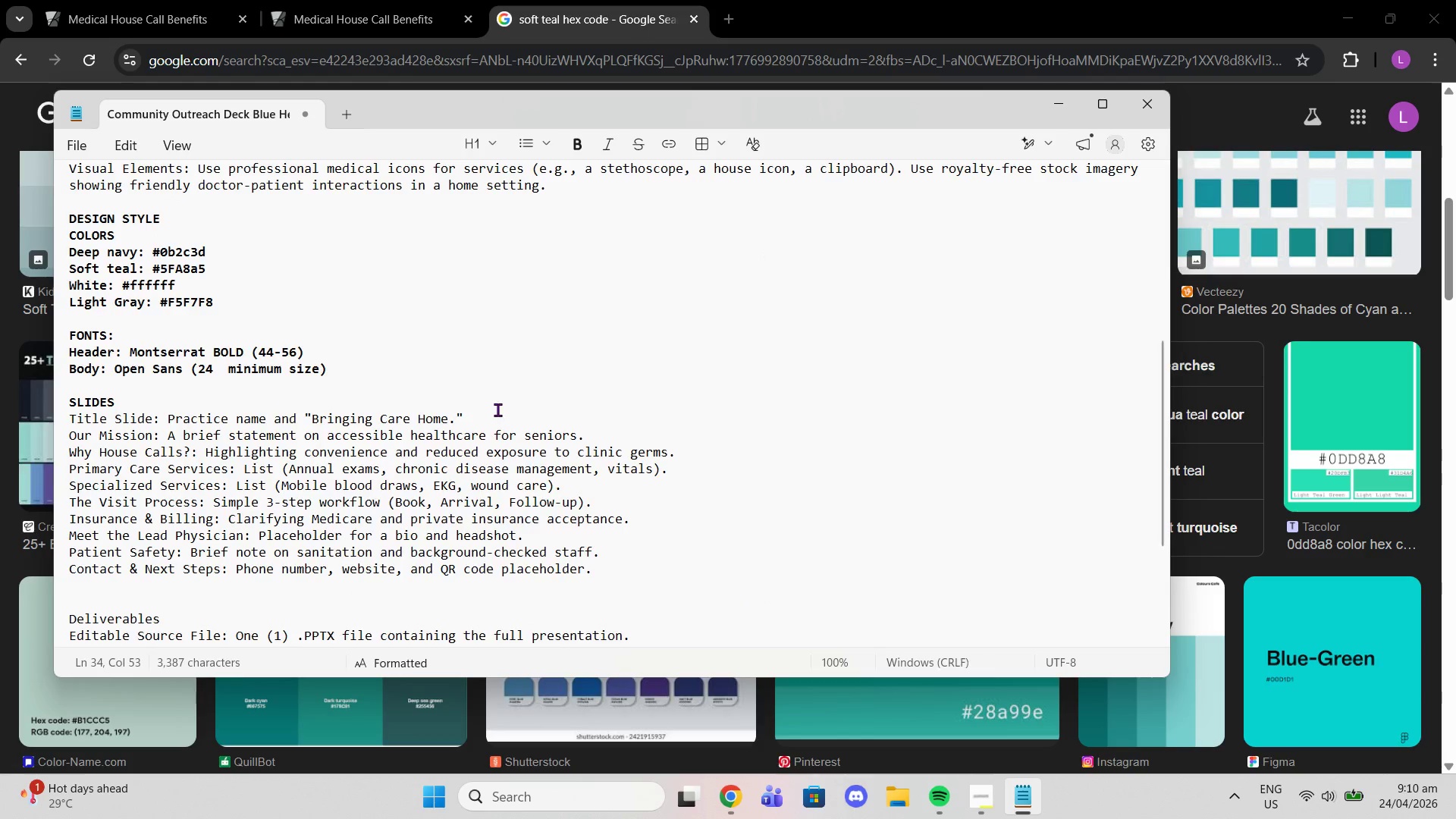 
key(Enter)
 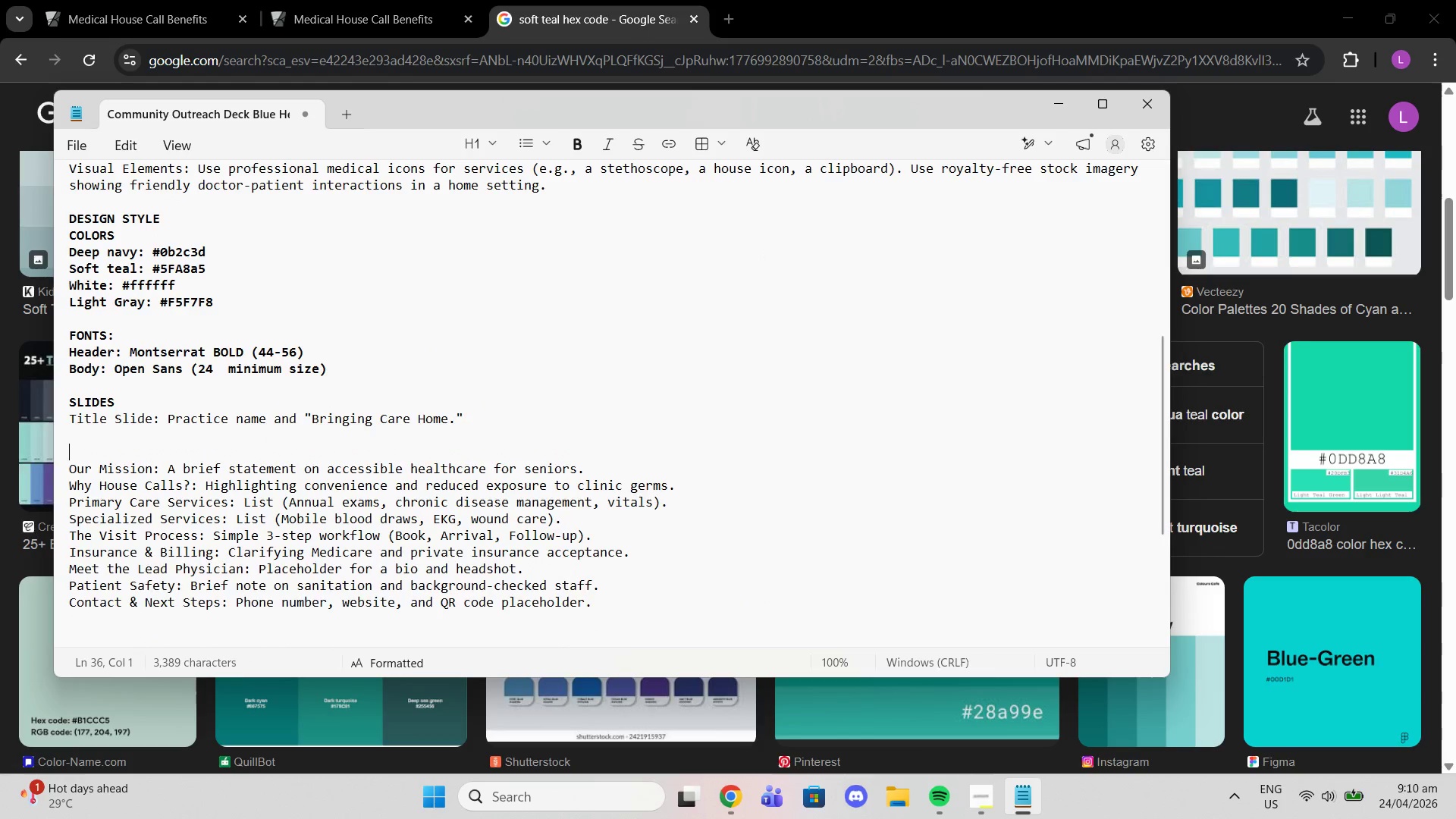 
key(Enter)
 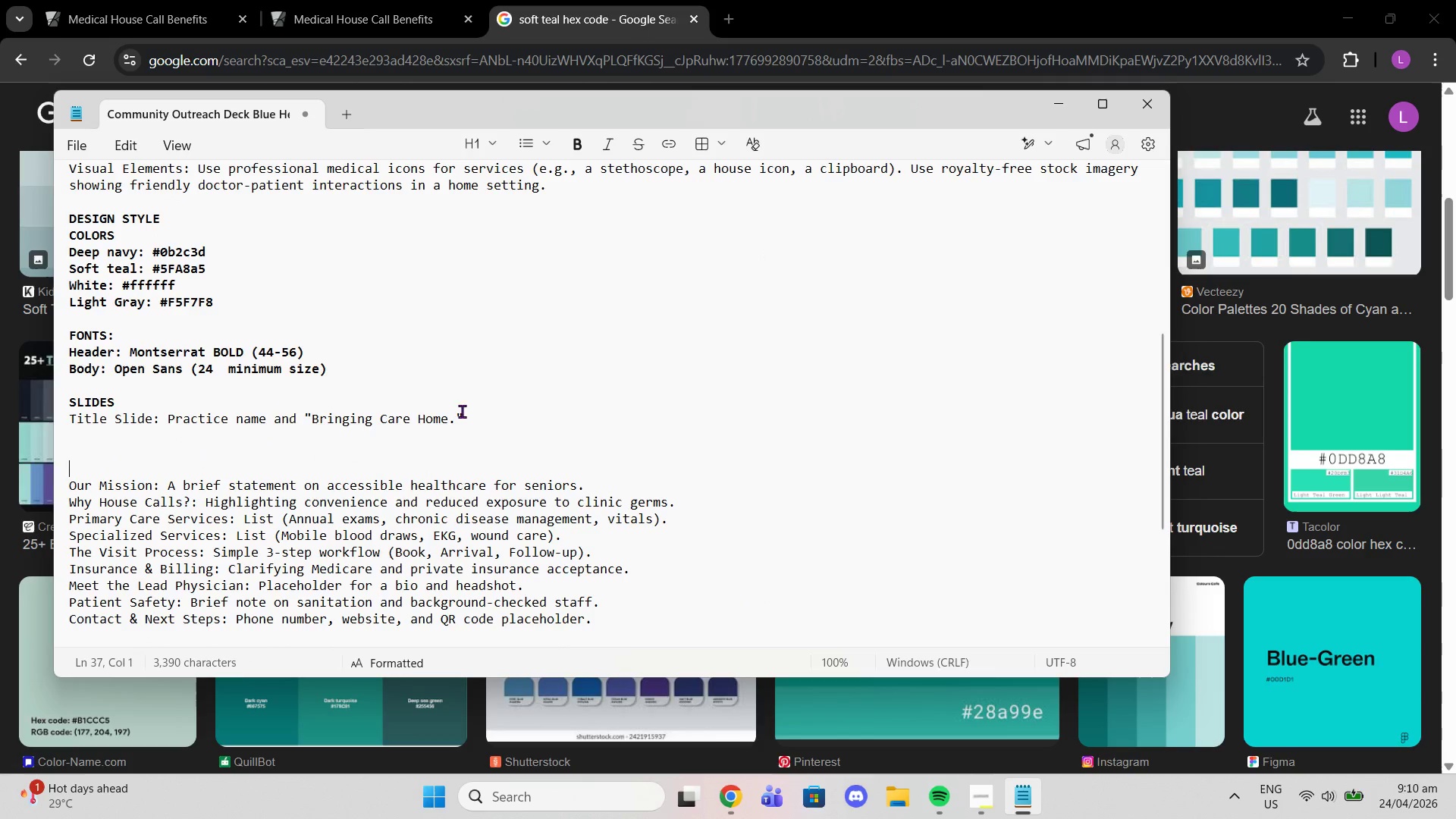 
key(Enter)
 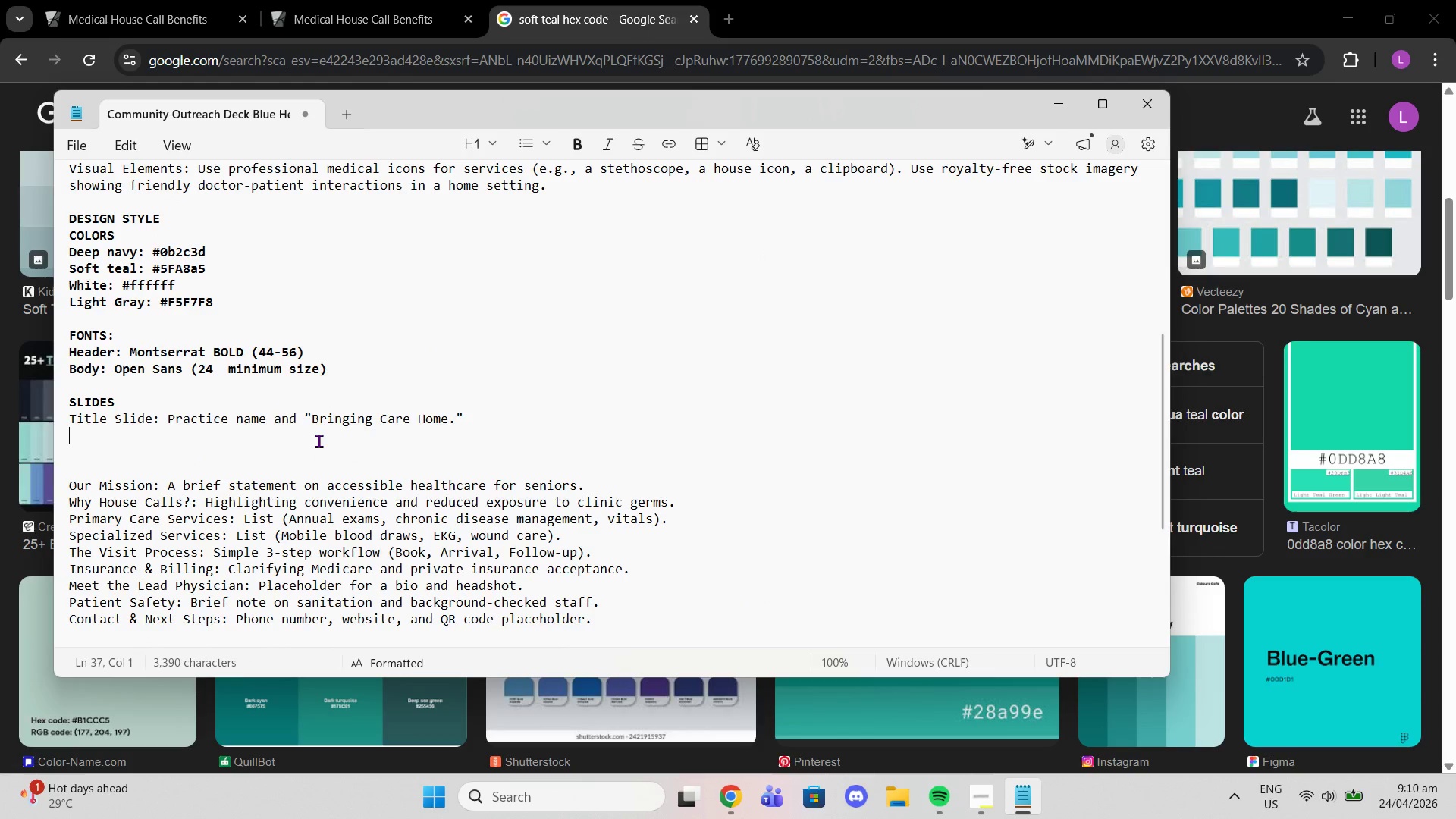 
left_click([318, 441])
 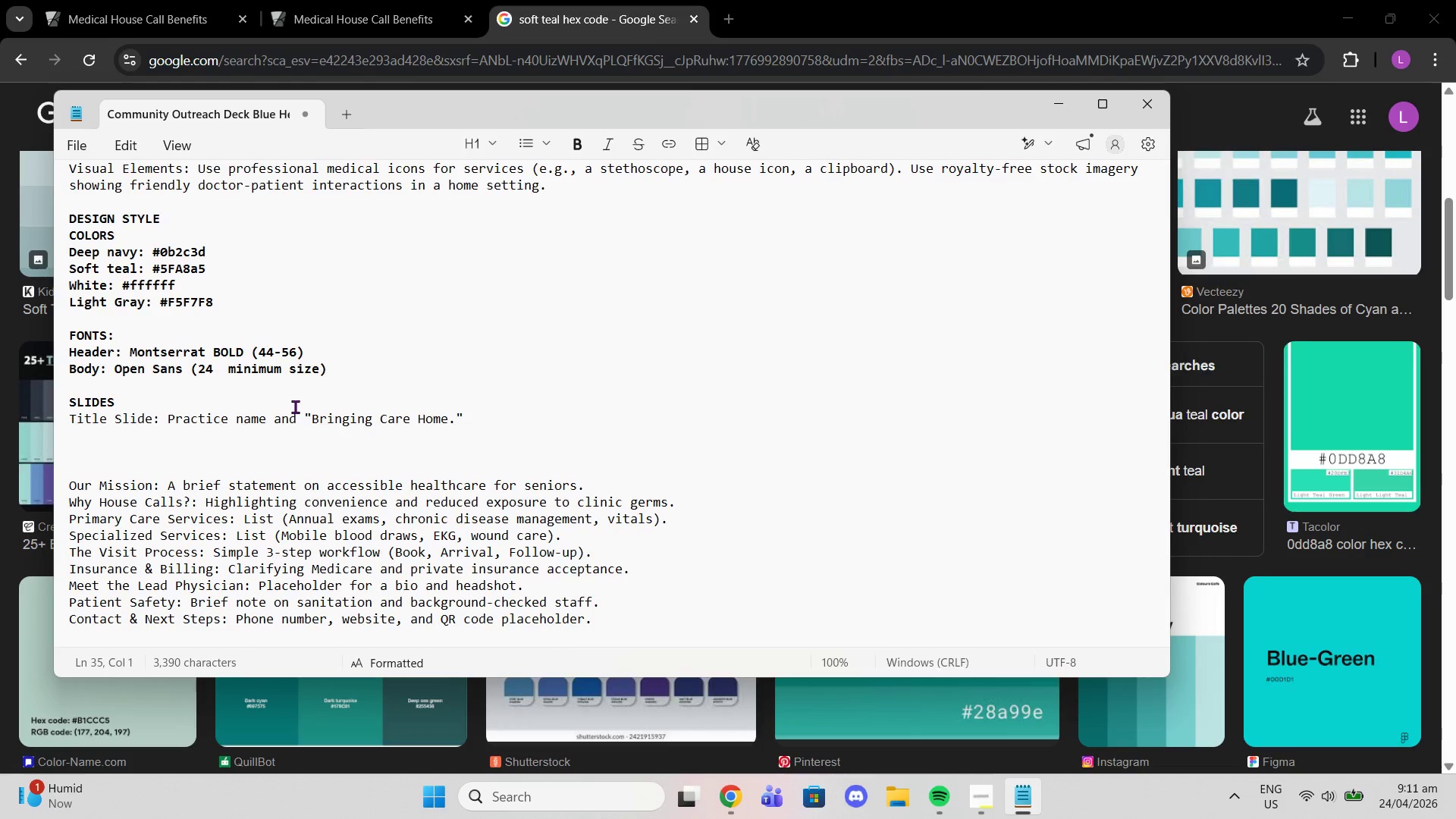 
wait(45.36)
 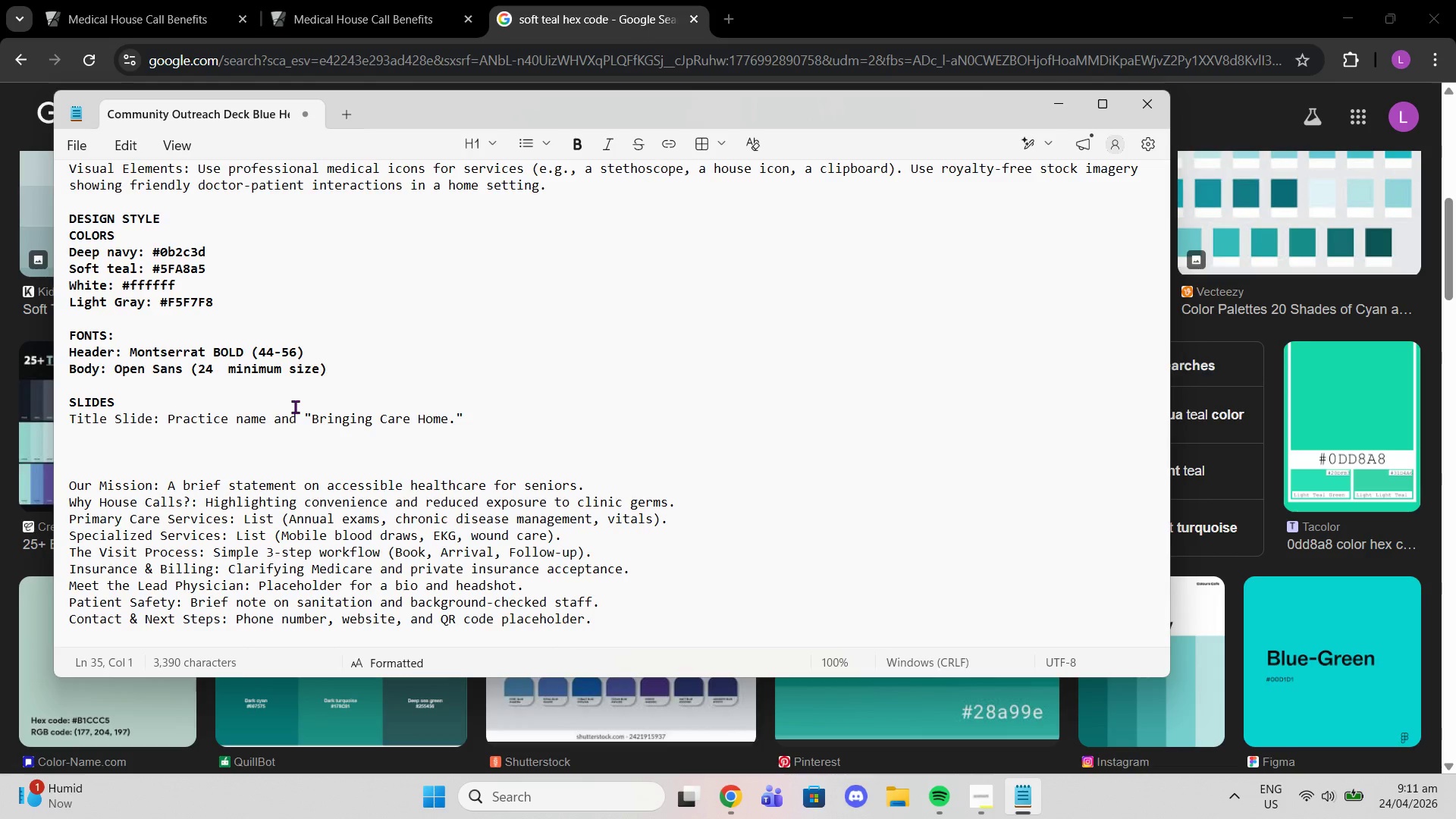 
left_click([257, 428])
 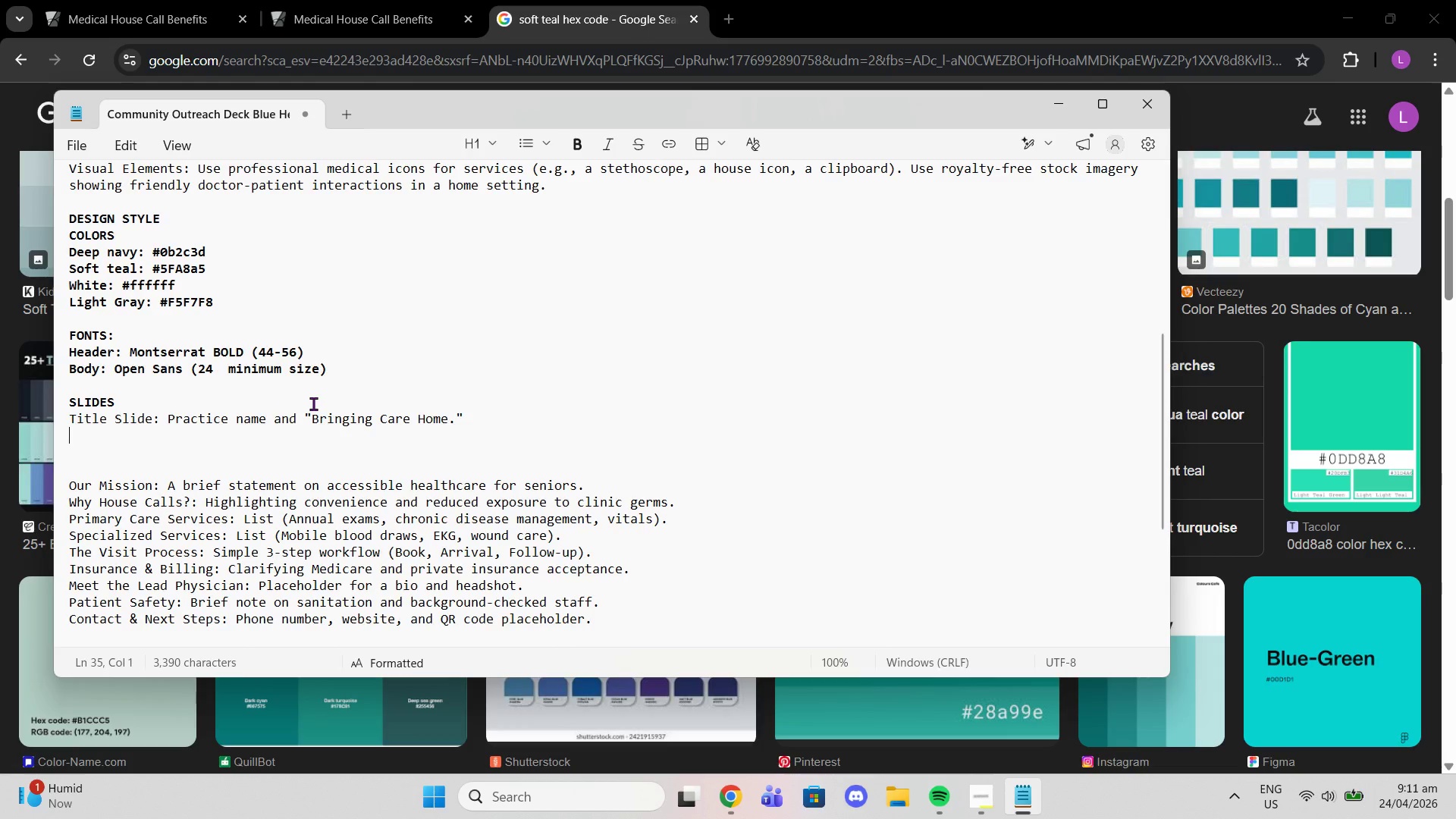 
type(SLIDE)
key(Backspace)
key(Backspace)
key(Backspace)
key(Backspace)
key(Backspace)
 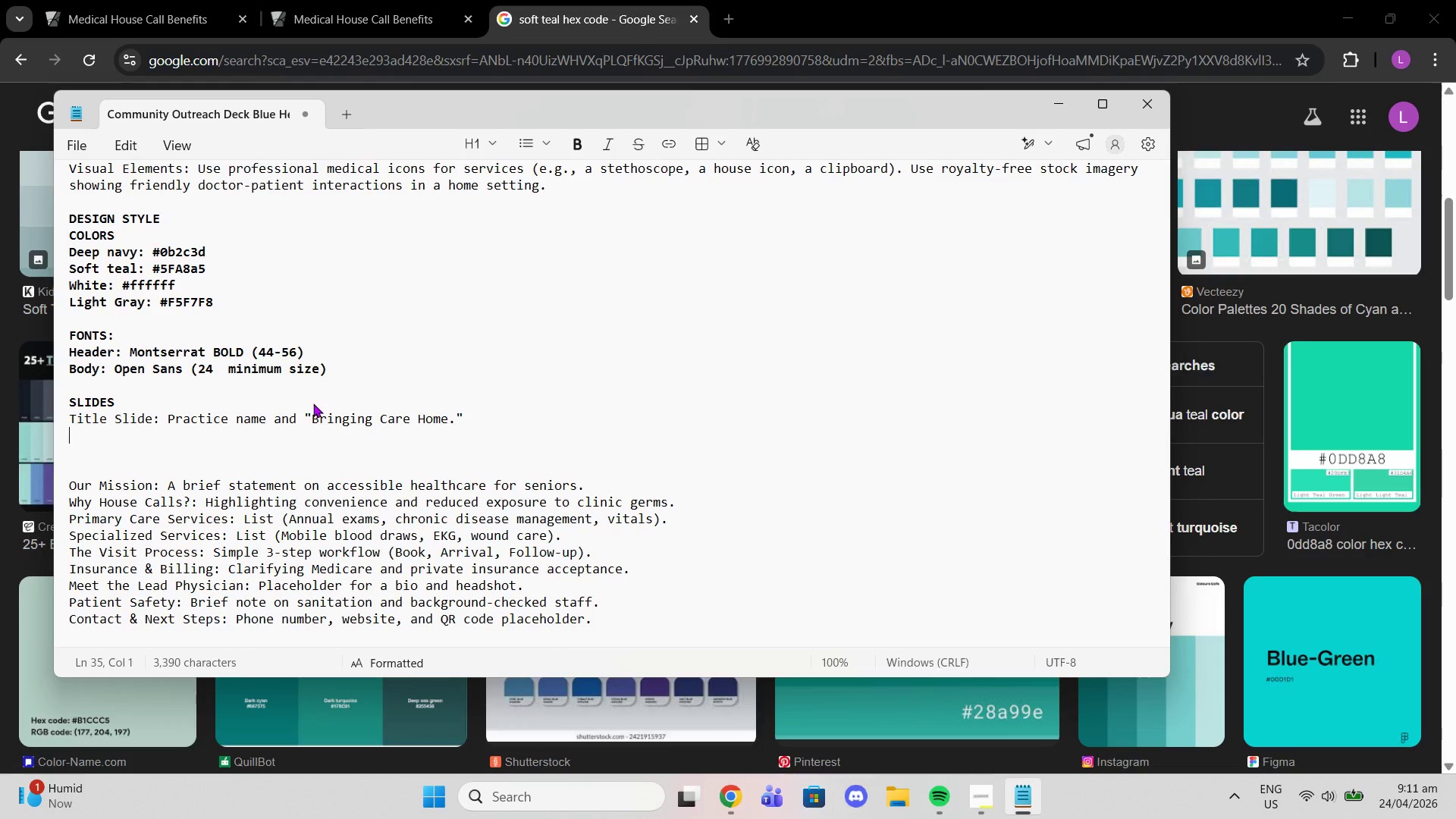 
key(Control+B)
 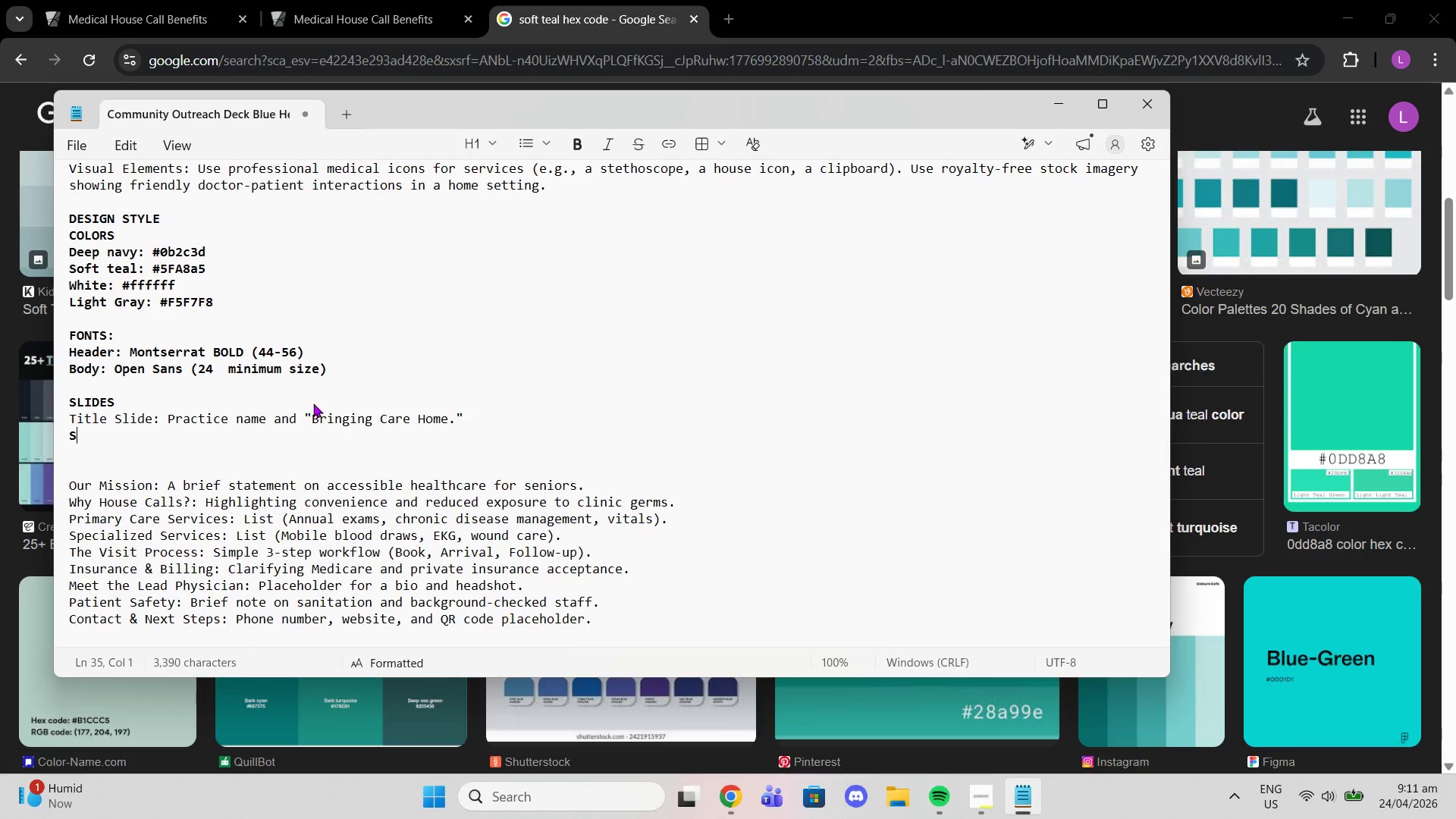 
type(SLIDE 1 )
 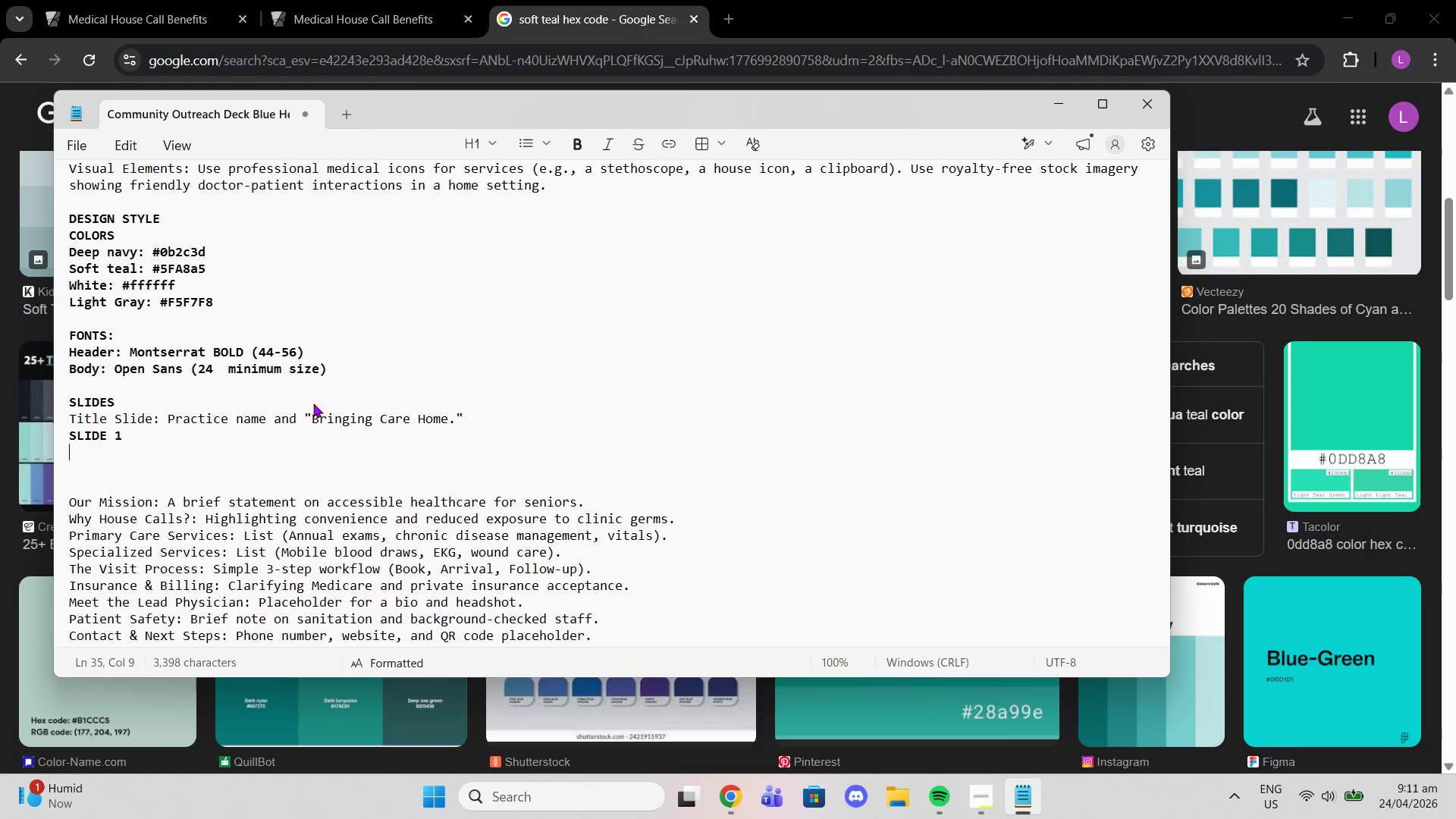 
key(Enter)
 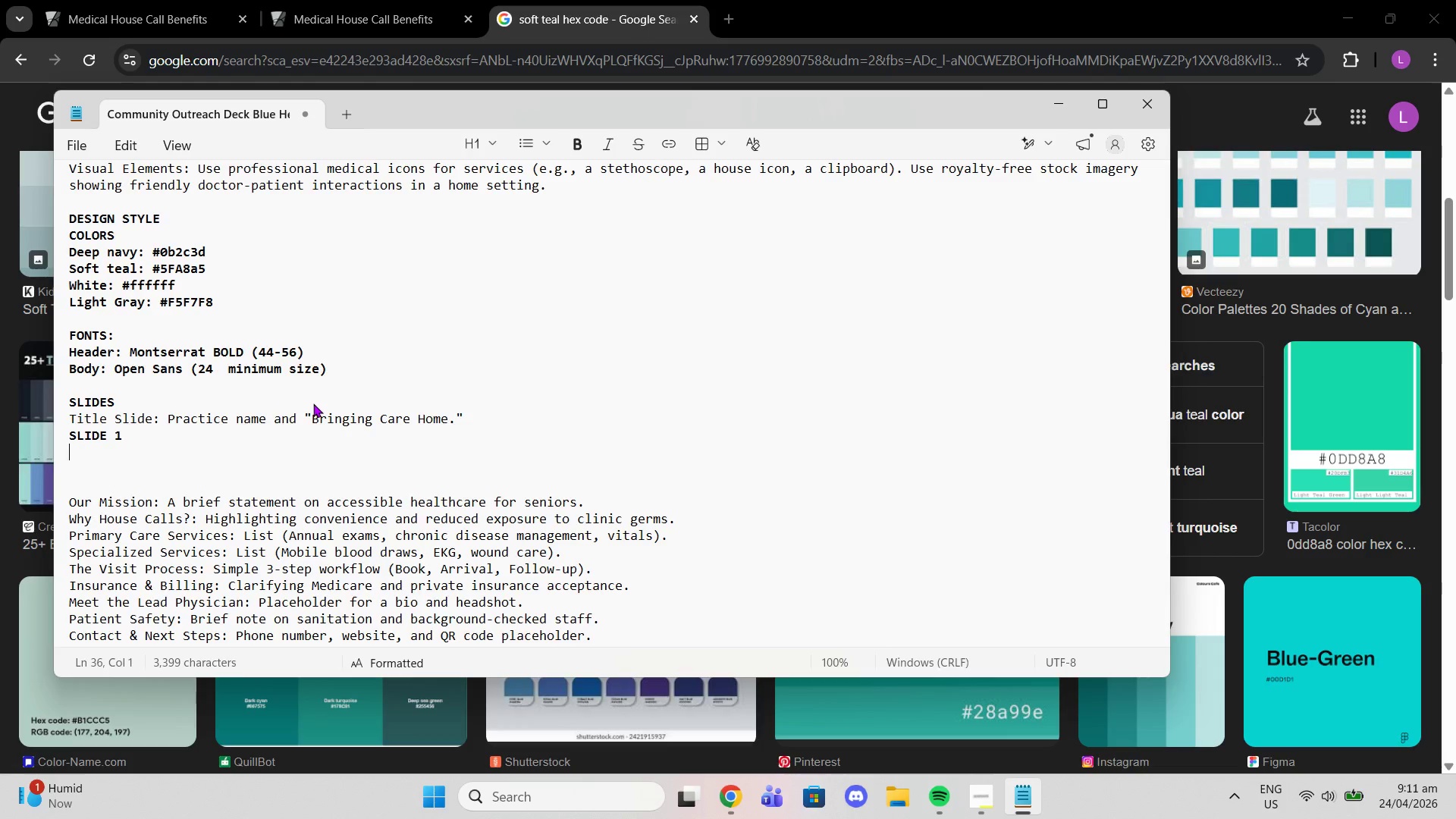 
wait(7.44)
 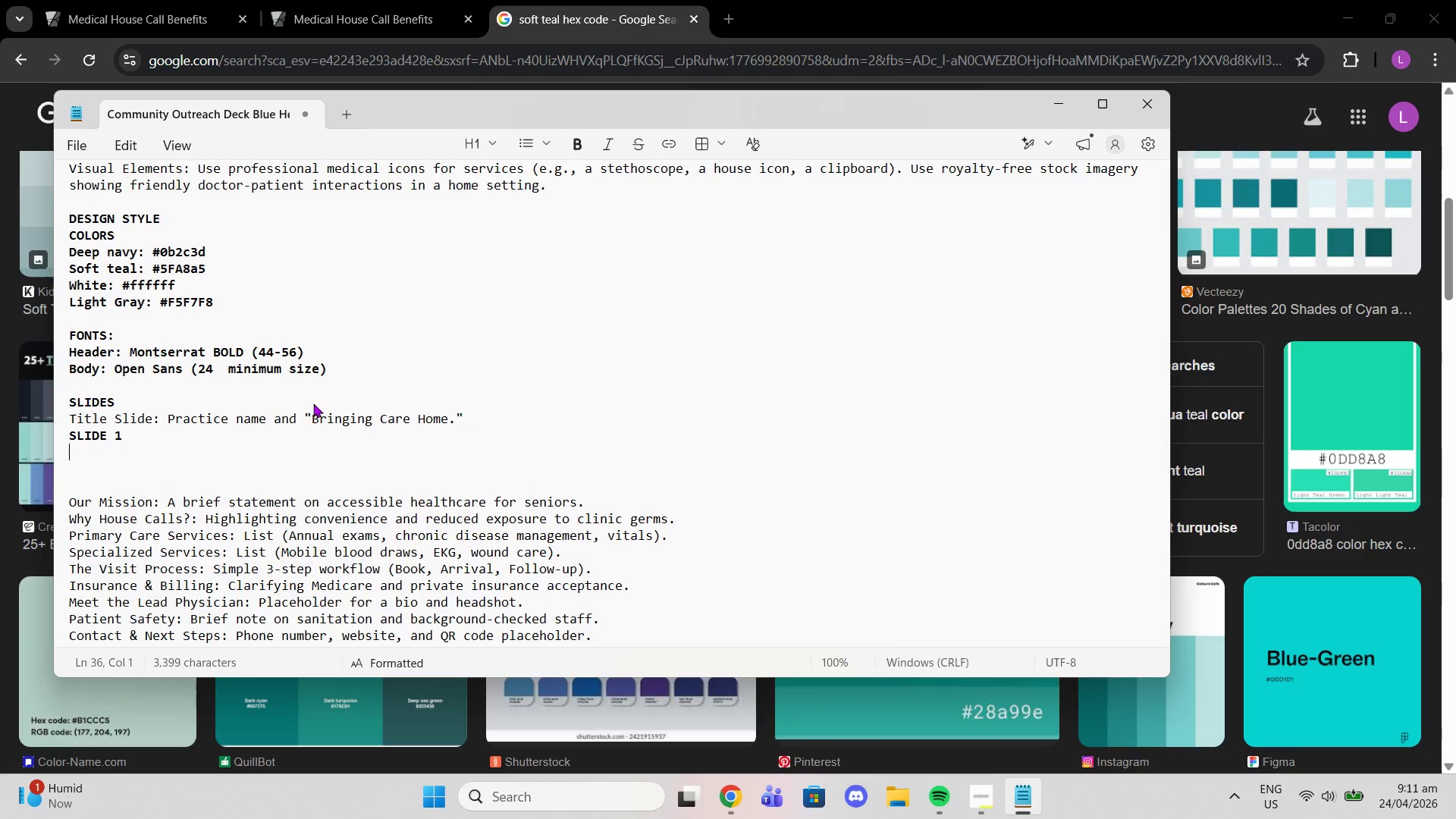 
scroll: coordinate [239, 325], scroll_direction: up, amount: 8.0
 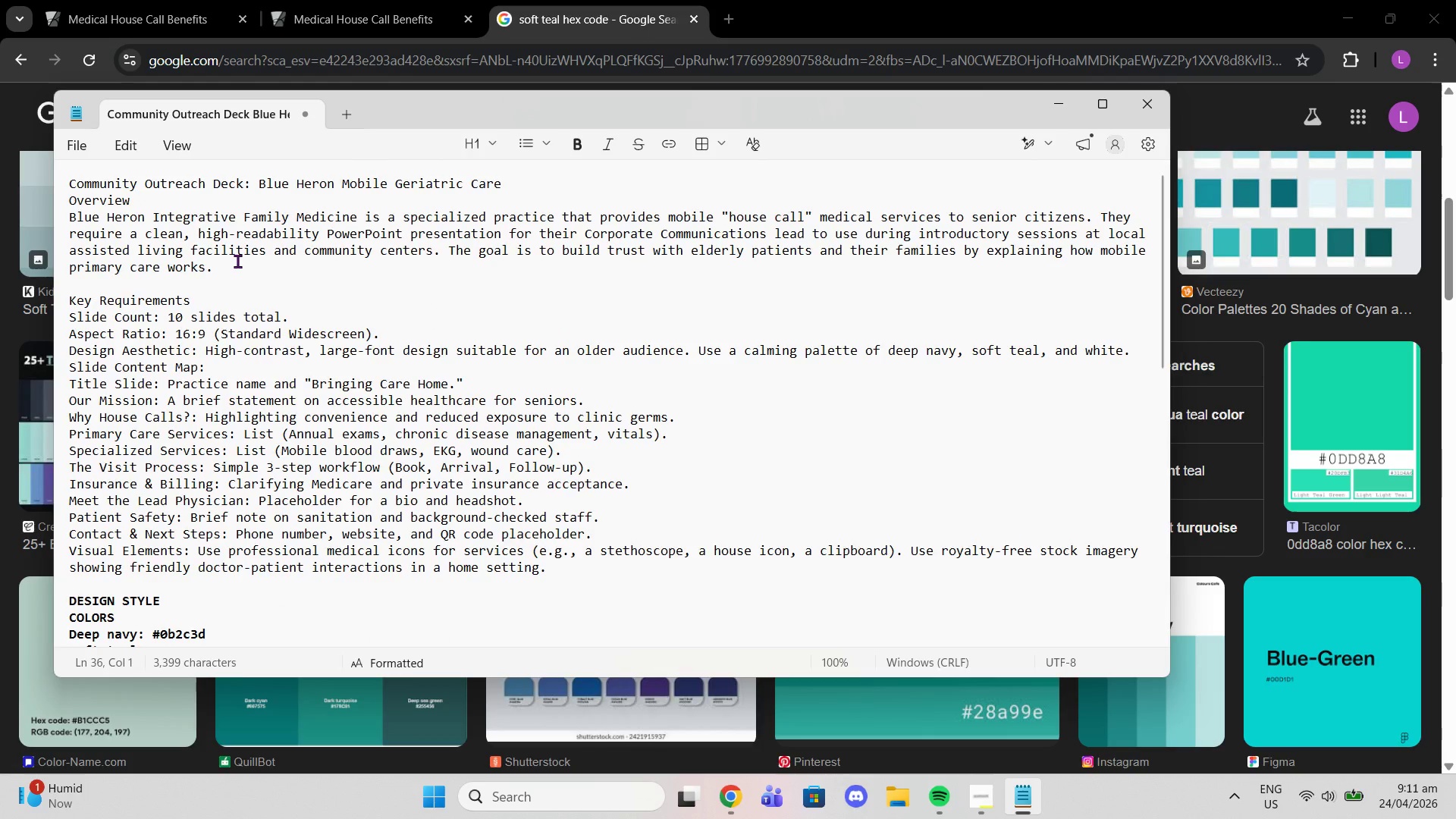 
scroll: coordinate [256, 318], scroll_direction: down, amount: 9.0
 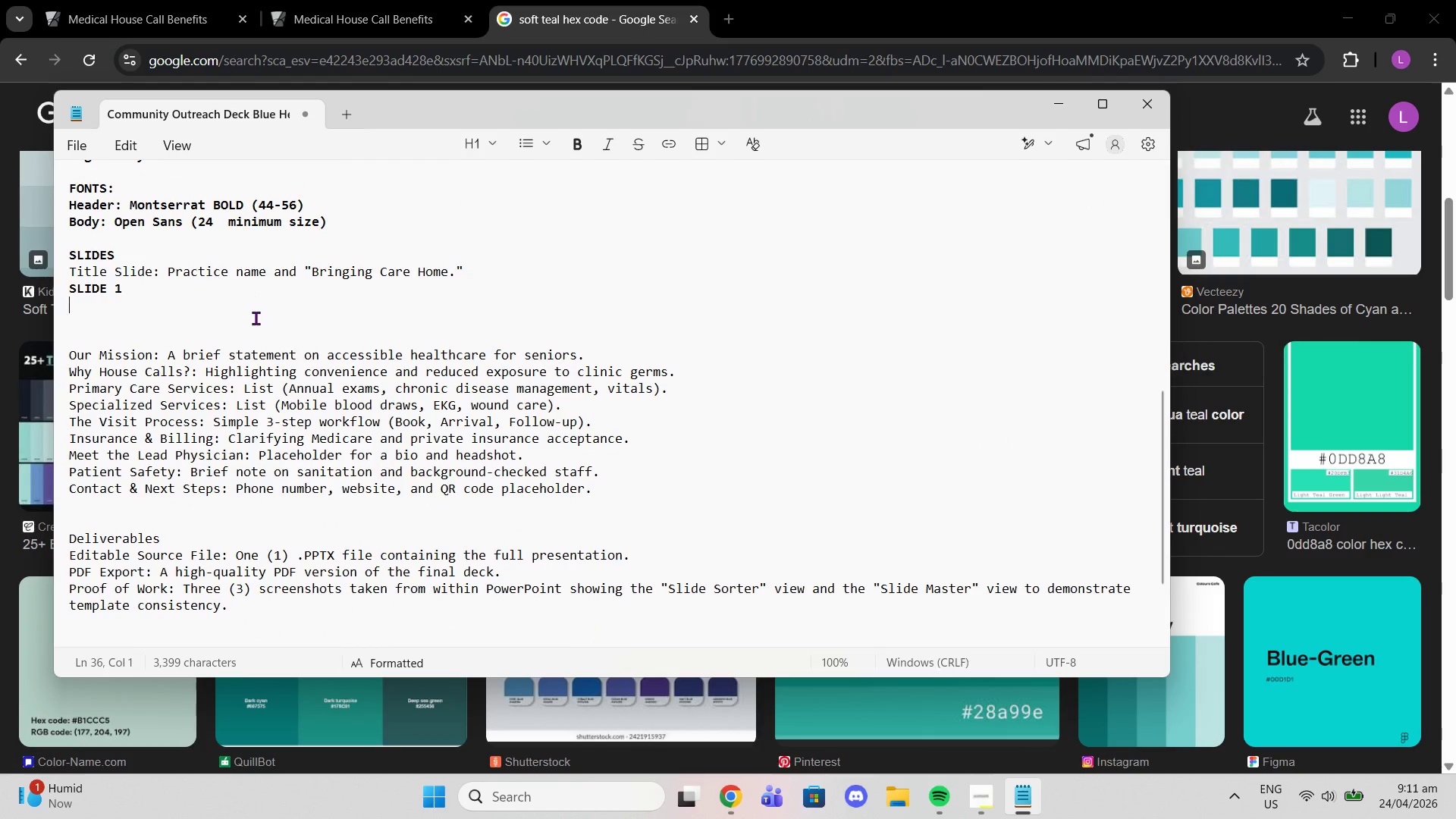 
type(BLUE HEERO)
key(Backspace)
key(Backspace)
type(ON INTEGRATIVE FAMILY MEDICINE)
 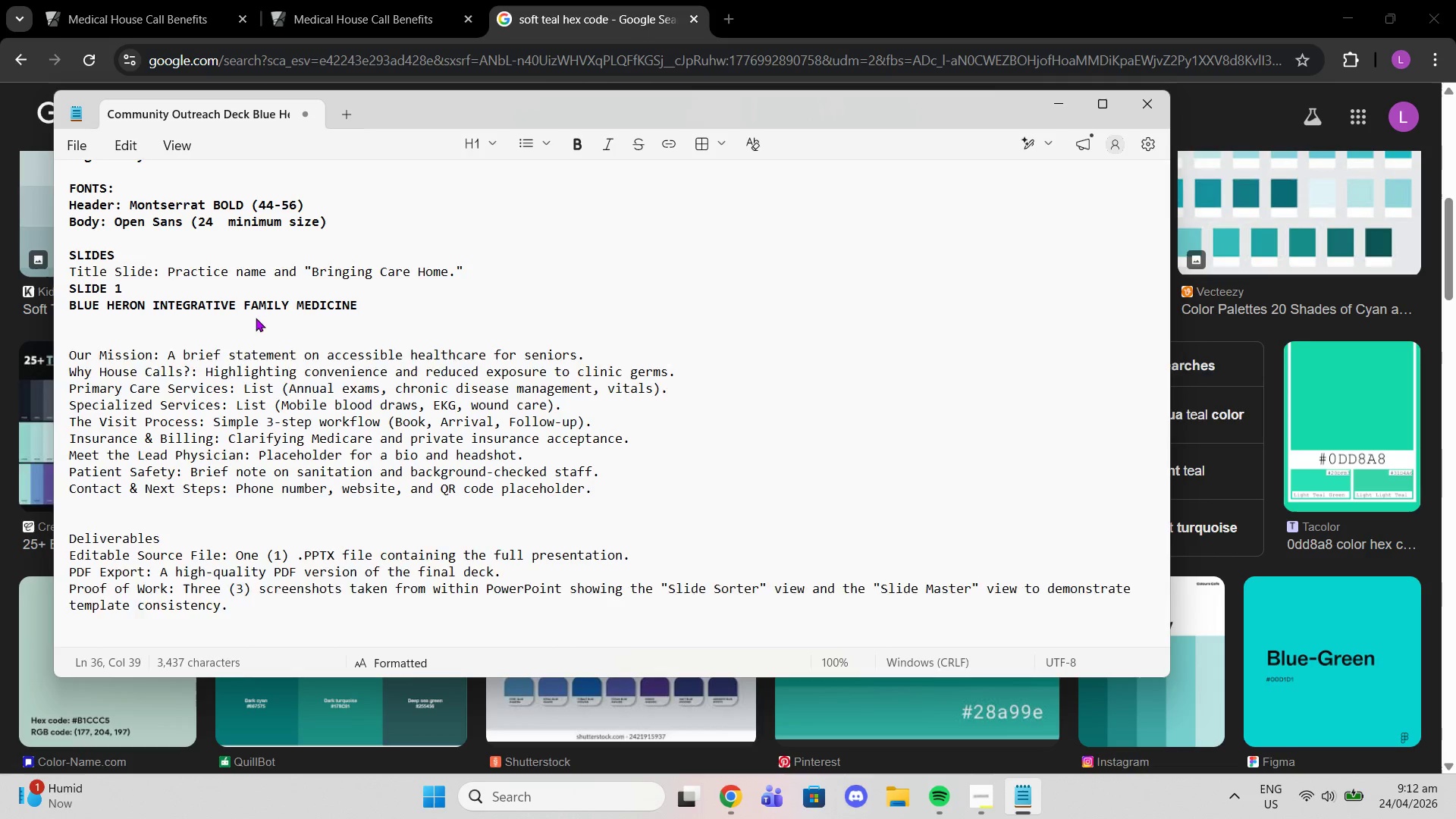 
key(Enter)
 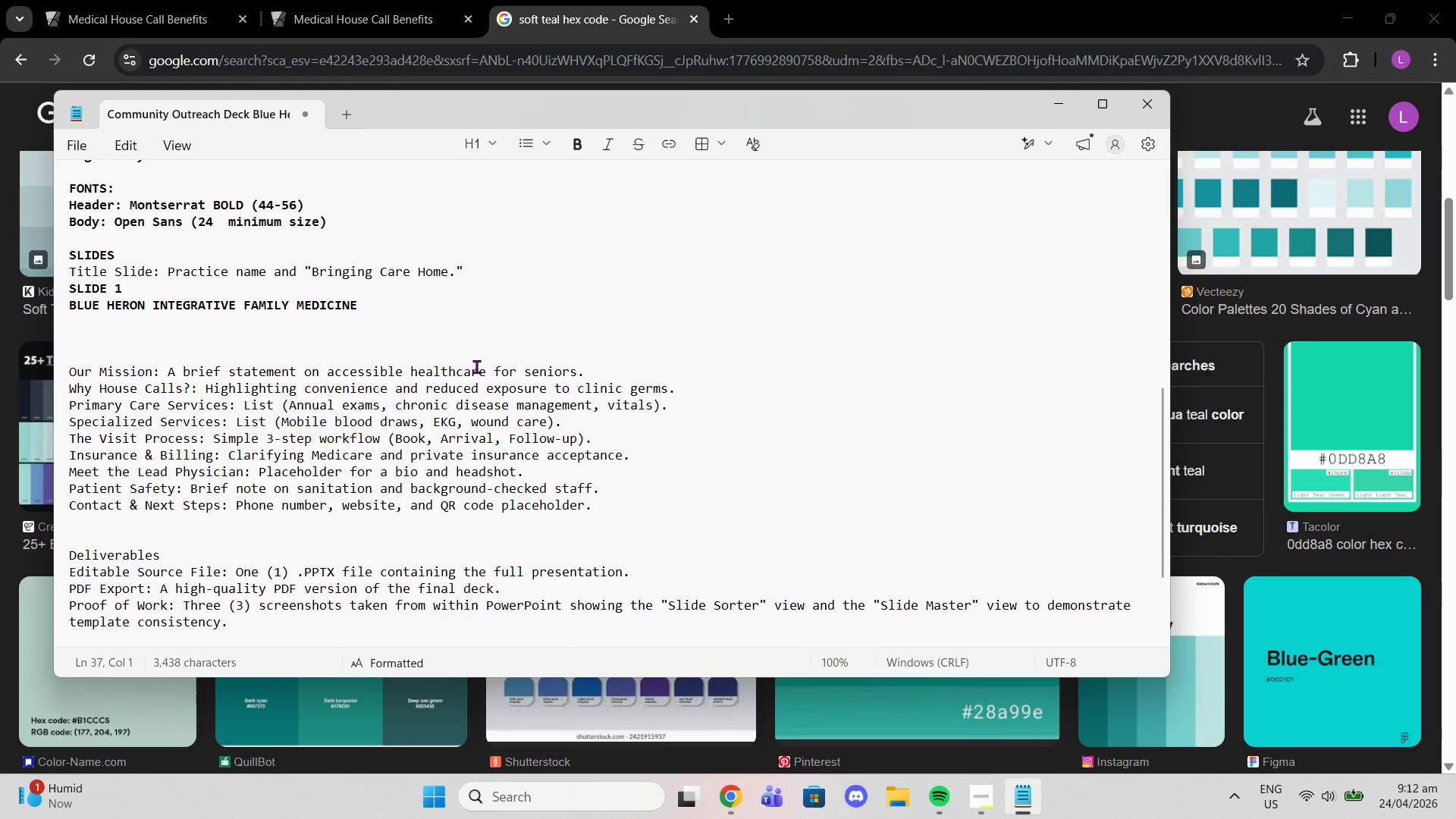 
scroll: coordinate [469, 302], scroll_direction: up, amount: 13.0
 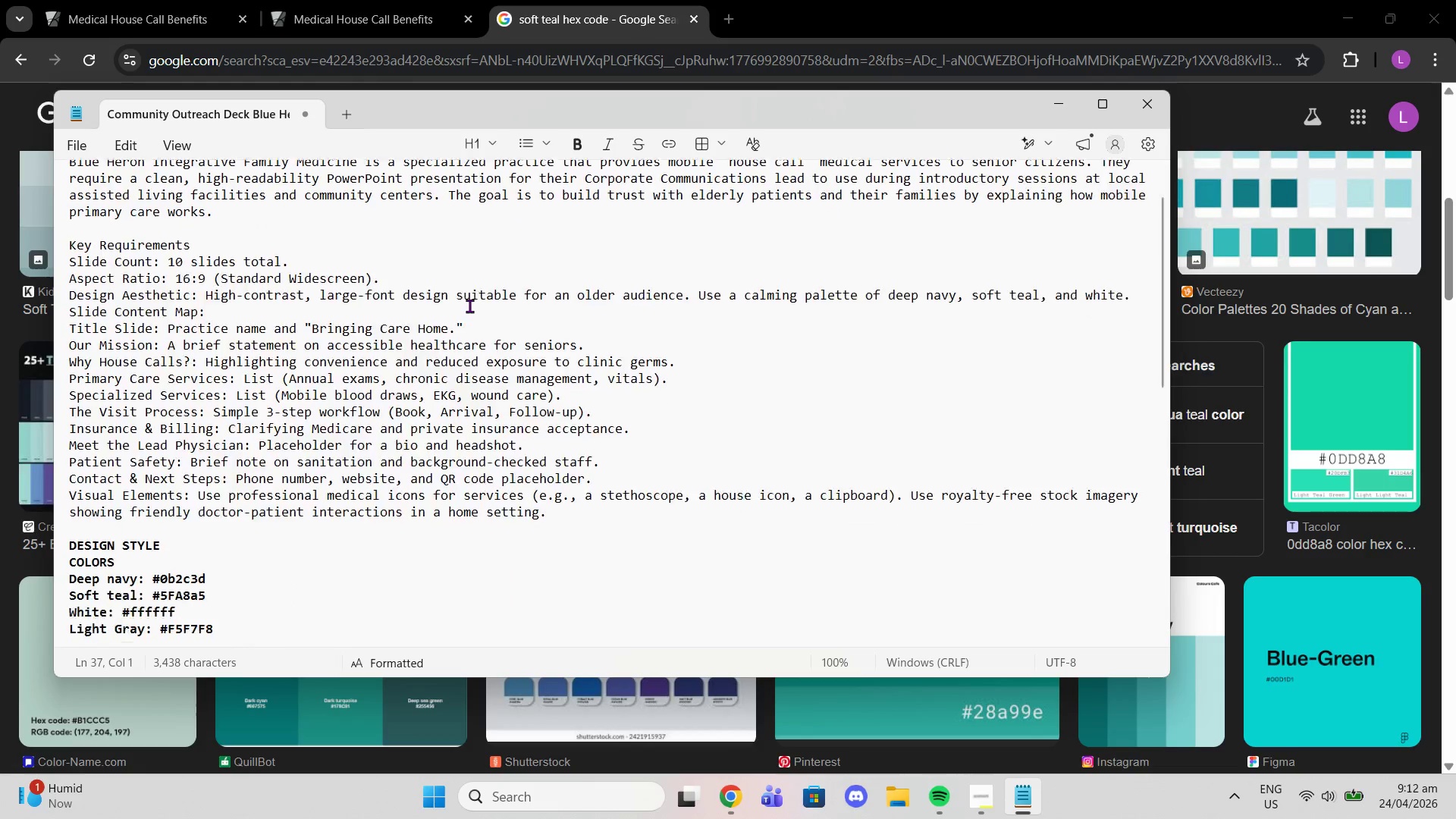 
scroll: coordinate [469, 306], scroll_direction: down, amount: 7.0
 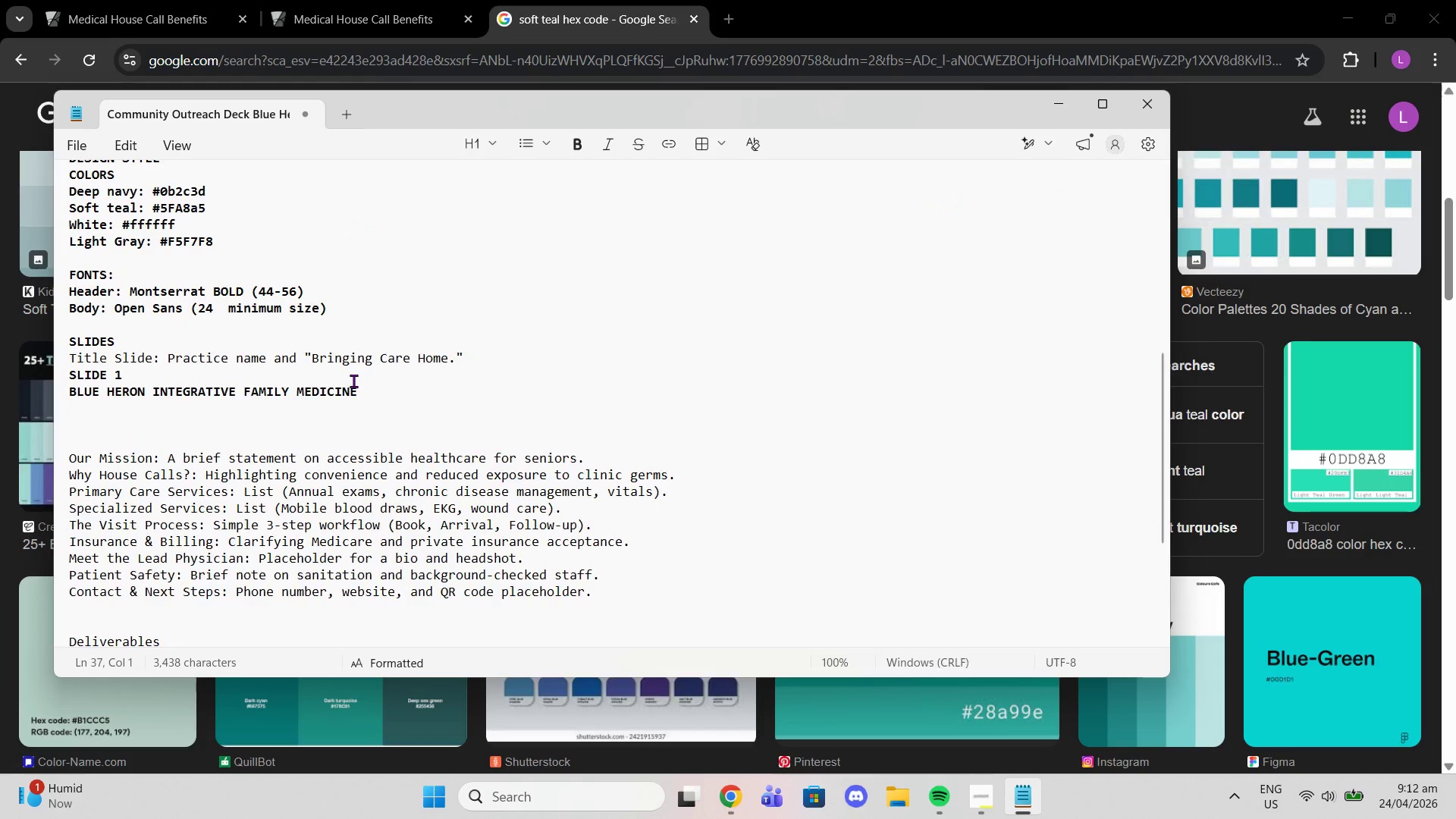 
type(Bringing Care Home)
 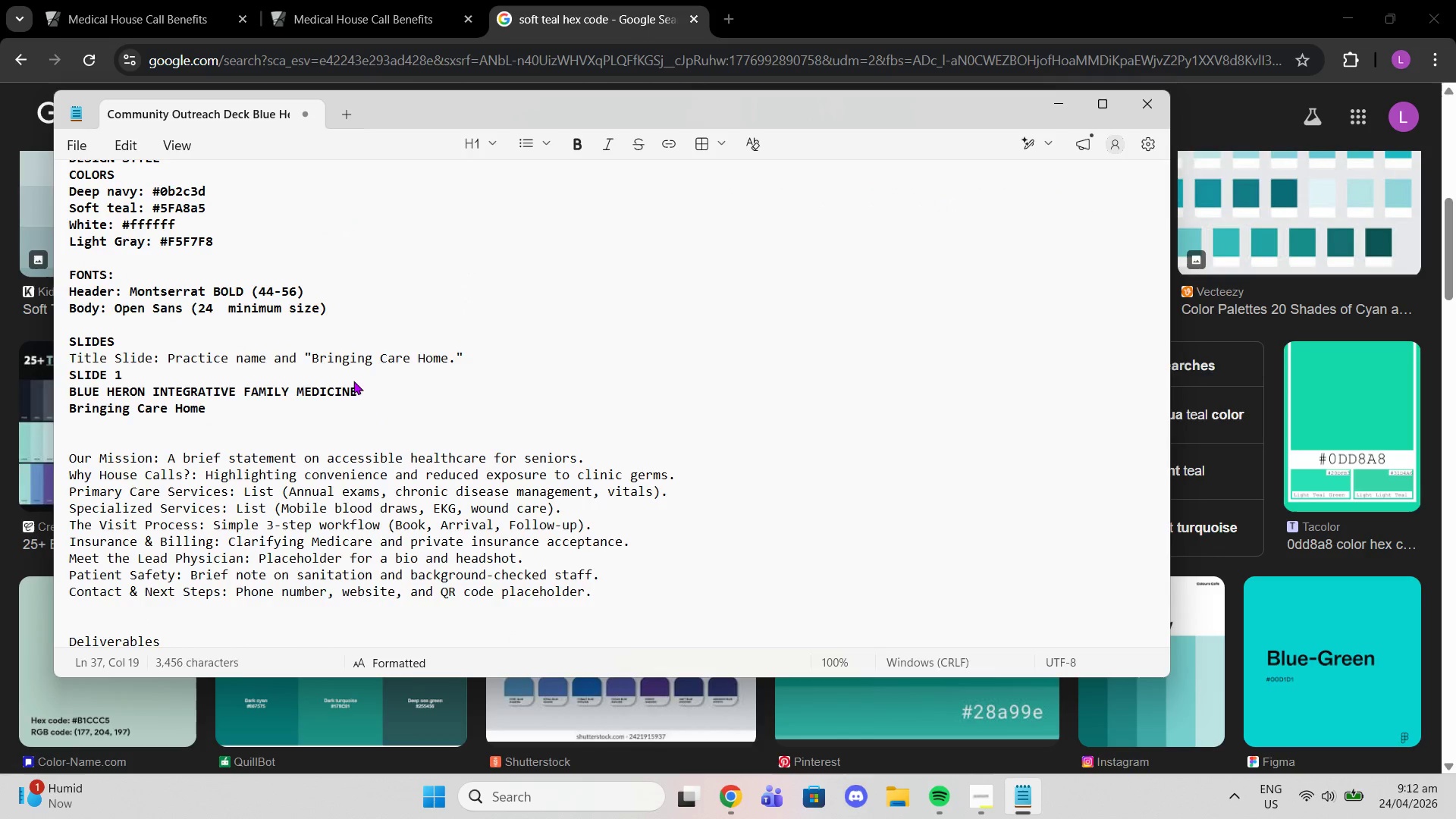 
key(Enter)
 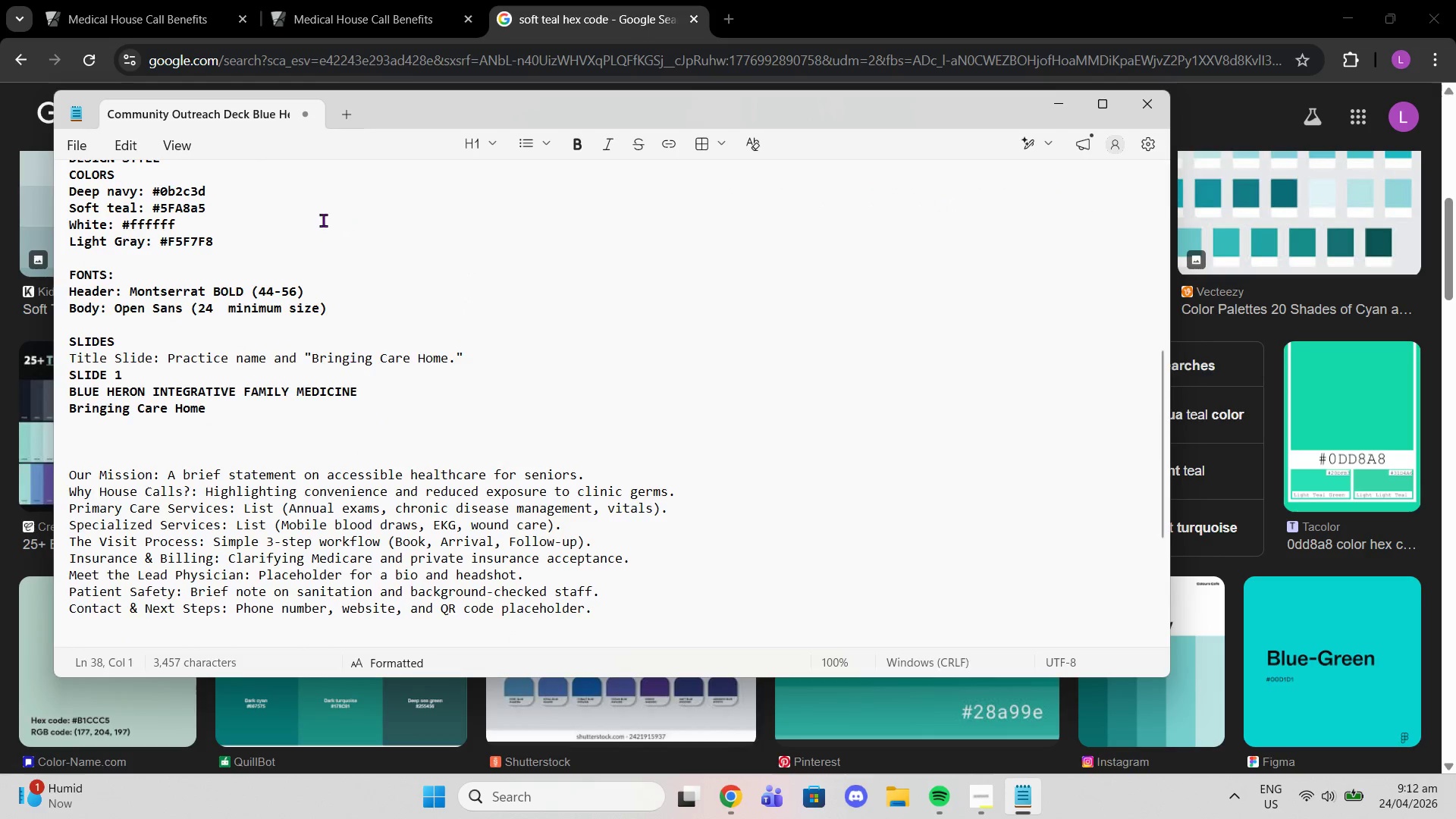 
scroll: coordinate [400, 270], scroll_direction: up, amount: 10.0
 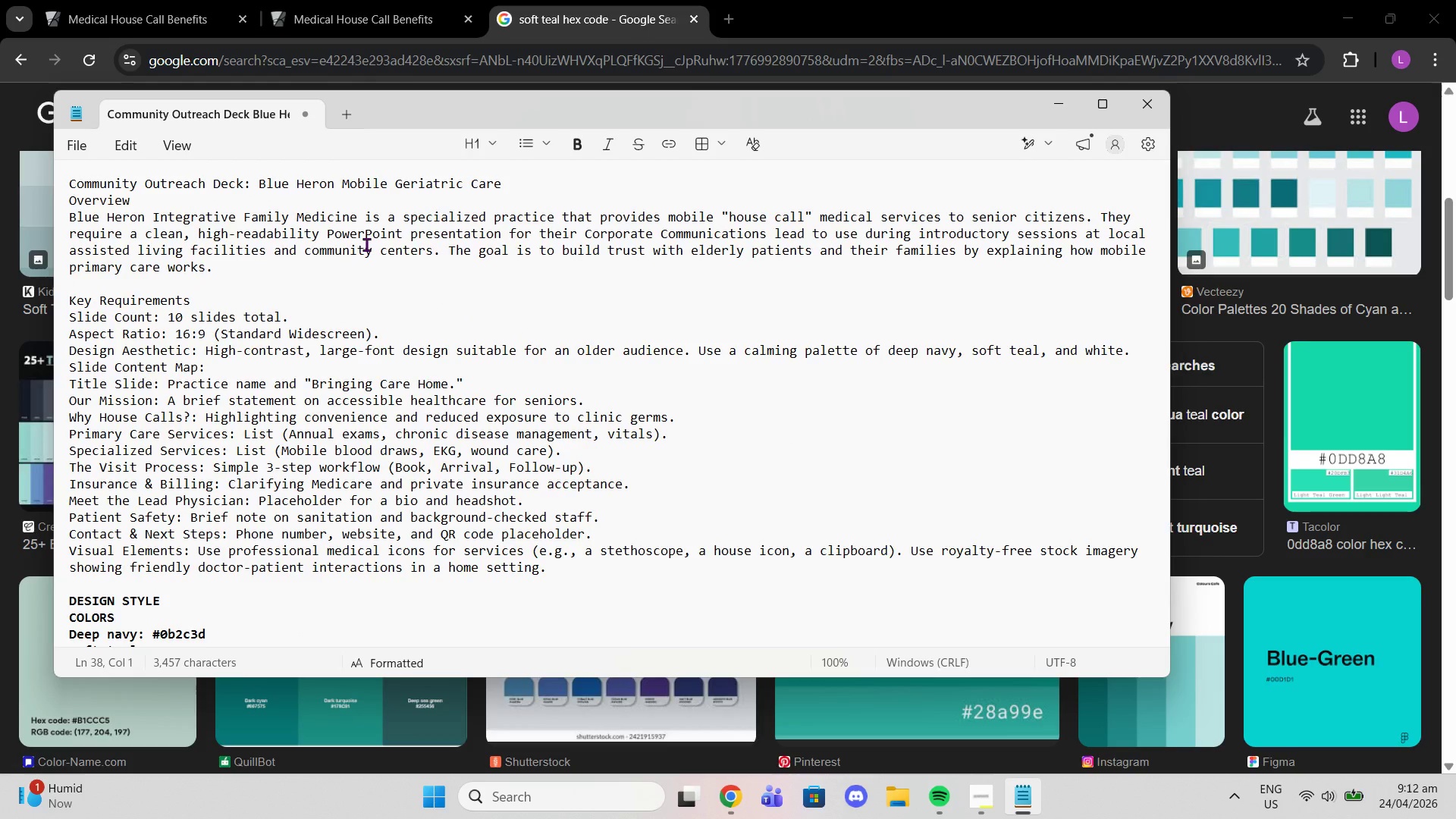 
wait(10.18)
 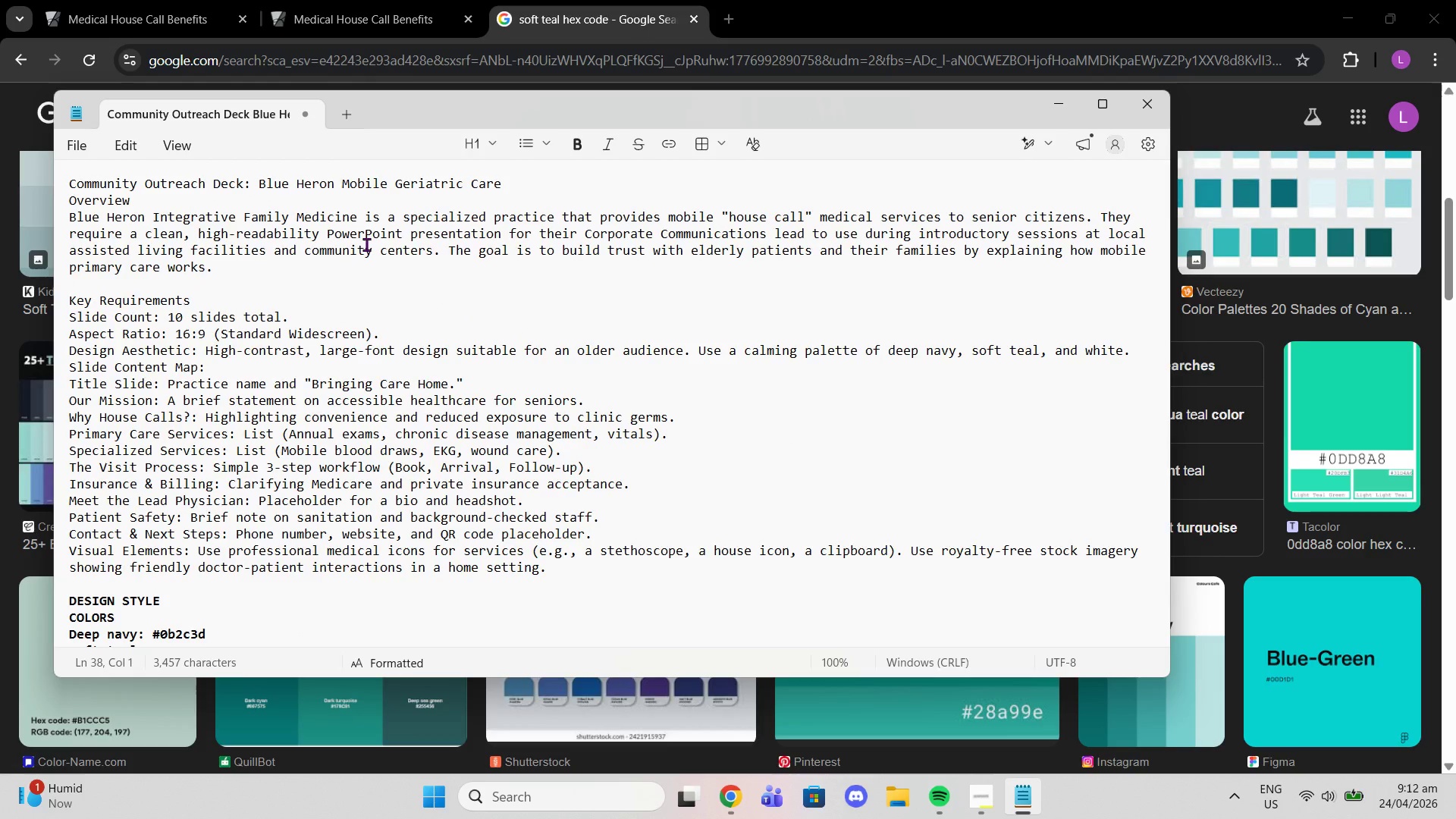 
scroll: coordinate [764, 271], scroll_direction: down, amount: 4.0
 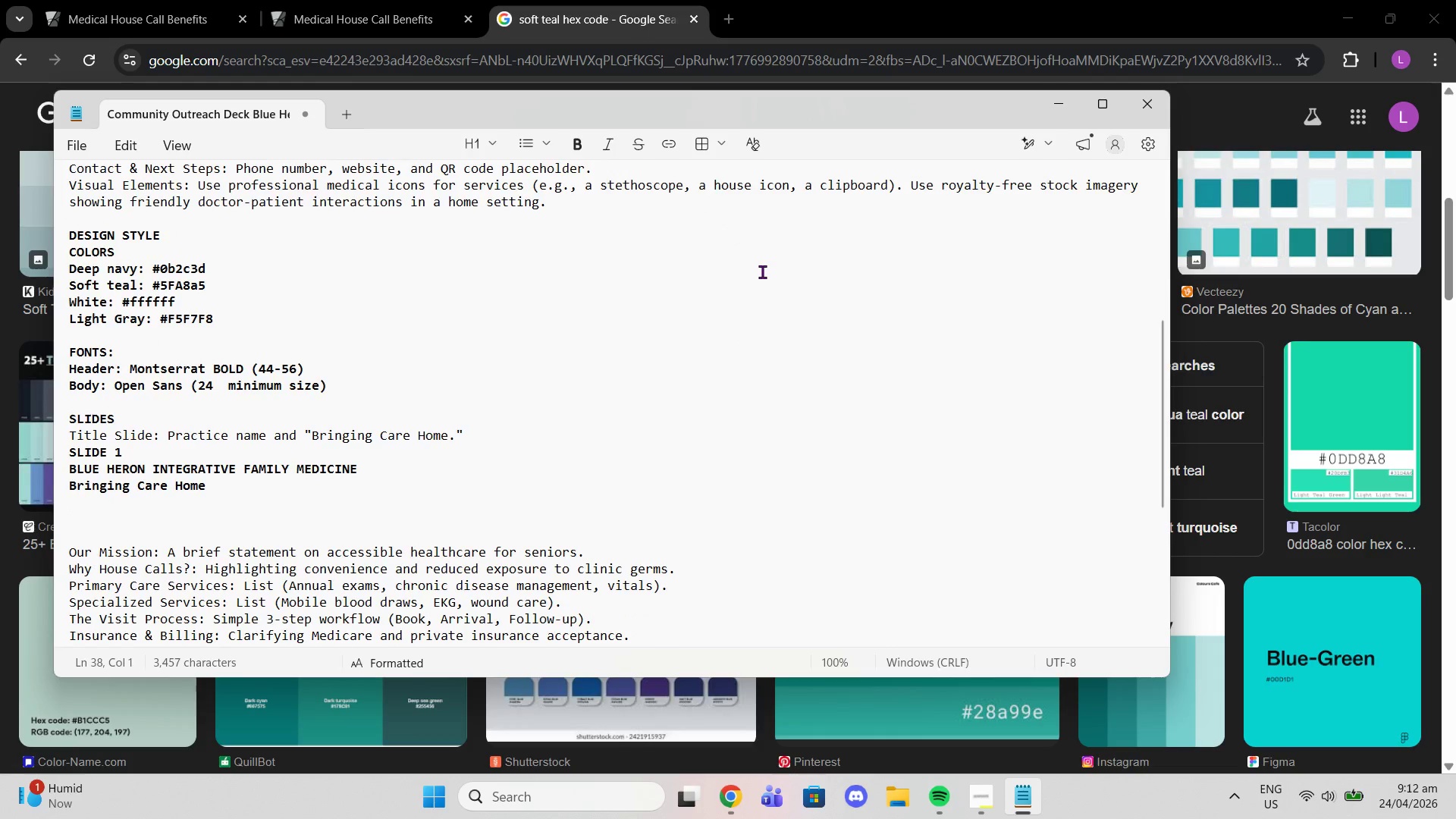 
type(Mobile Primary Care fro sd)
key(Backspace)
key(Backspace)
type(Seniors)
 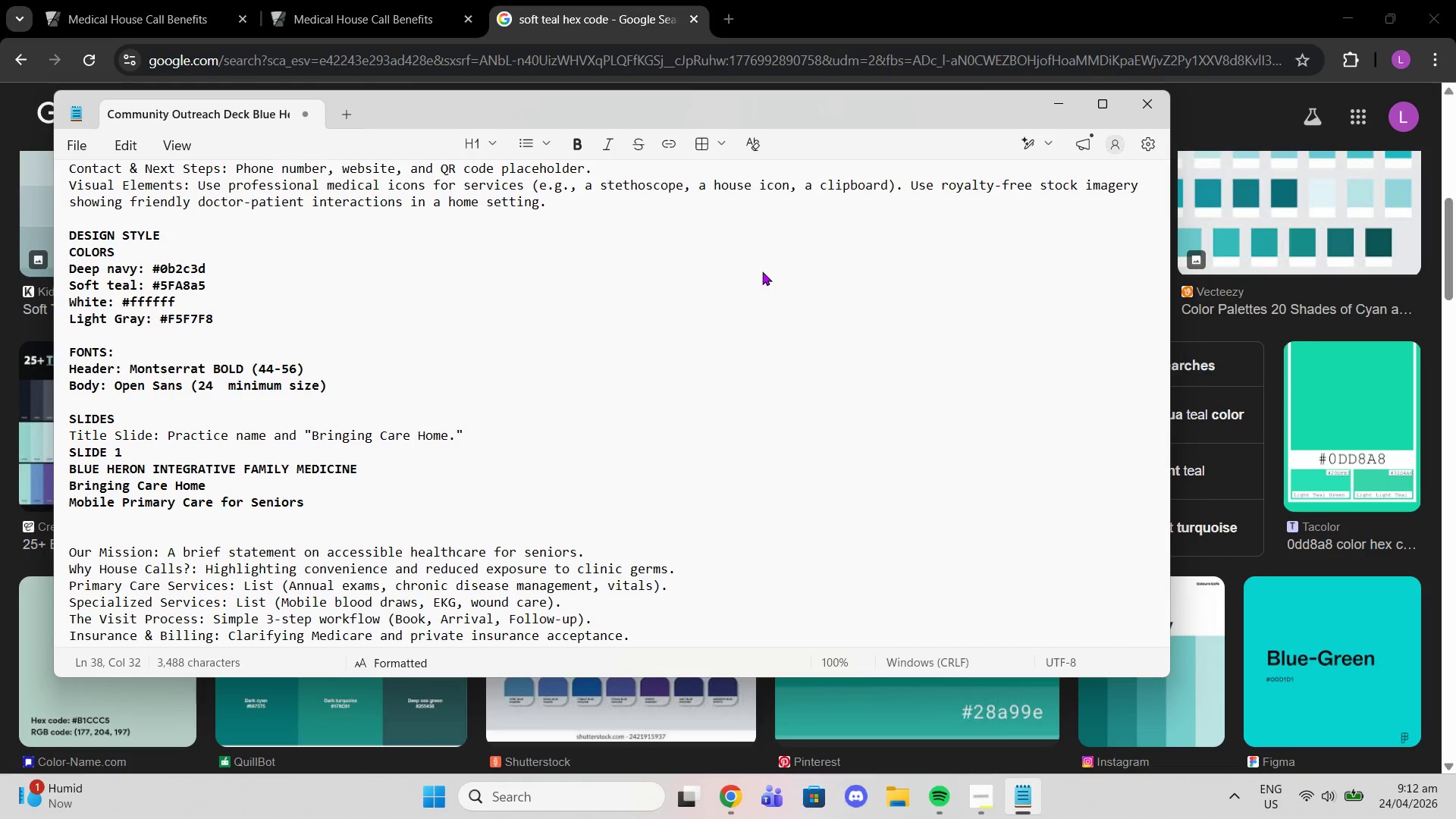 
wait(14.95)
 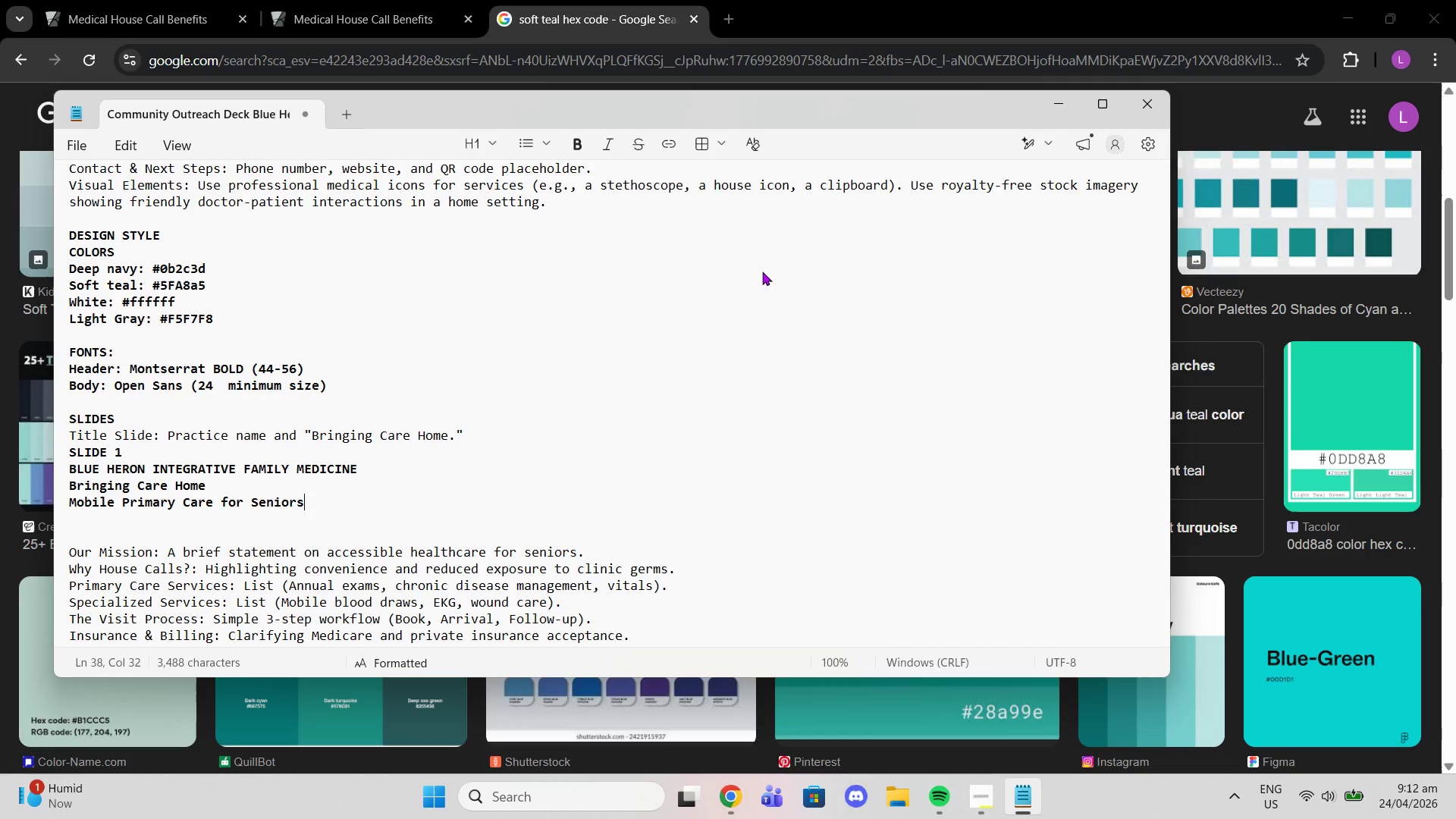 
left_click([385, 537])
 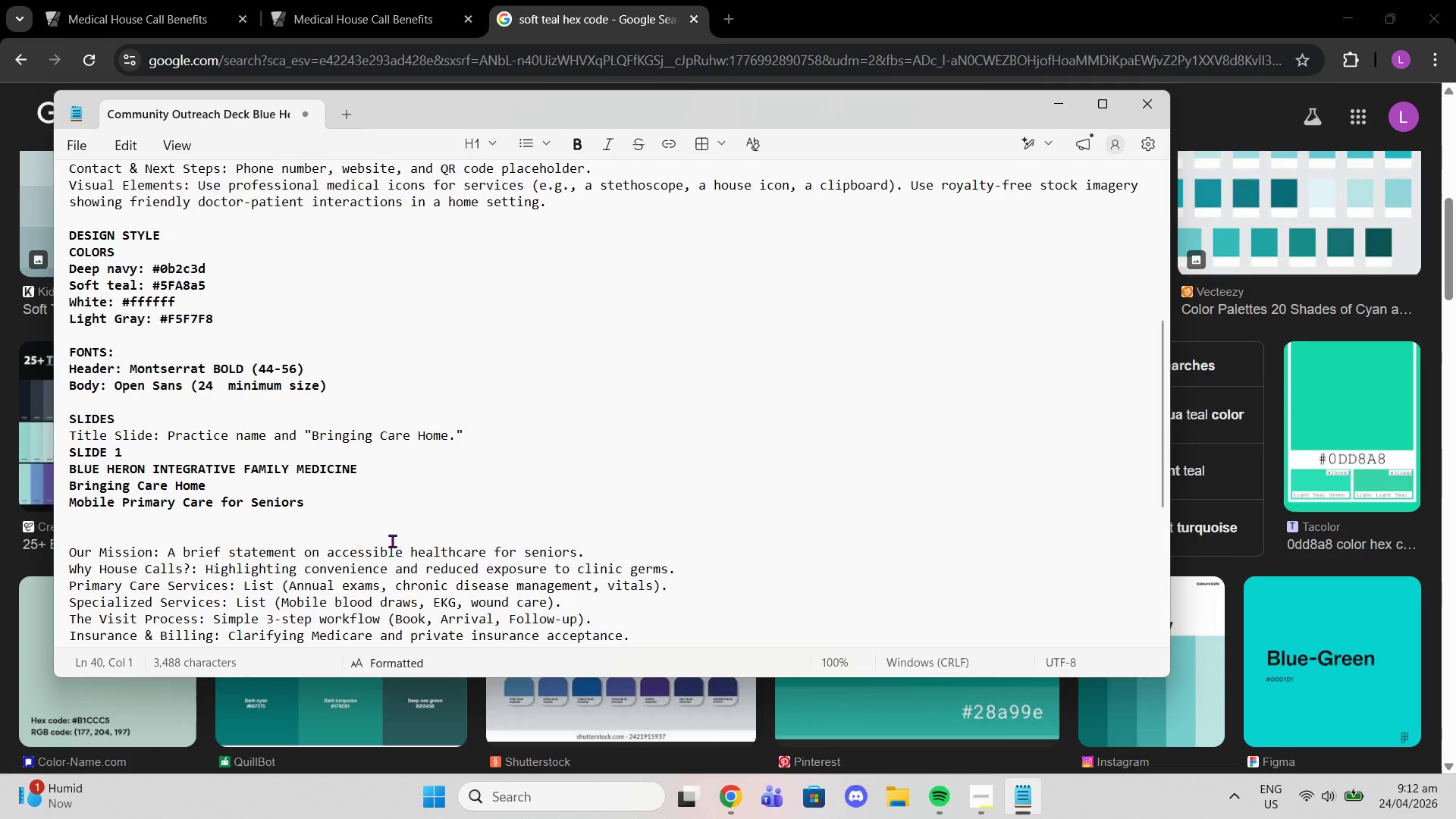 
key(Backspace)
 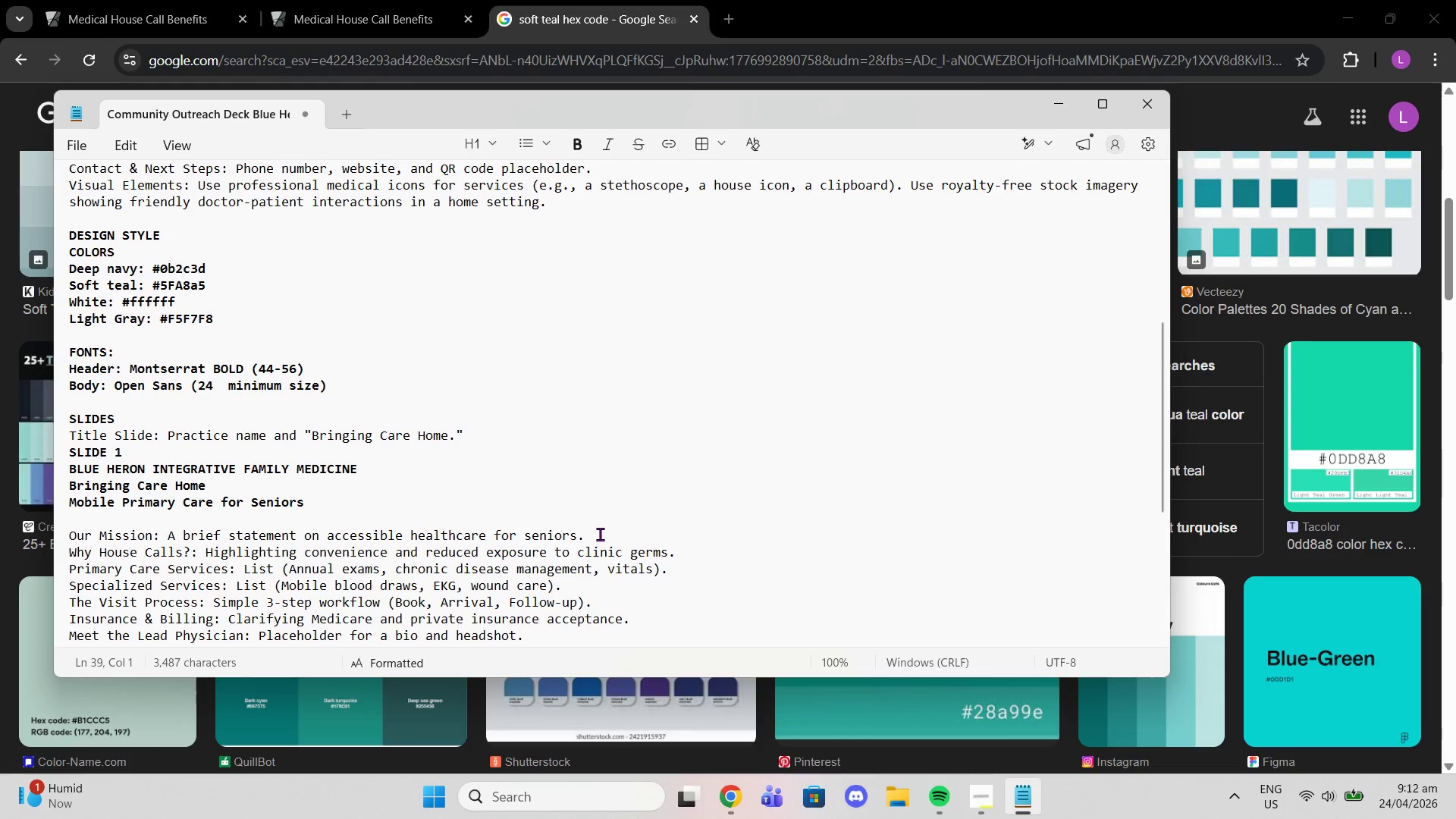 
left_click([604, 534])
 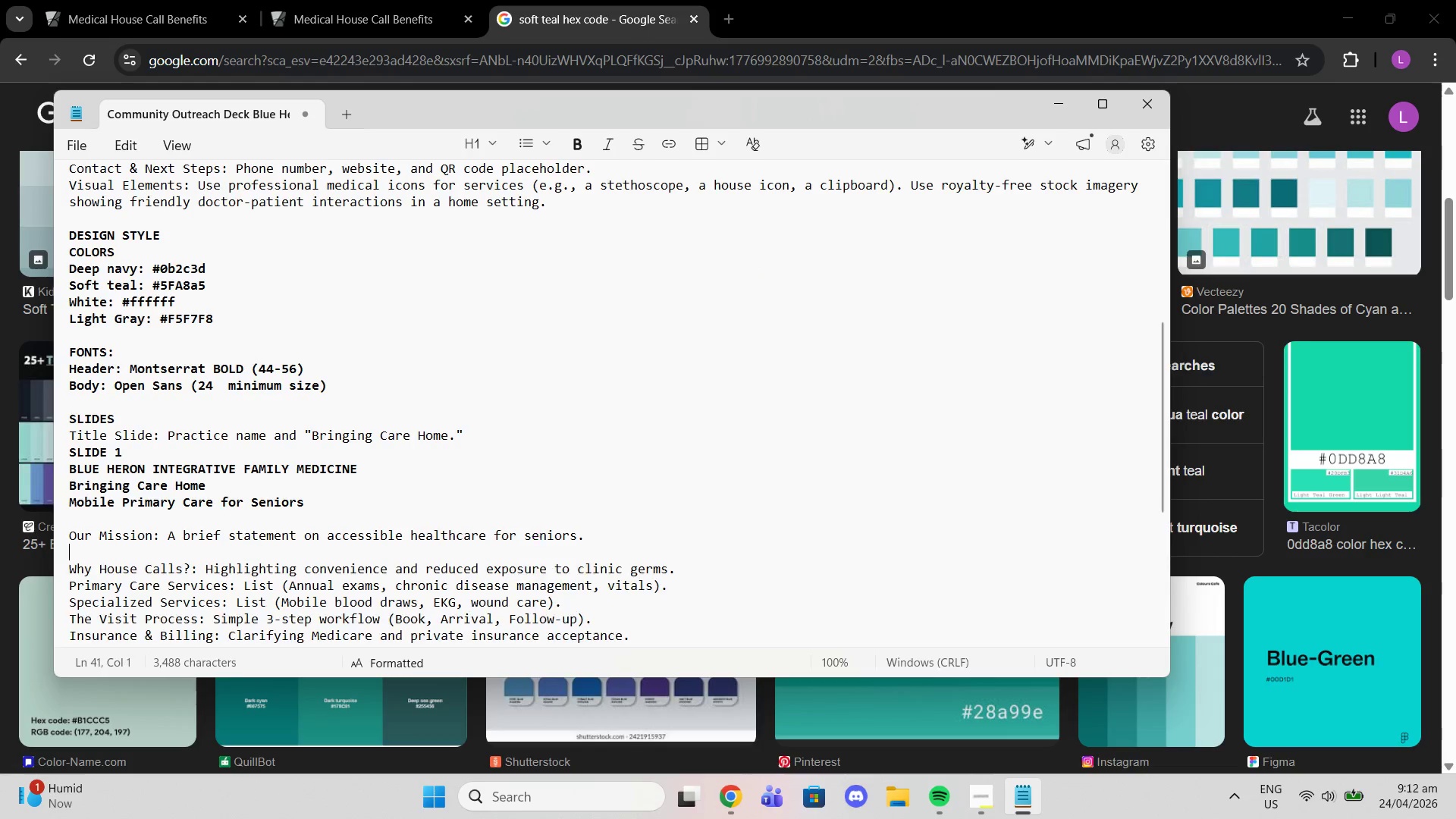 
key(Enter)
 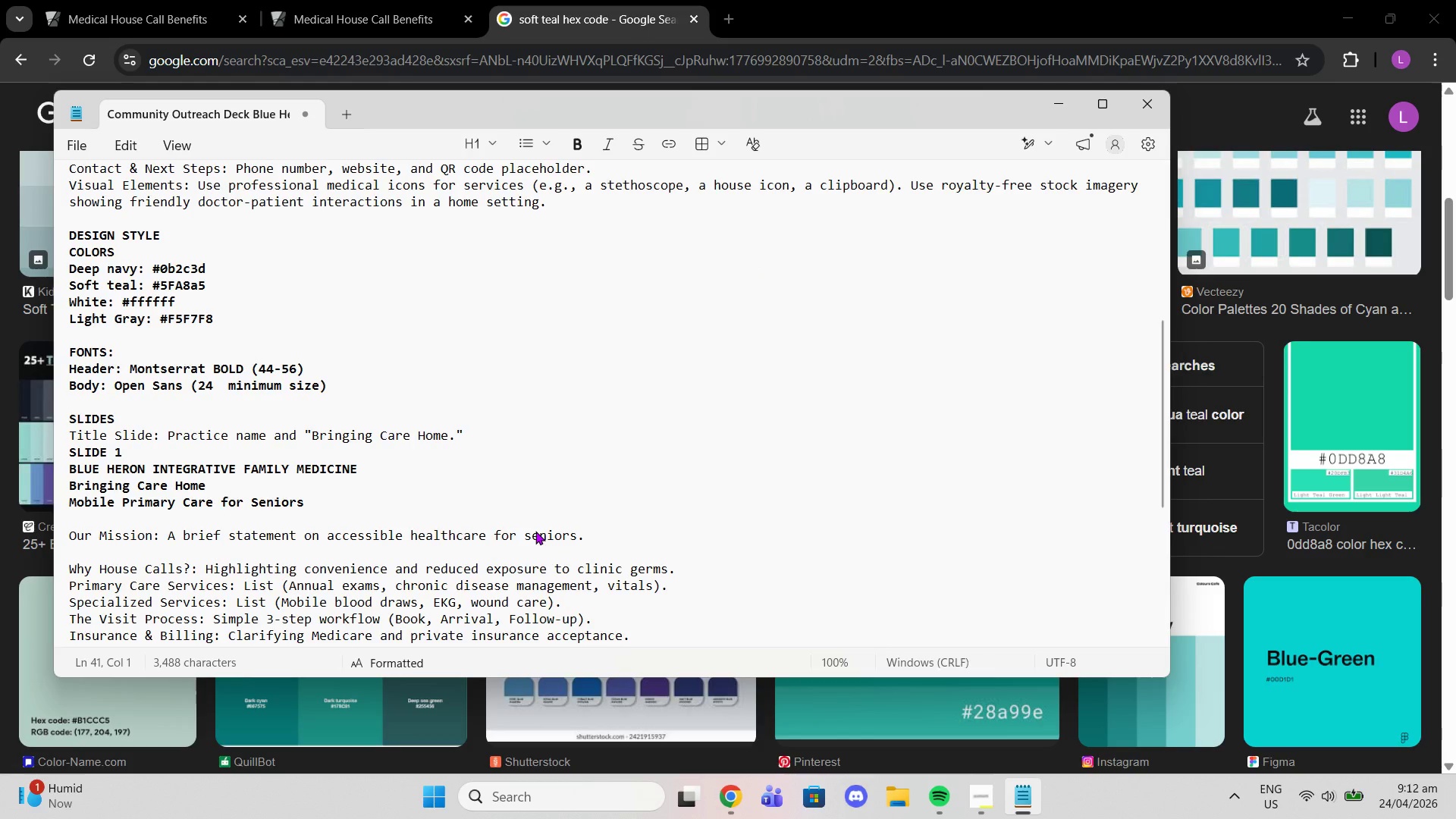 
type(SLIDE @)
key(Backspace)
type(2: )
key(Backspace)
key(Backspace)
key(Backspace)
key(Backspace)
key(Backspace)
key(Backspace)
key(Backspace)
key(Backspace)
key(Backspace)
 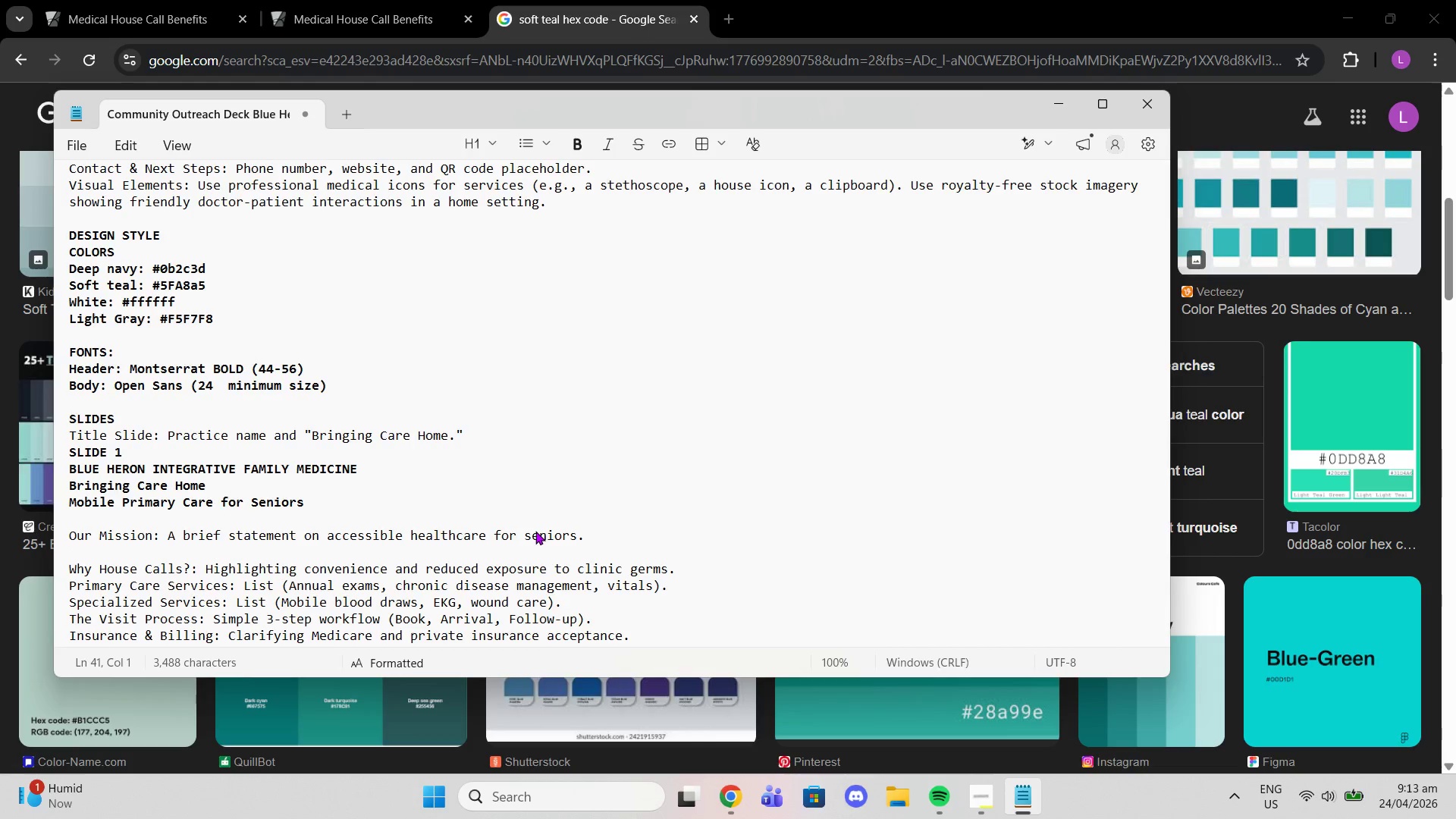 
key(Control+B)
 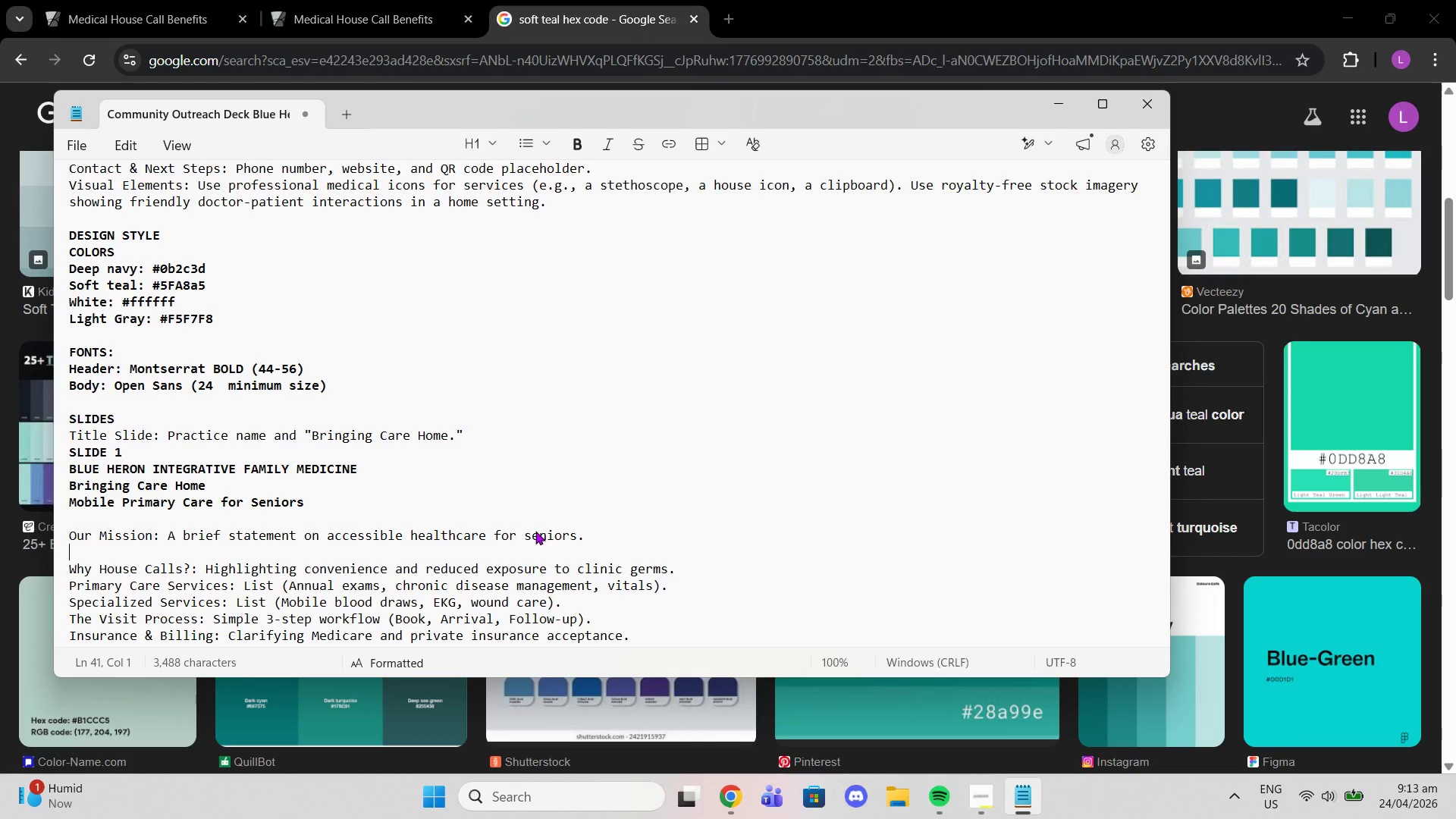 
type(SLIDE 2)
 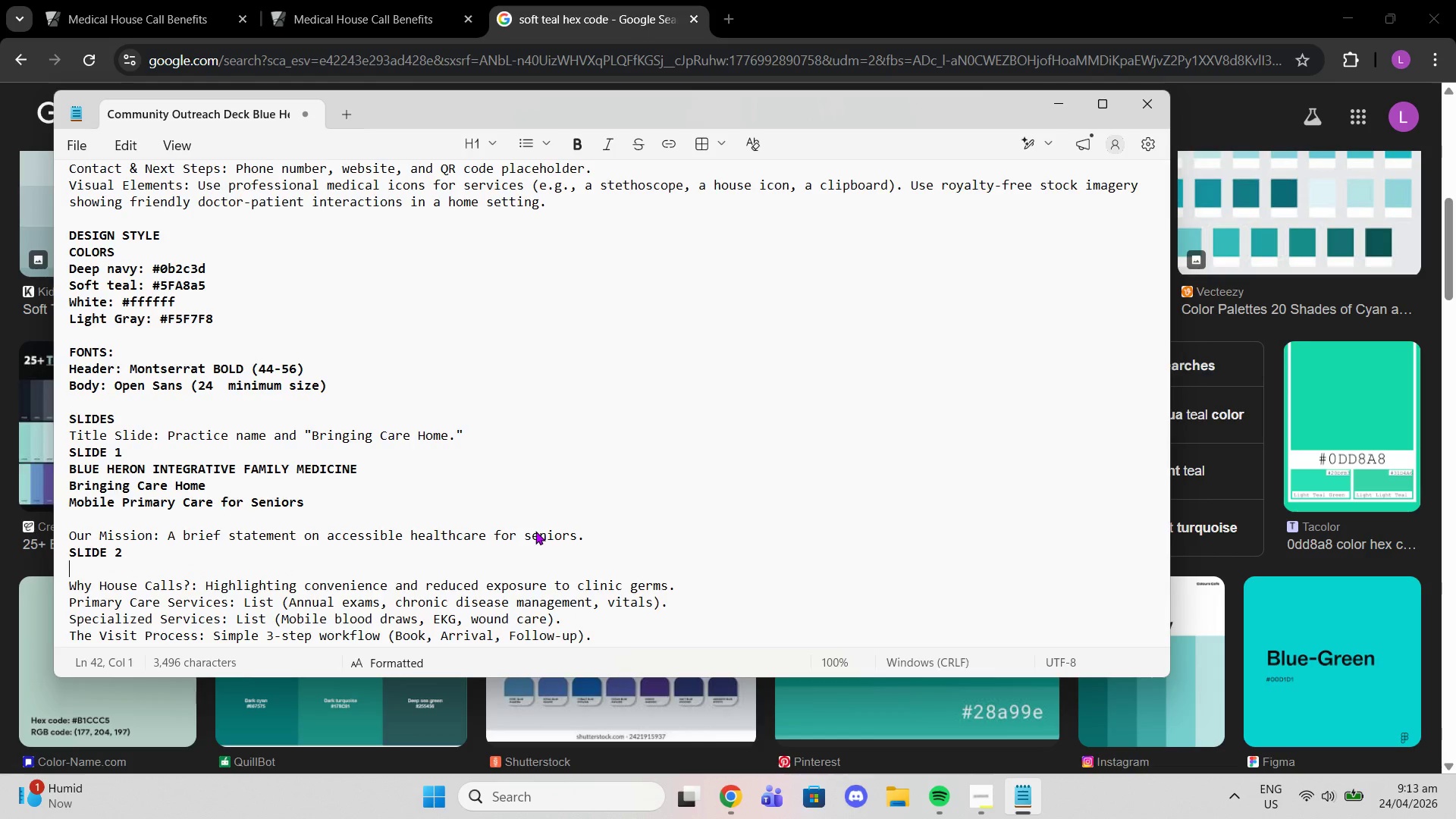 
key(Enter)
 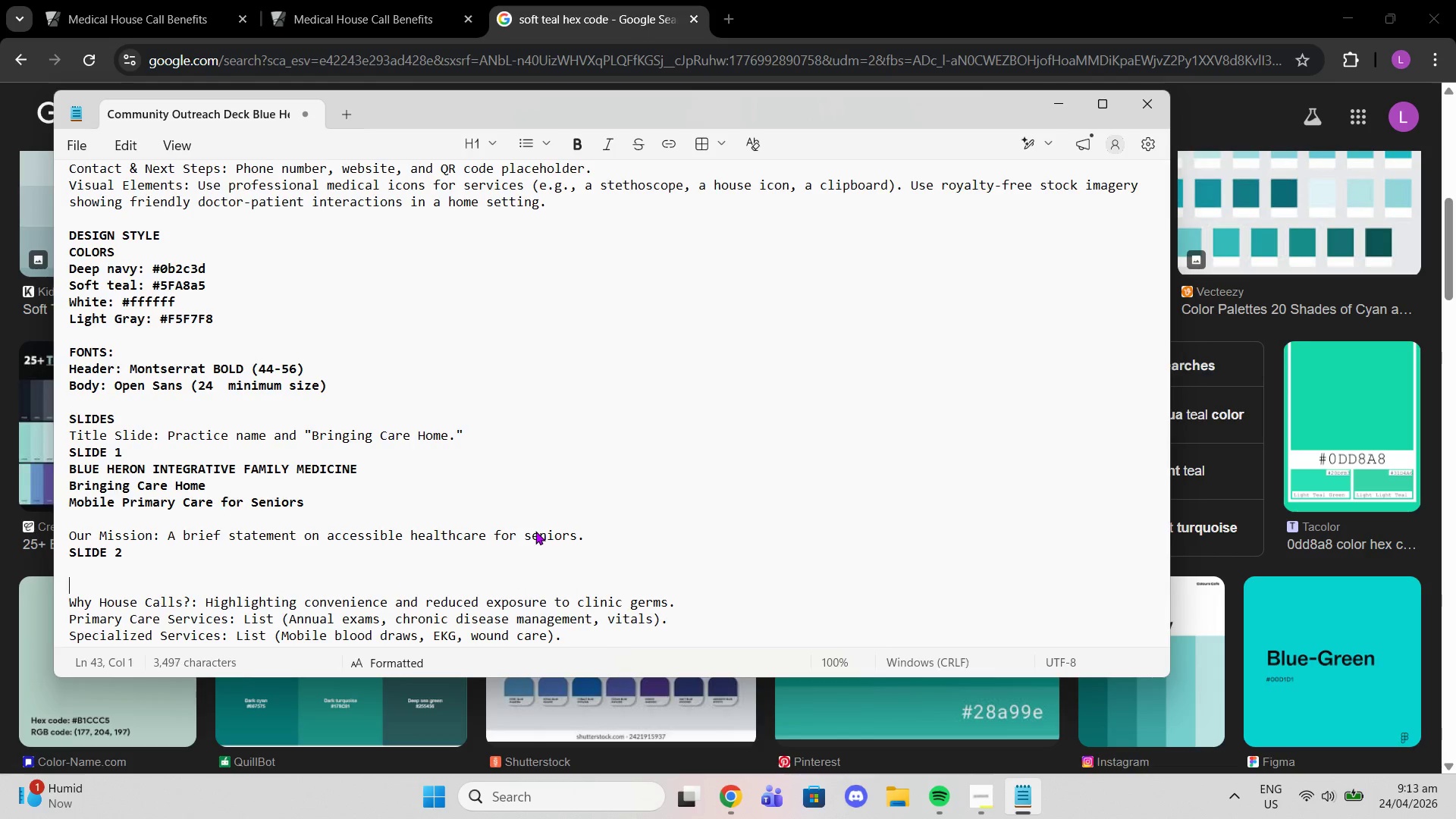 
key(Enter)
 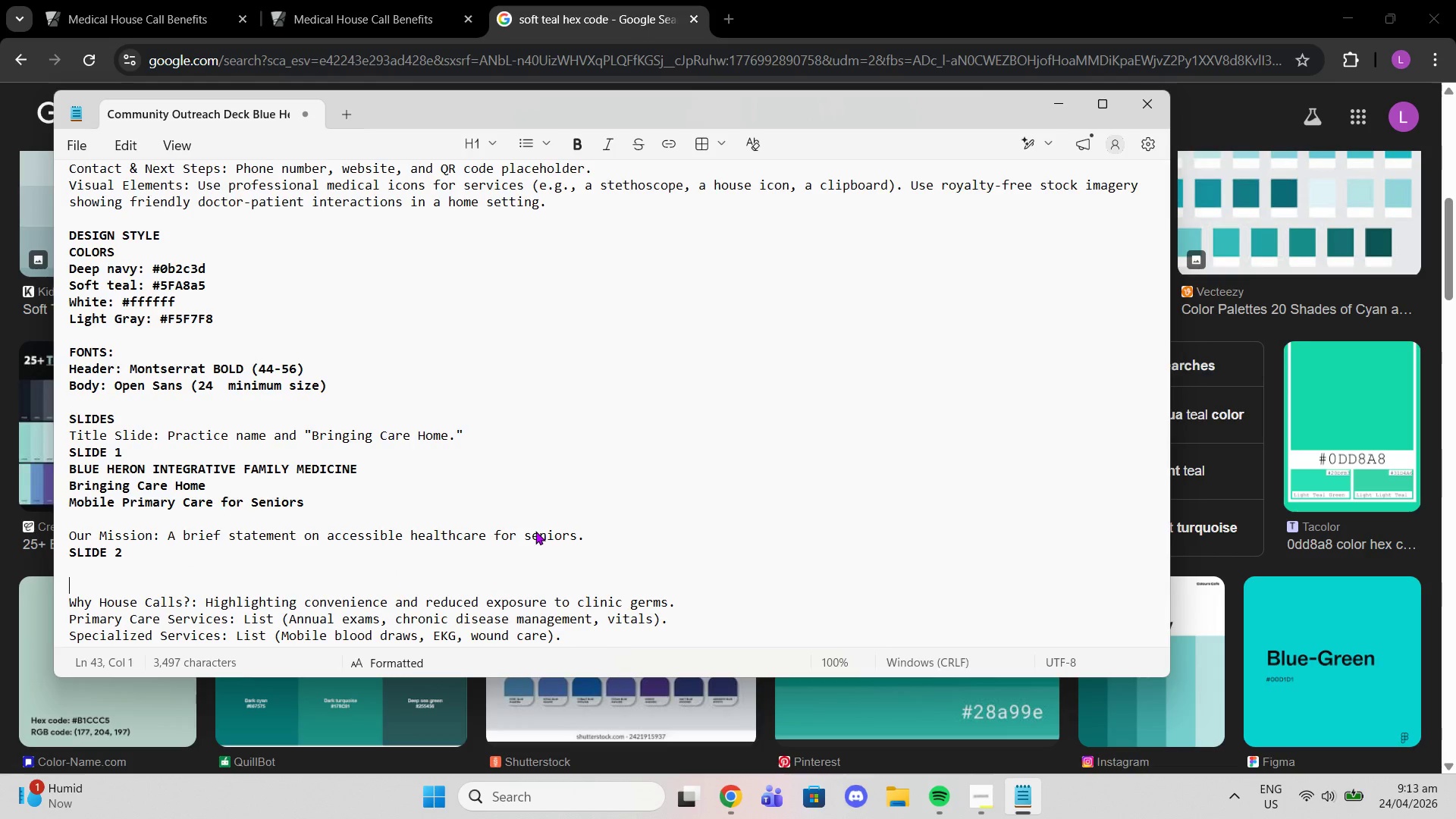 
wait(5.47)
 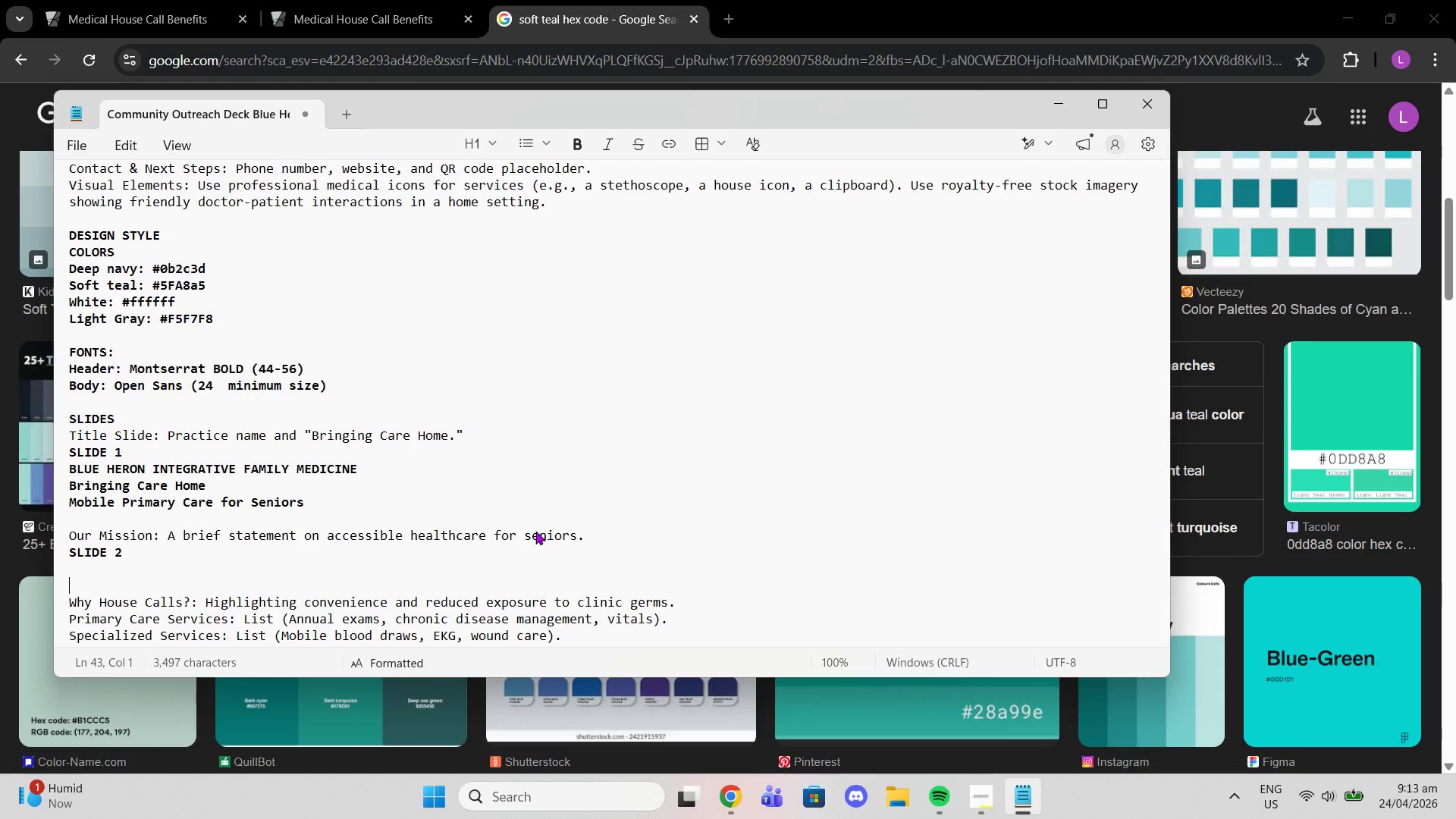 
key(Backspace)
type(HEADER: Our Mission)
 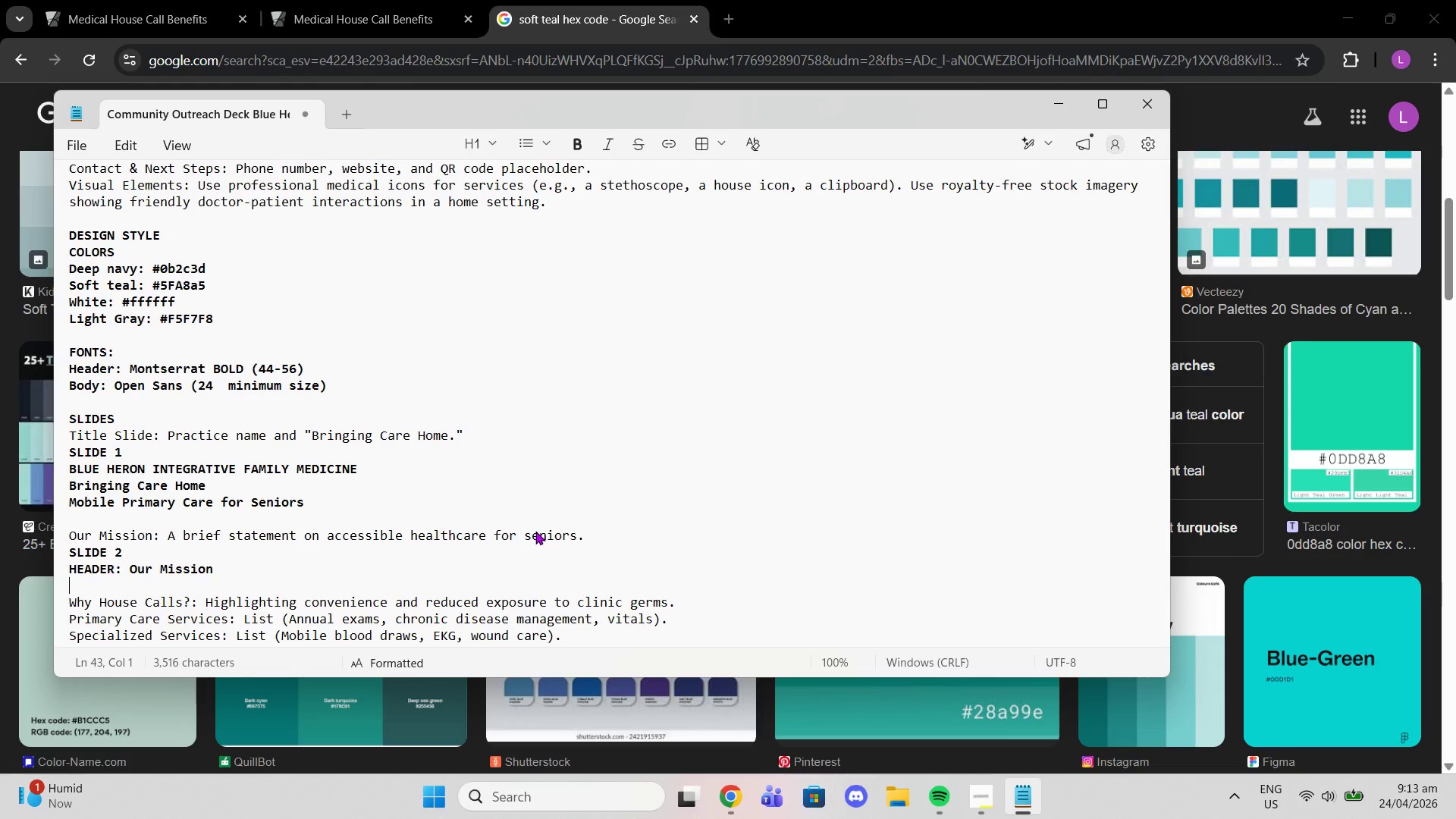 
 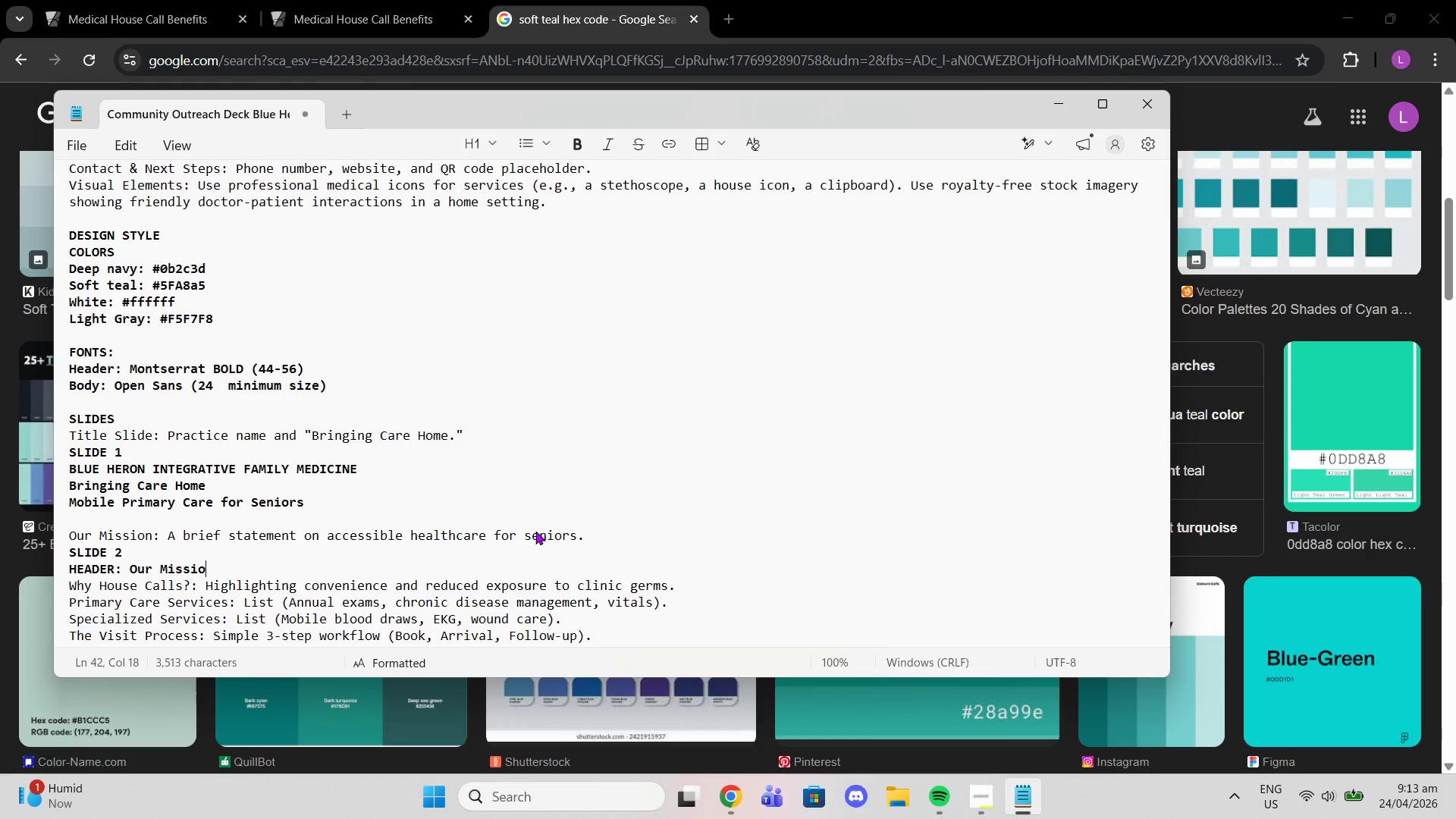 
key(Enter)
 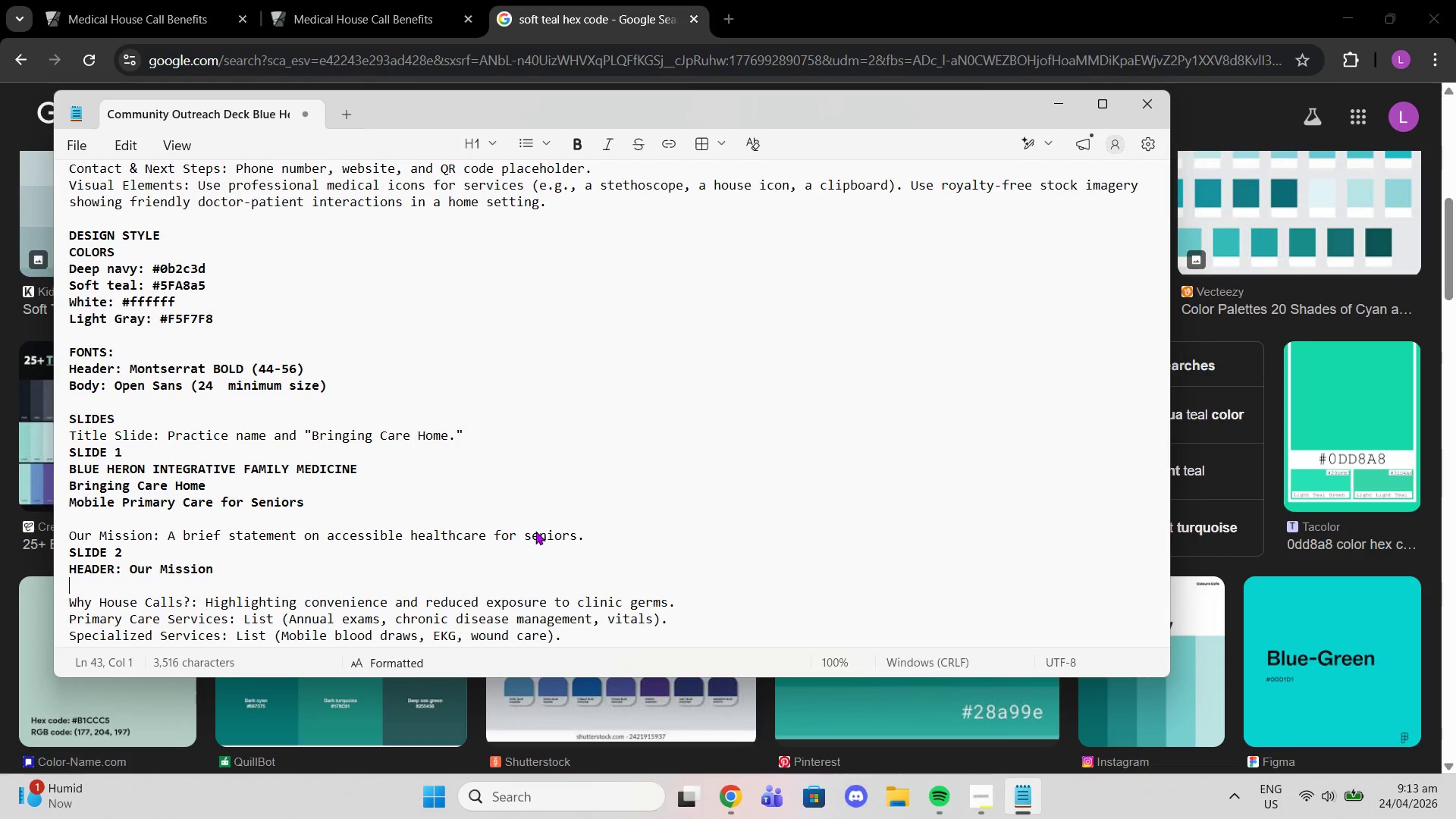 
type(Body: To provide accessible, compassionate )
key(Backspace)
type(, and )
 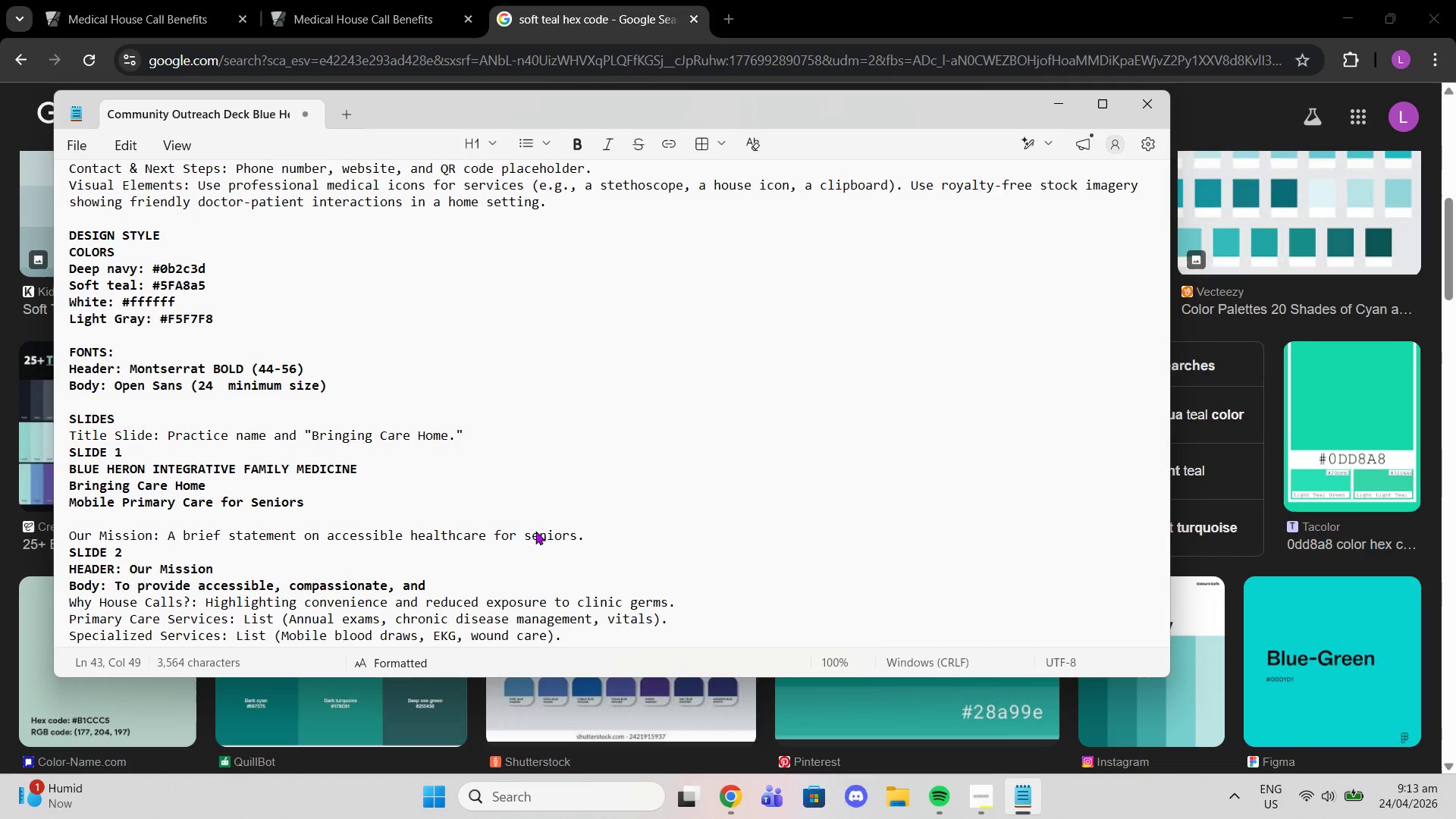 
wait(6.97)
 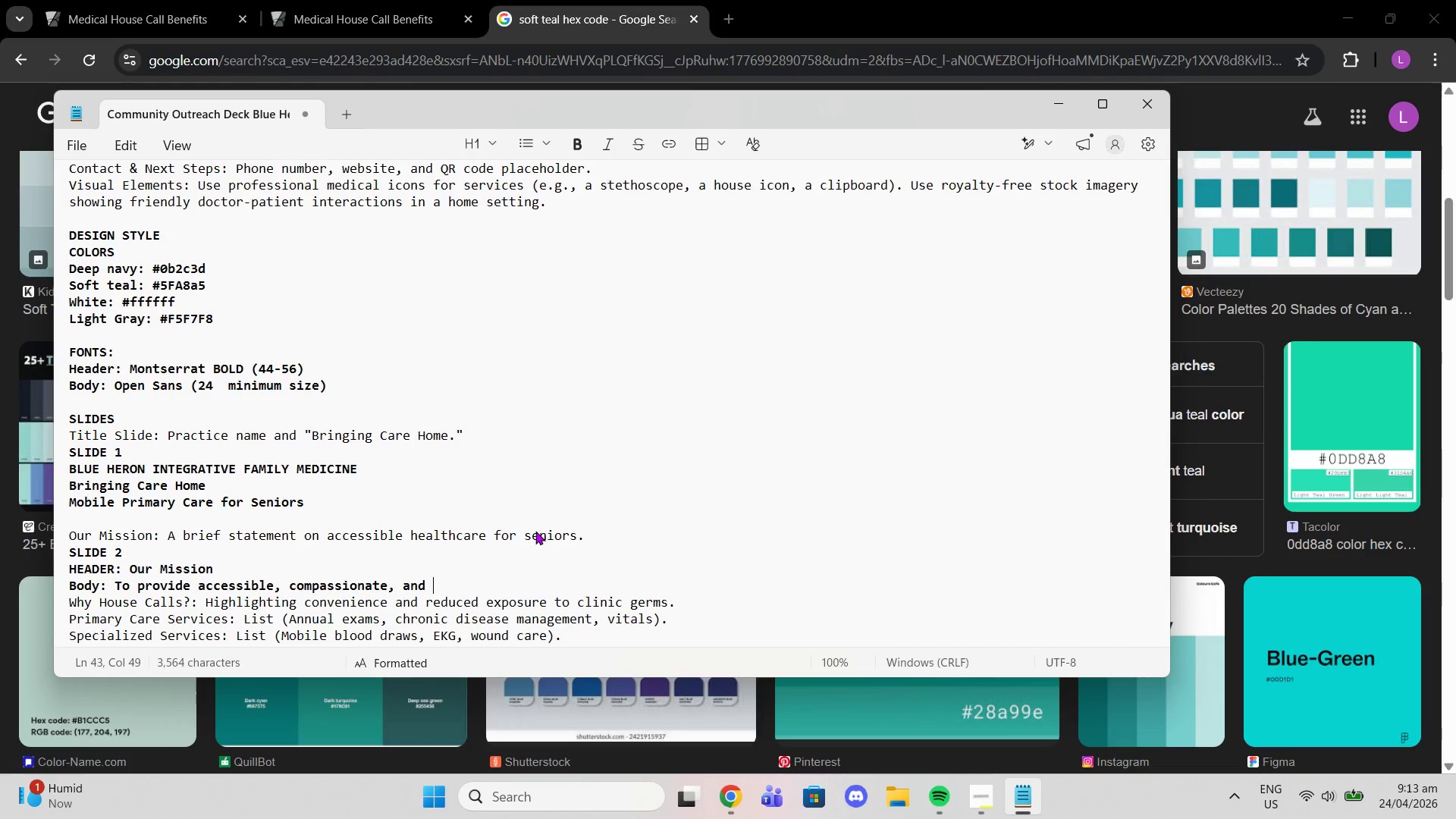 
type(higgh)
key(Backspace)
key(Backspace)
type(jh)
key(Backspace)
key(Backspace)
type(h-quality medical care to seniors in the cvo)
key(Backspace)
key(Backspace)
key(Backspace)
type(comfort and sd)
key(Backspace)
key(Backspace)
type(safety of )
 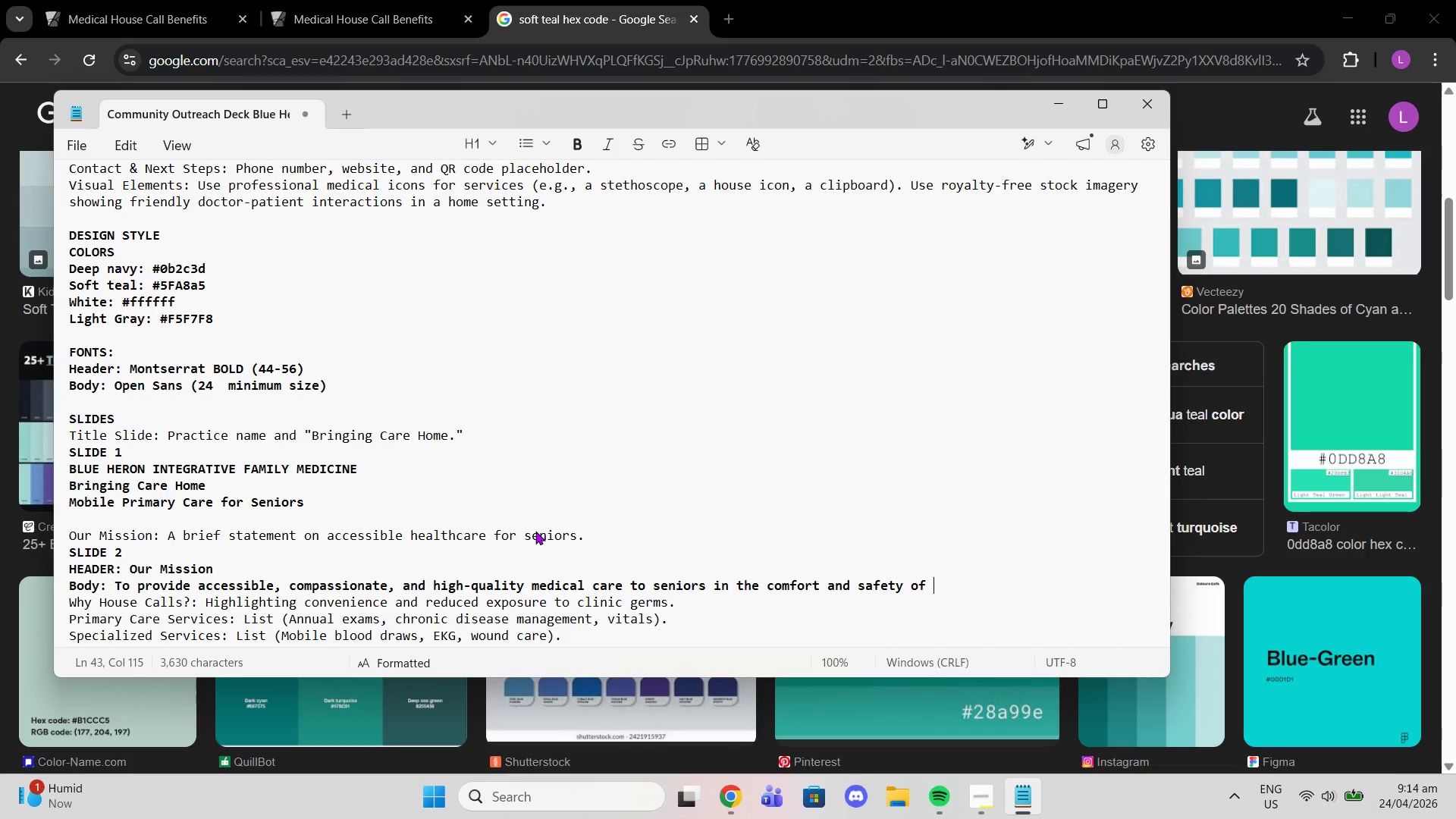 
wait(8.45)
 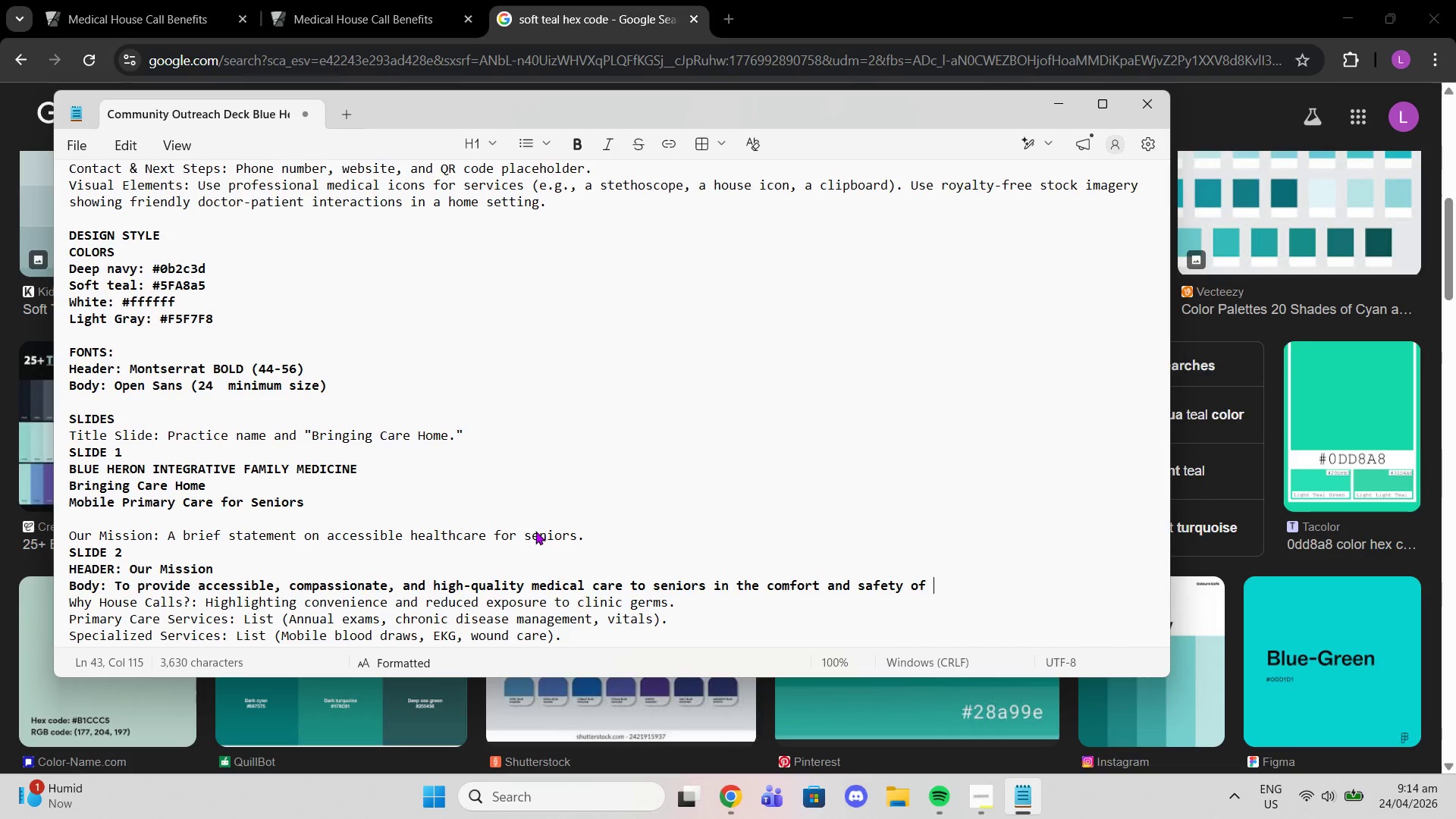 
scroll: coordinate [256, 420], scroll_direction: up, amount: 6.0
 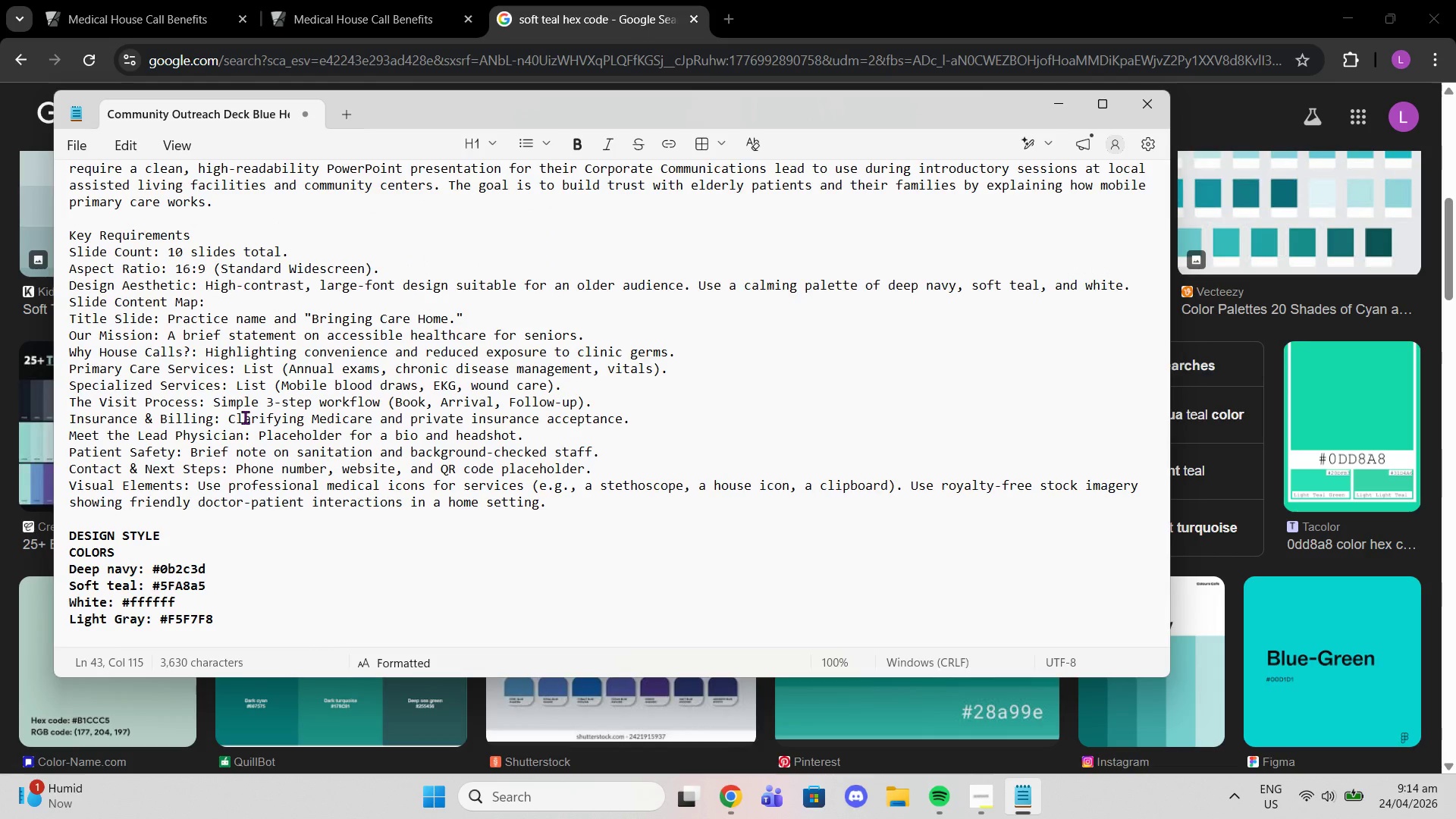 
wait(11.85)
 